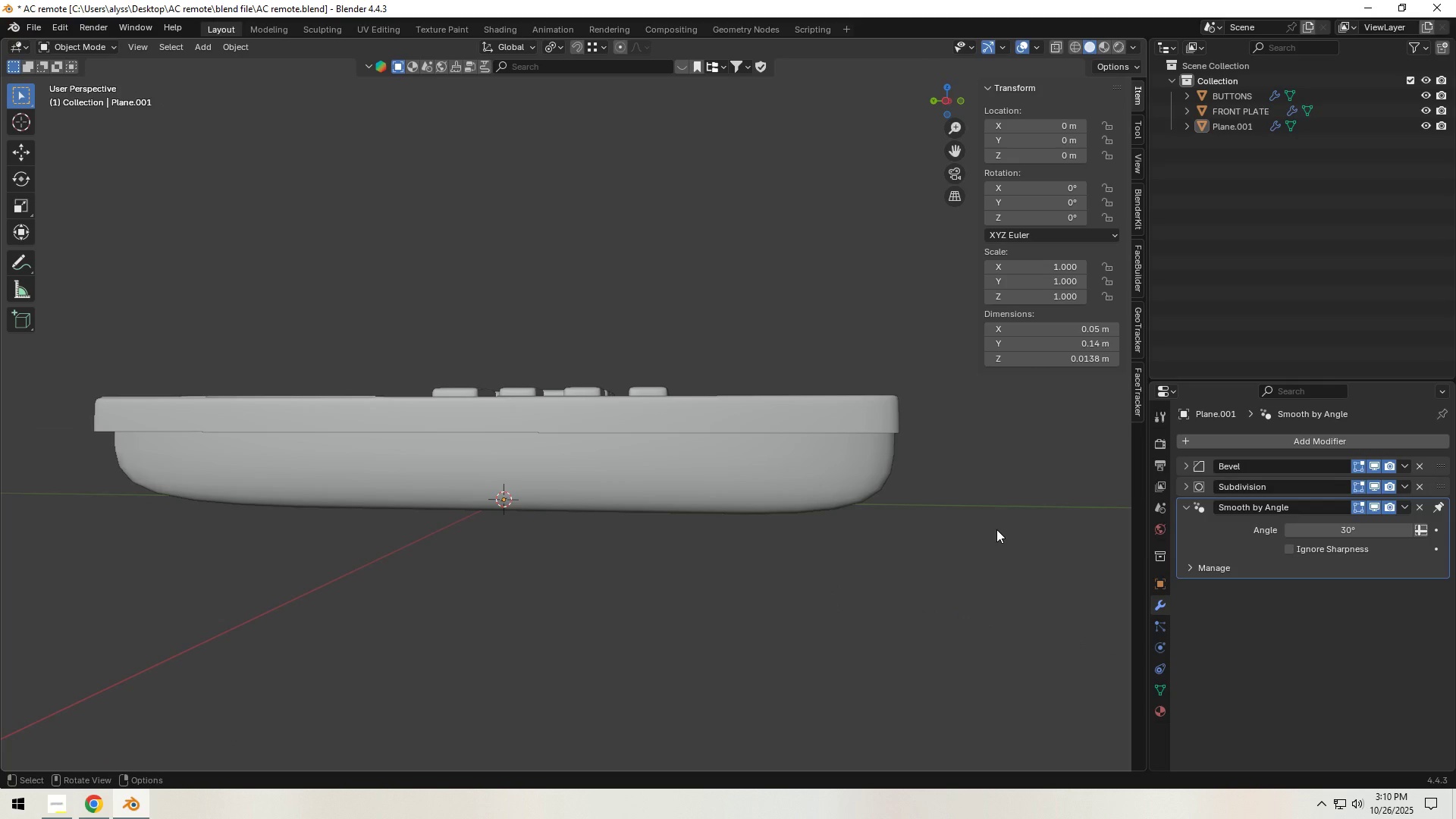 
left_click([826, 488])
 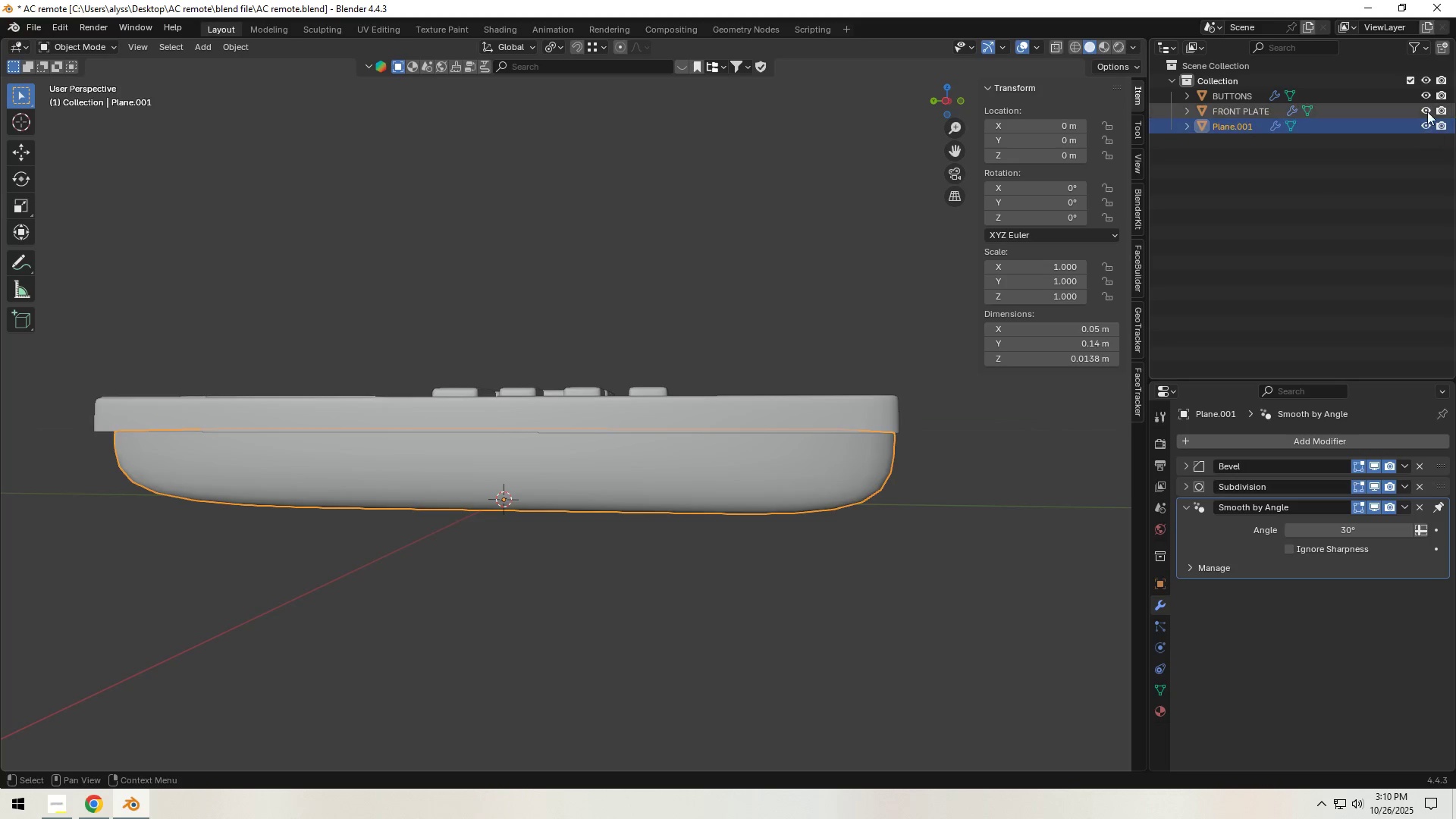 
left_click([1426, 126])
 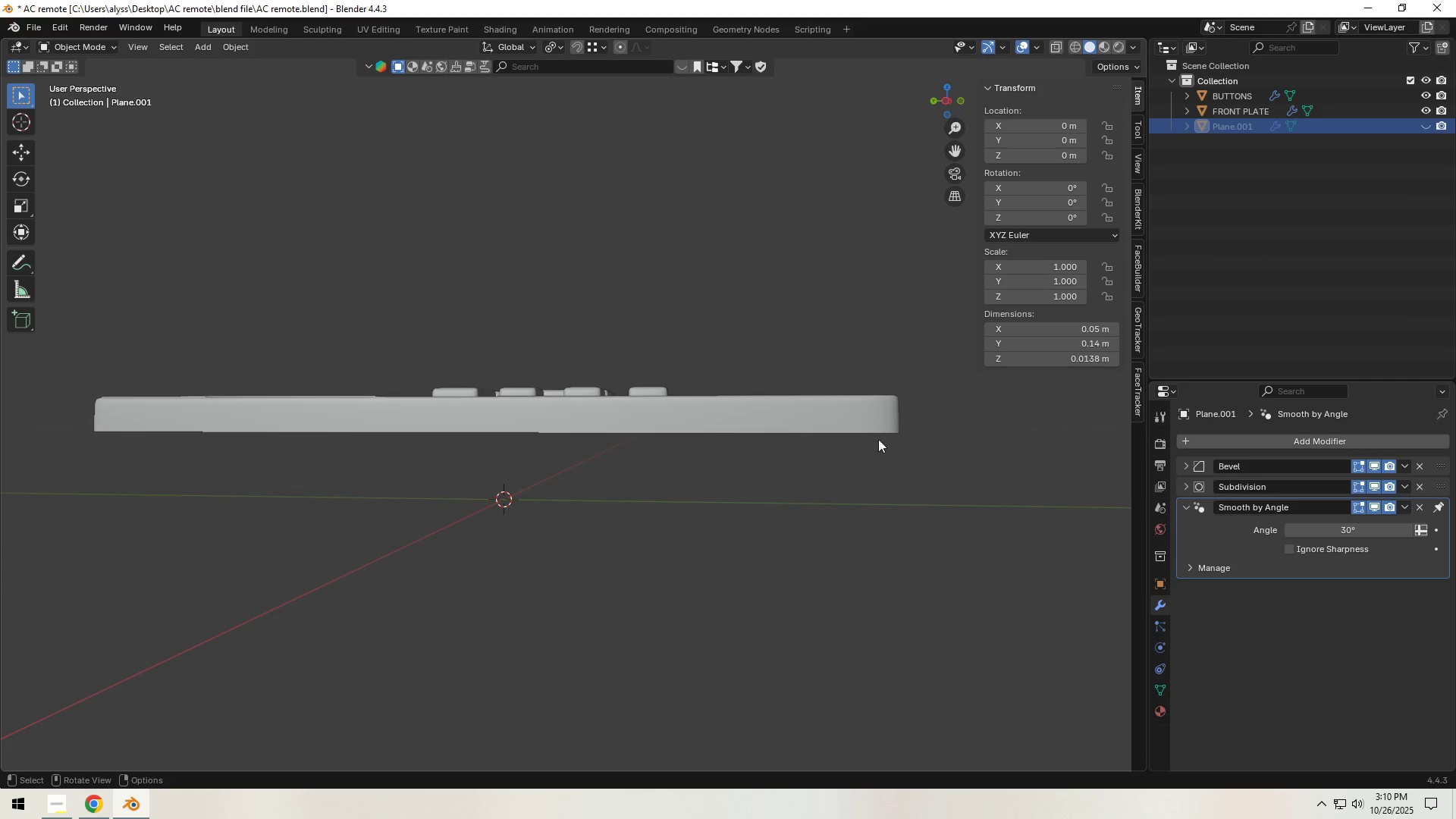 
left_click([849, 437])
 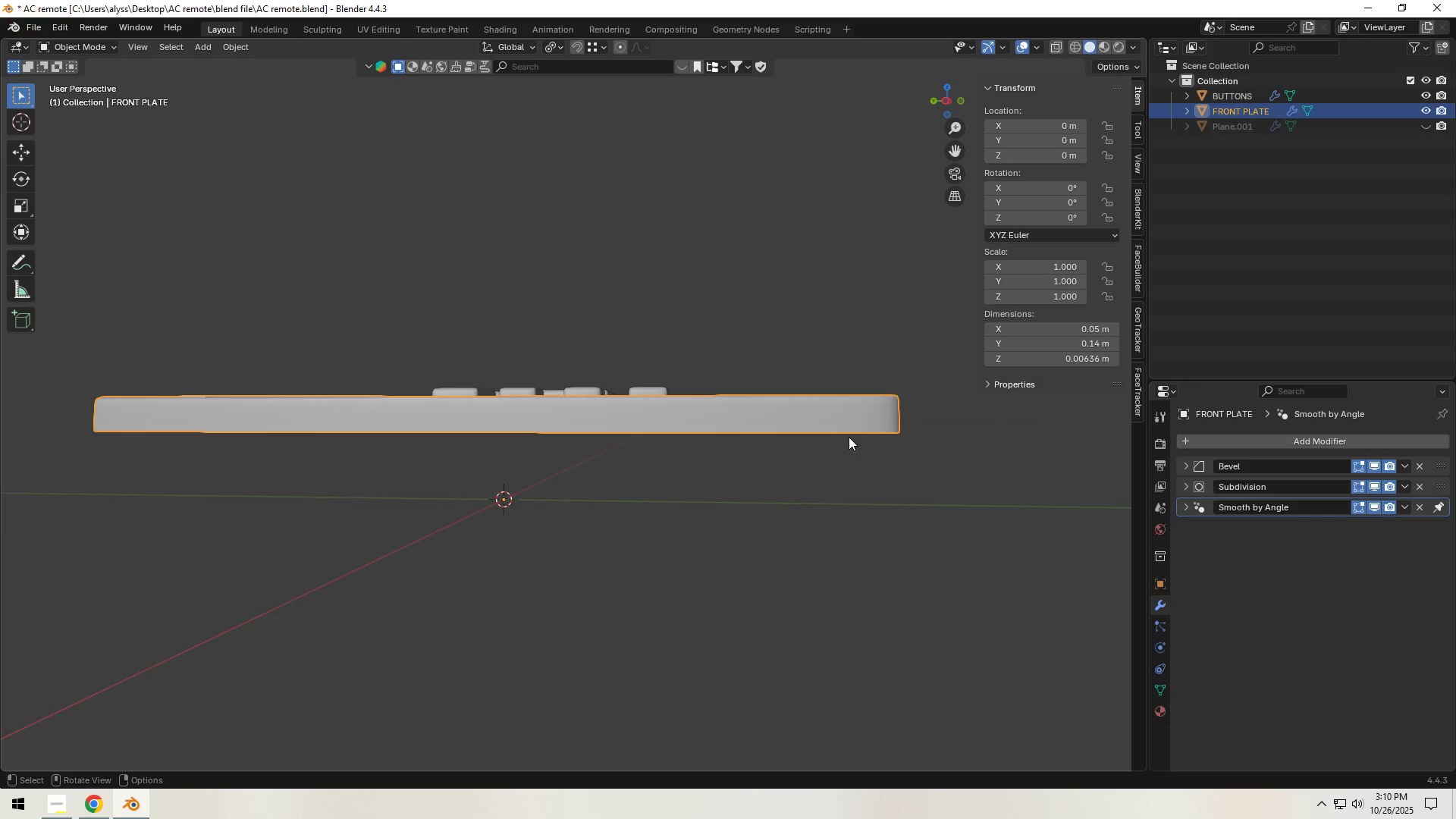 
key(Tab)
 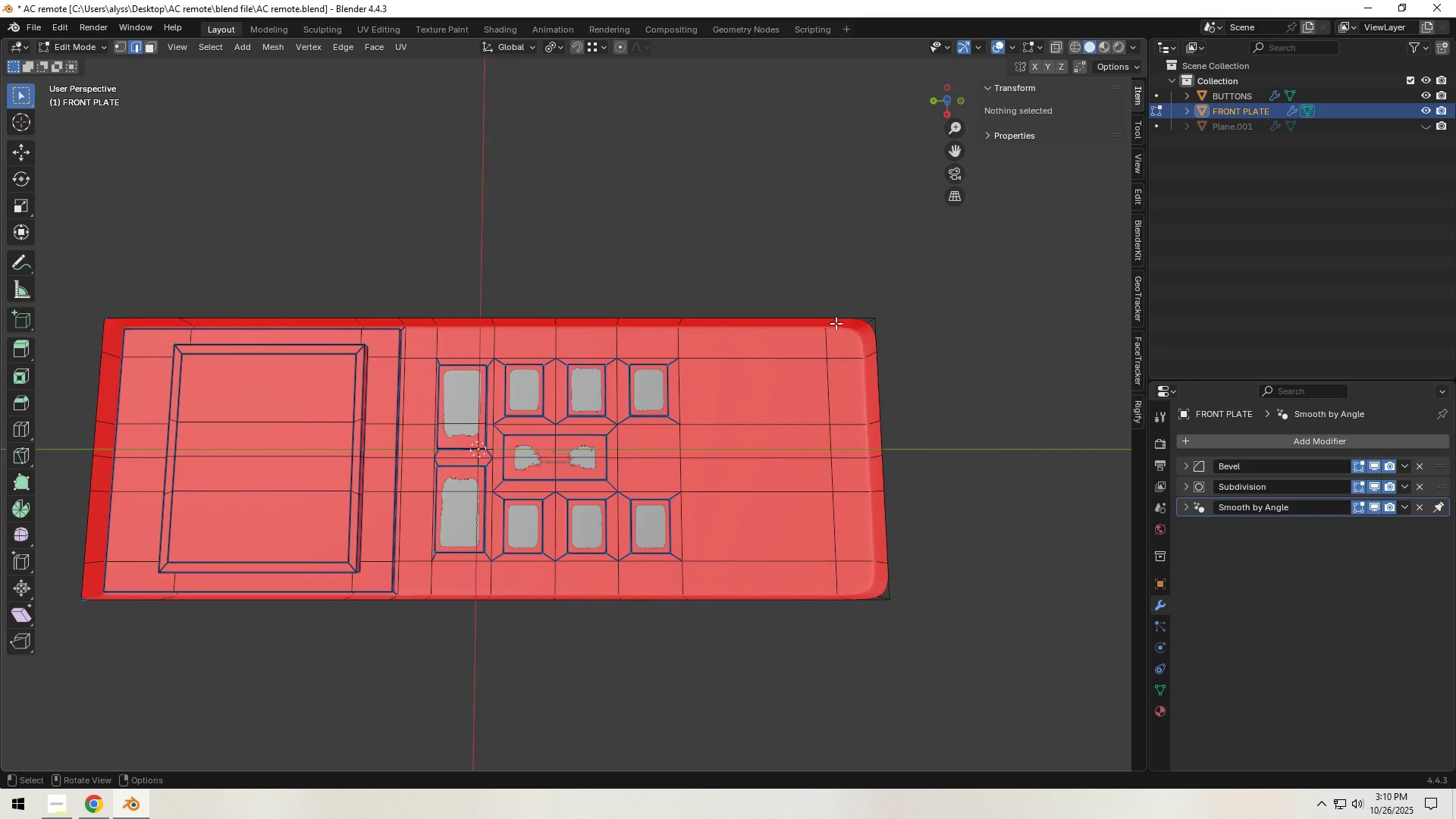 
hold_key(key=ShiftLeft, duration=0.43)
 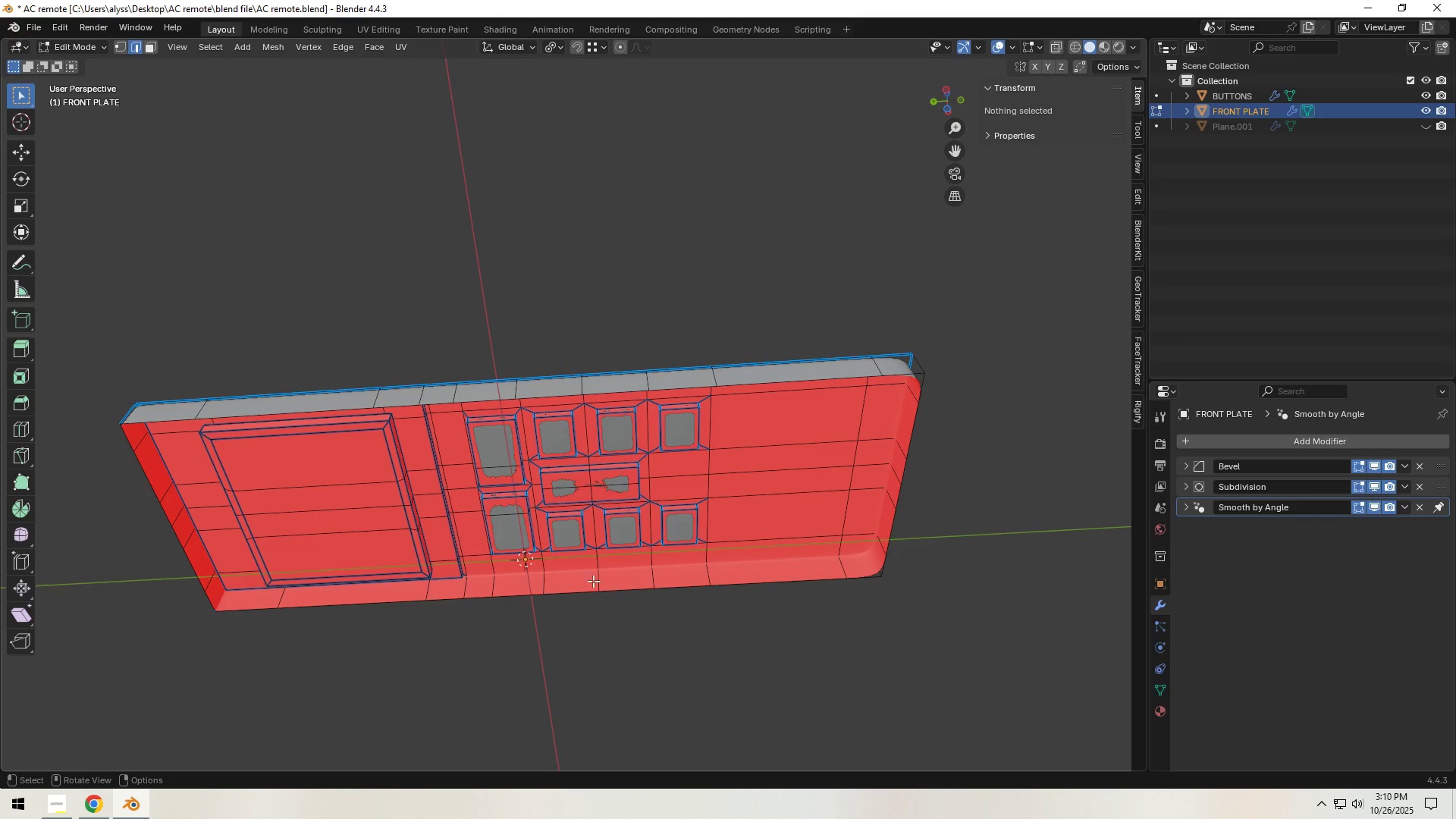 
key(2)
 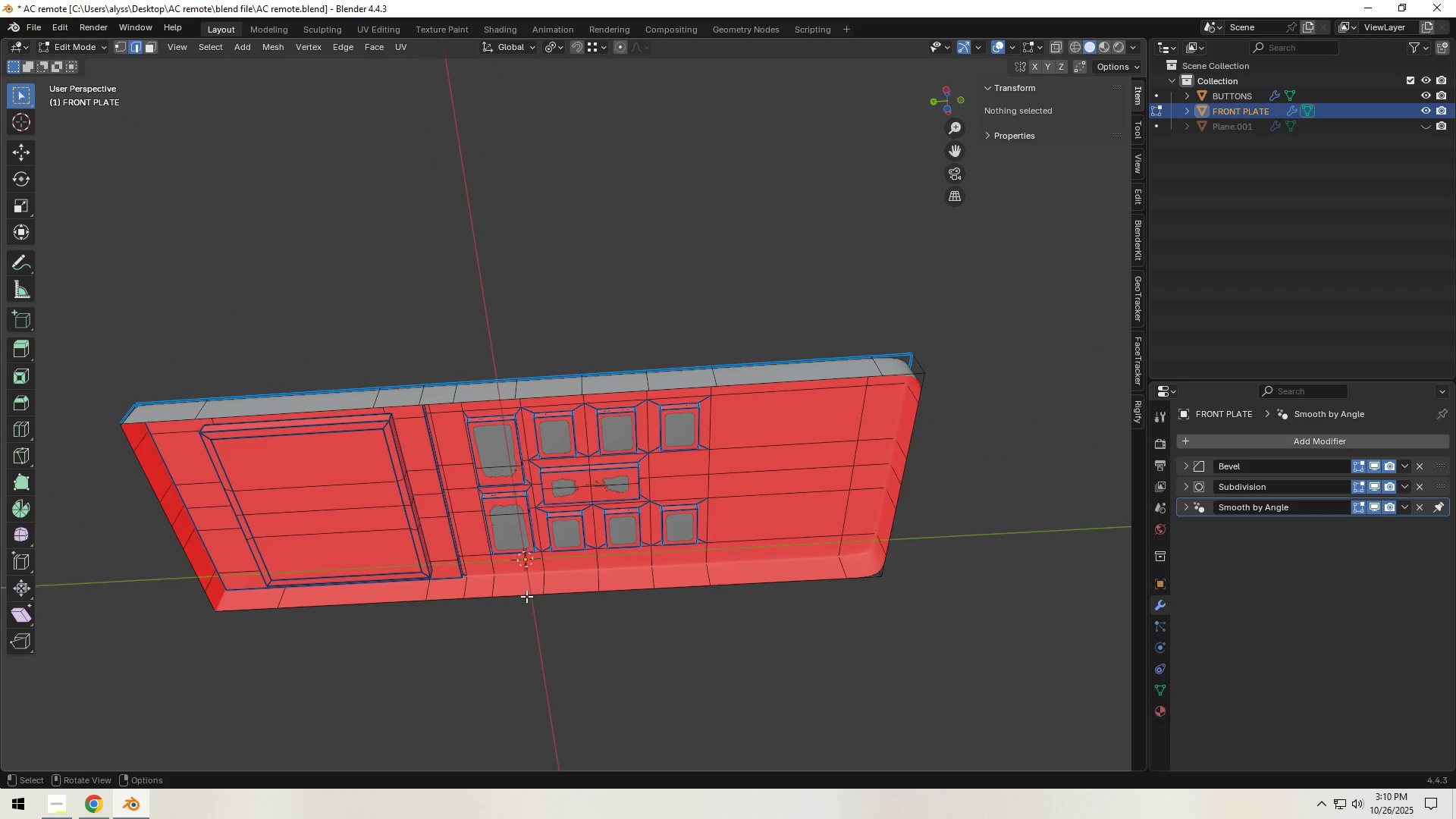 
left_click([522, 592])
 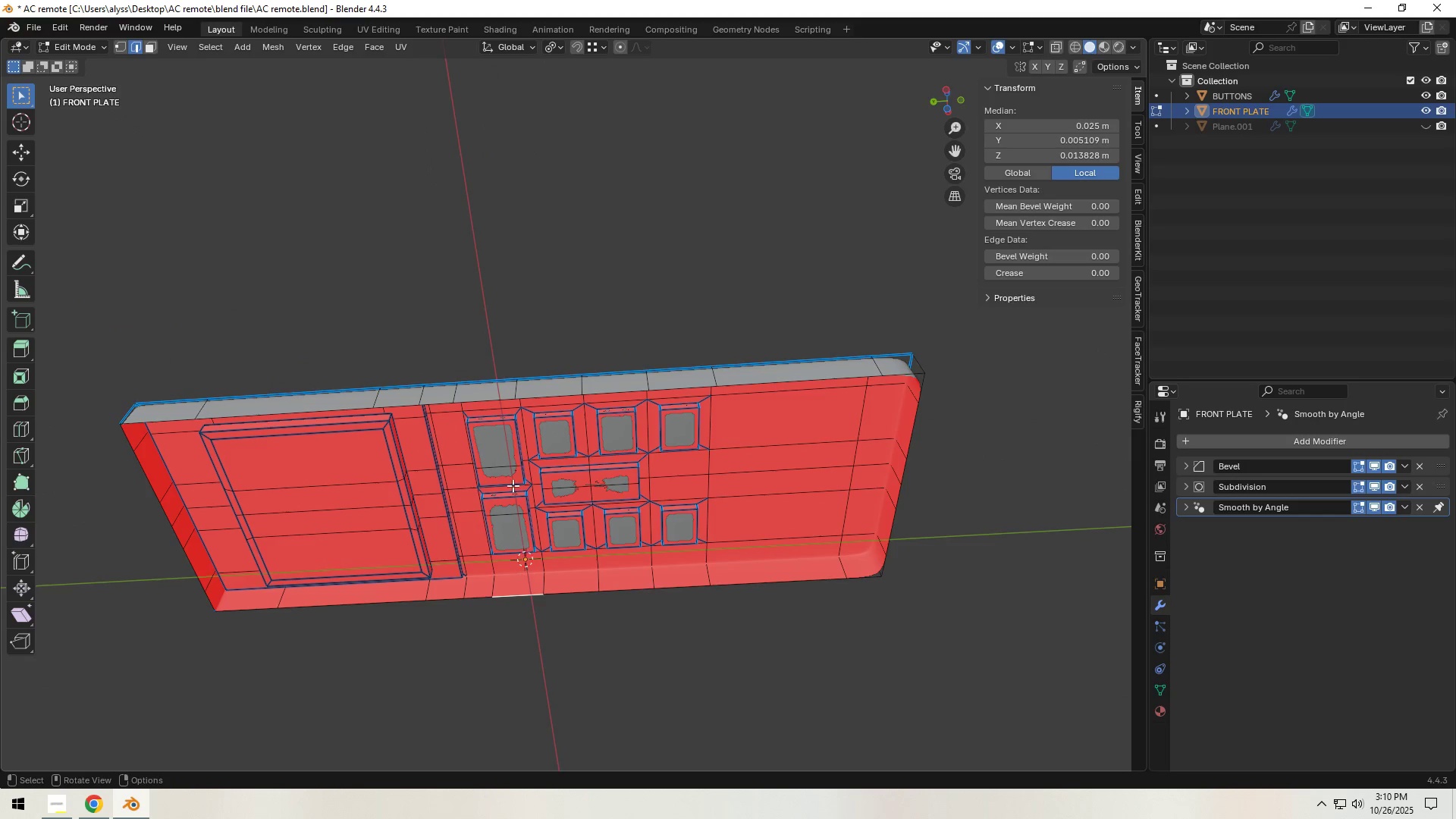 
hold_key(key=ShiftLeft, duration=0.94)
left_click([495, 403])
 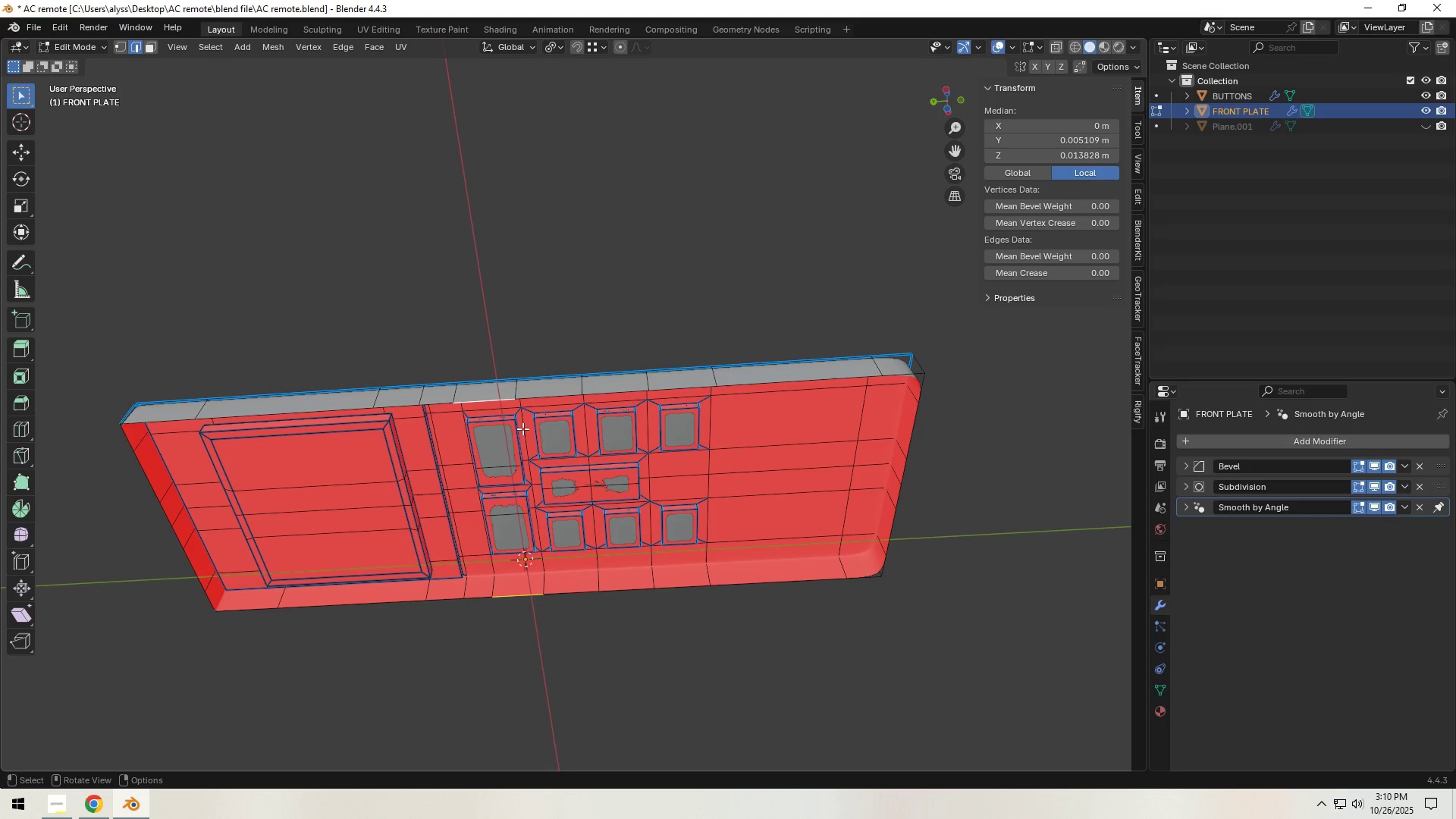 
key(F)
 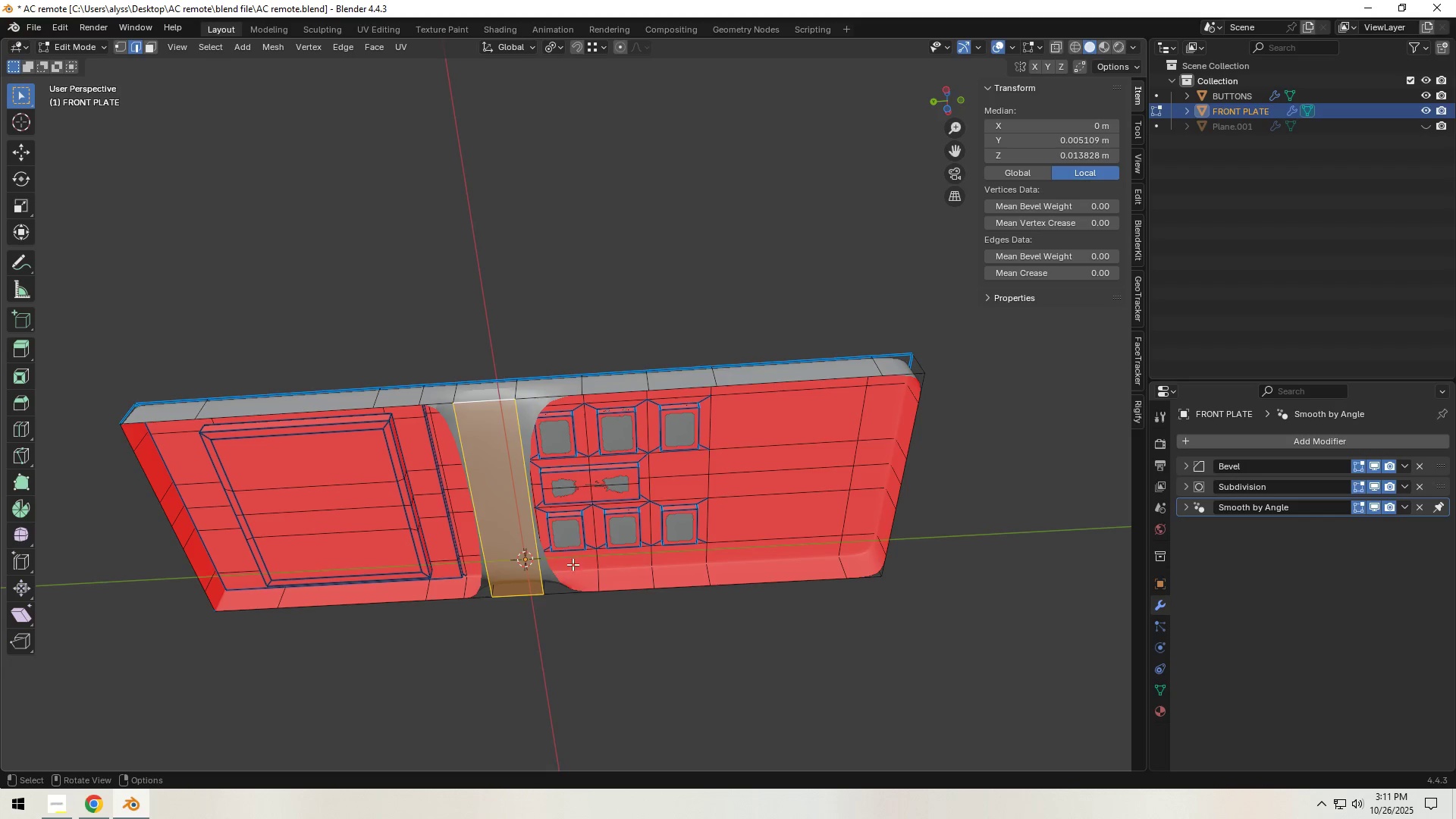 
left_click([575, 585])
 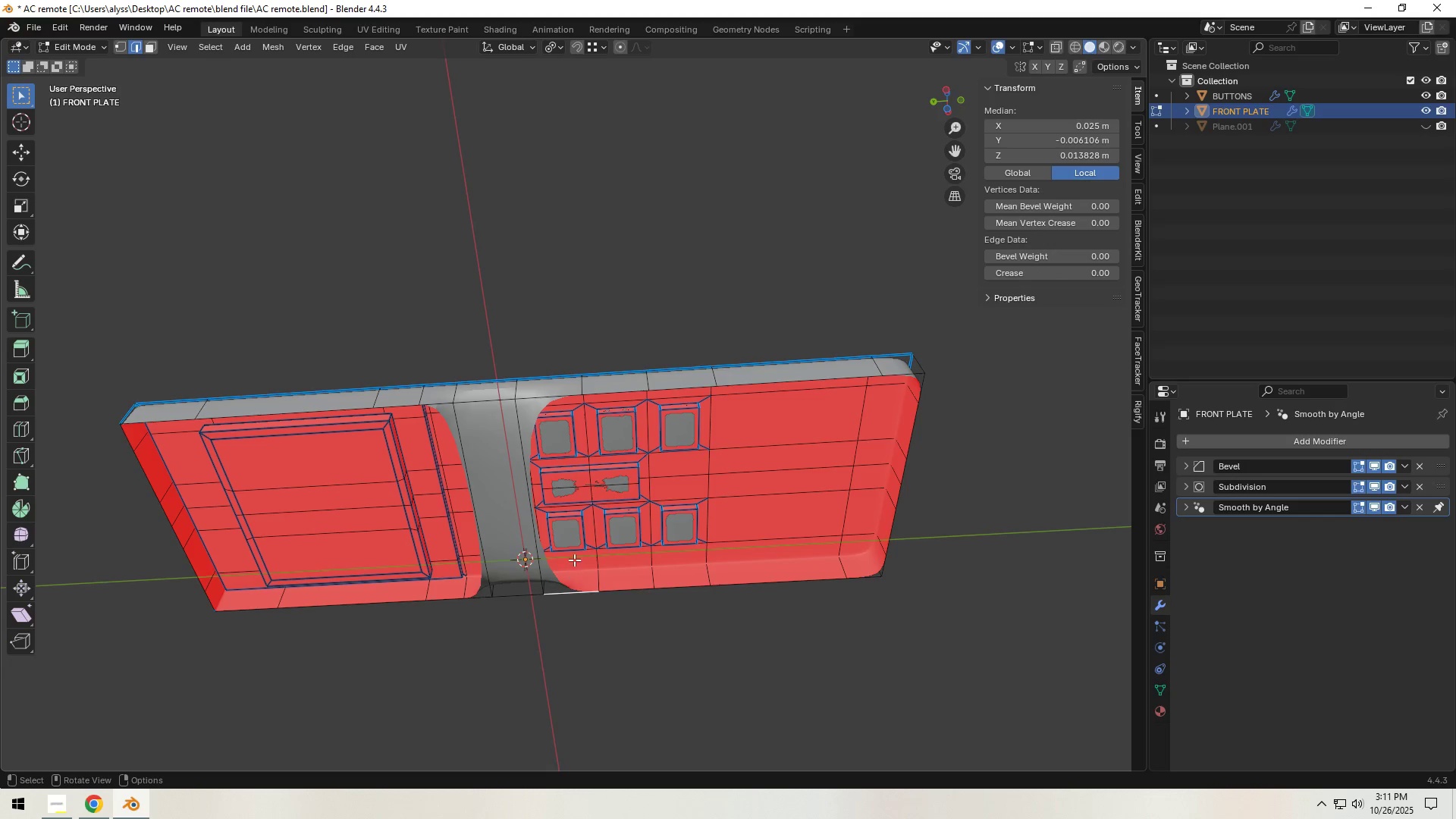 
hold_key(key=ShiftLeft, duration=0.92)
 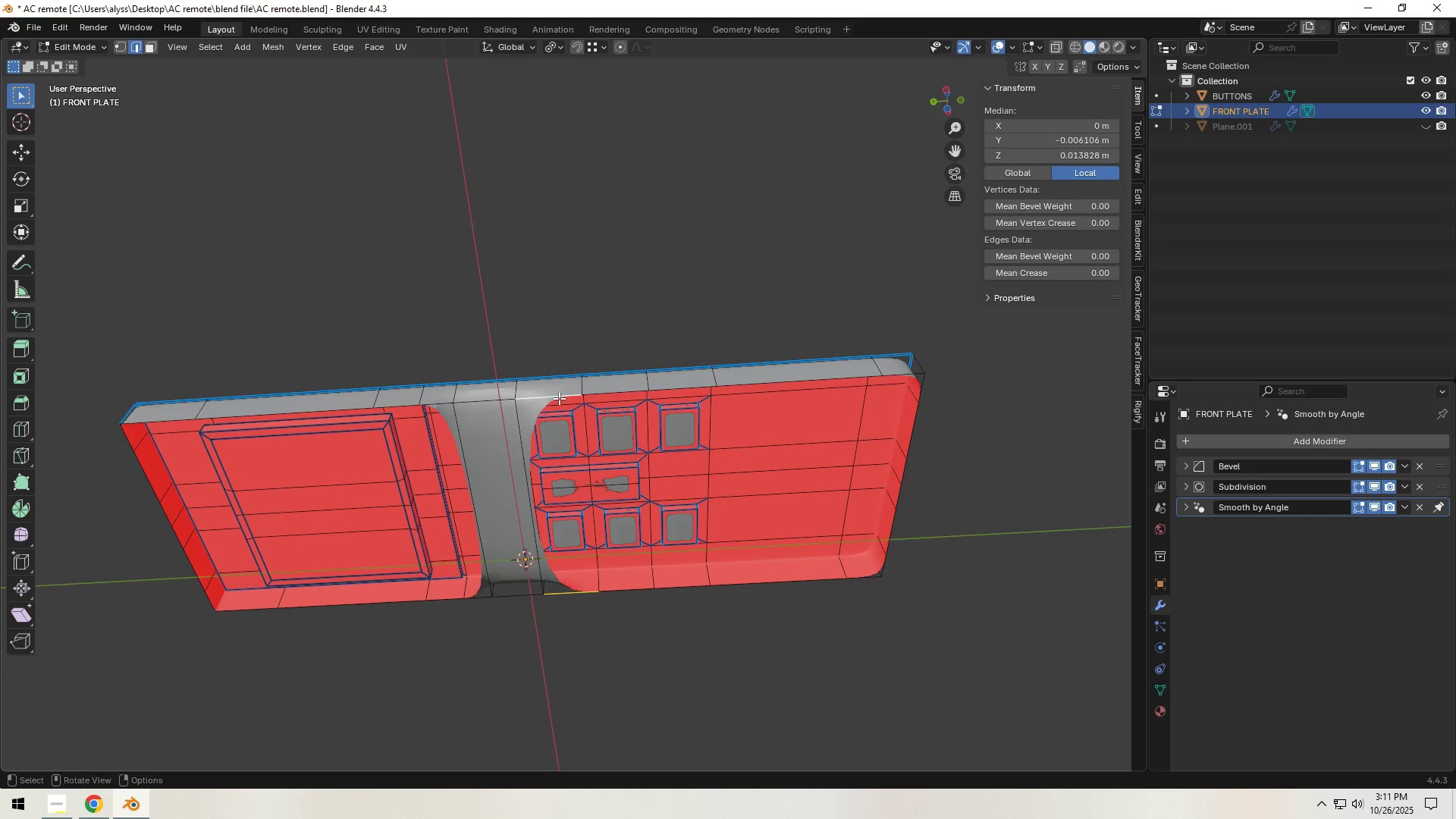 
key(F)
 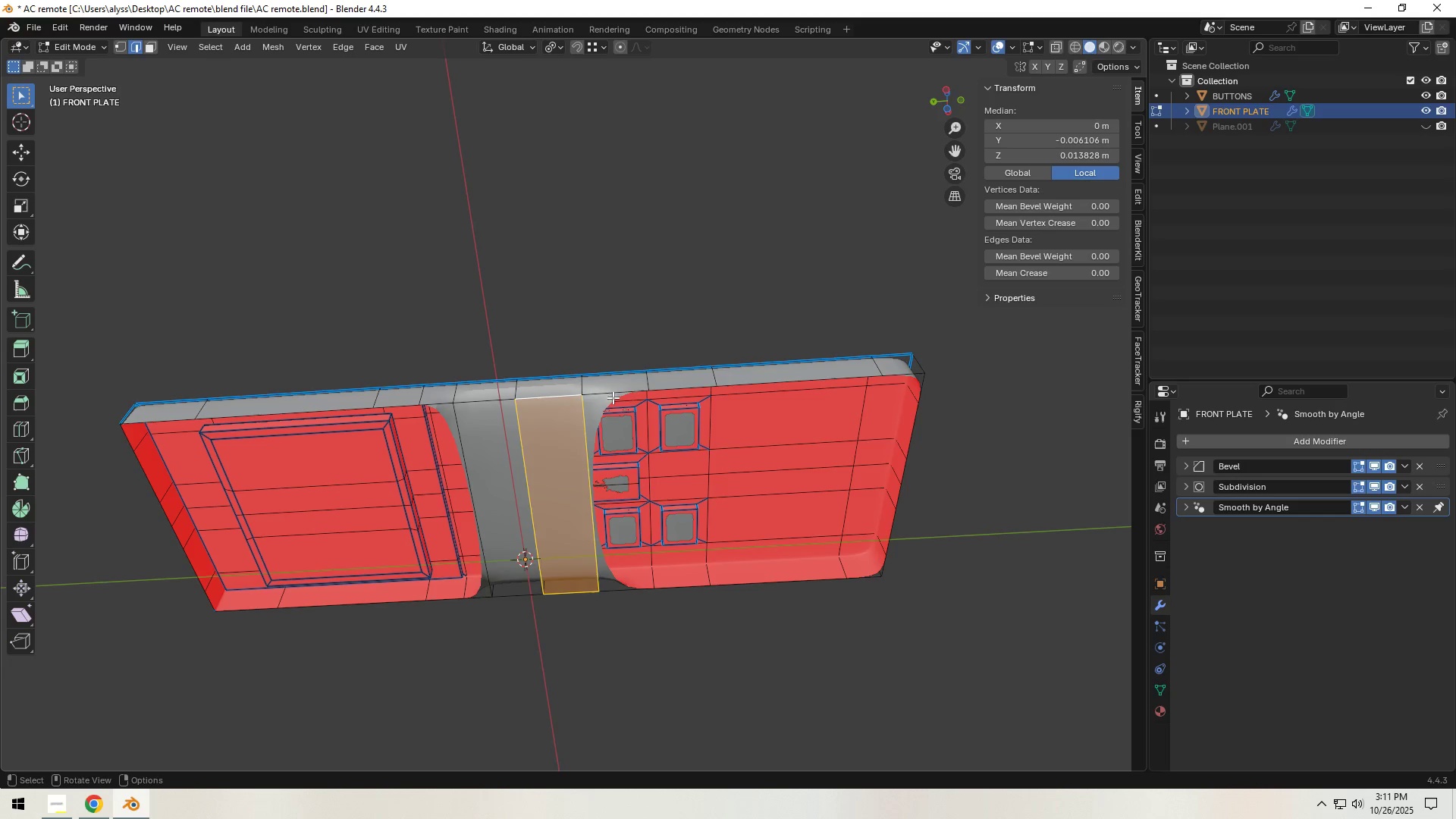 
left_click([623, 394])
 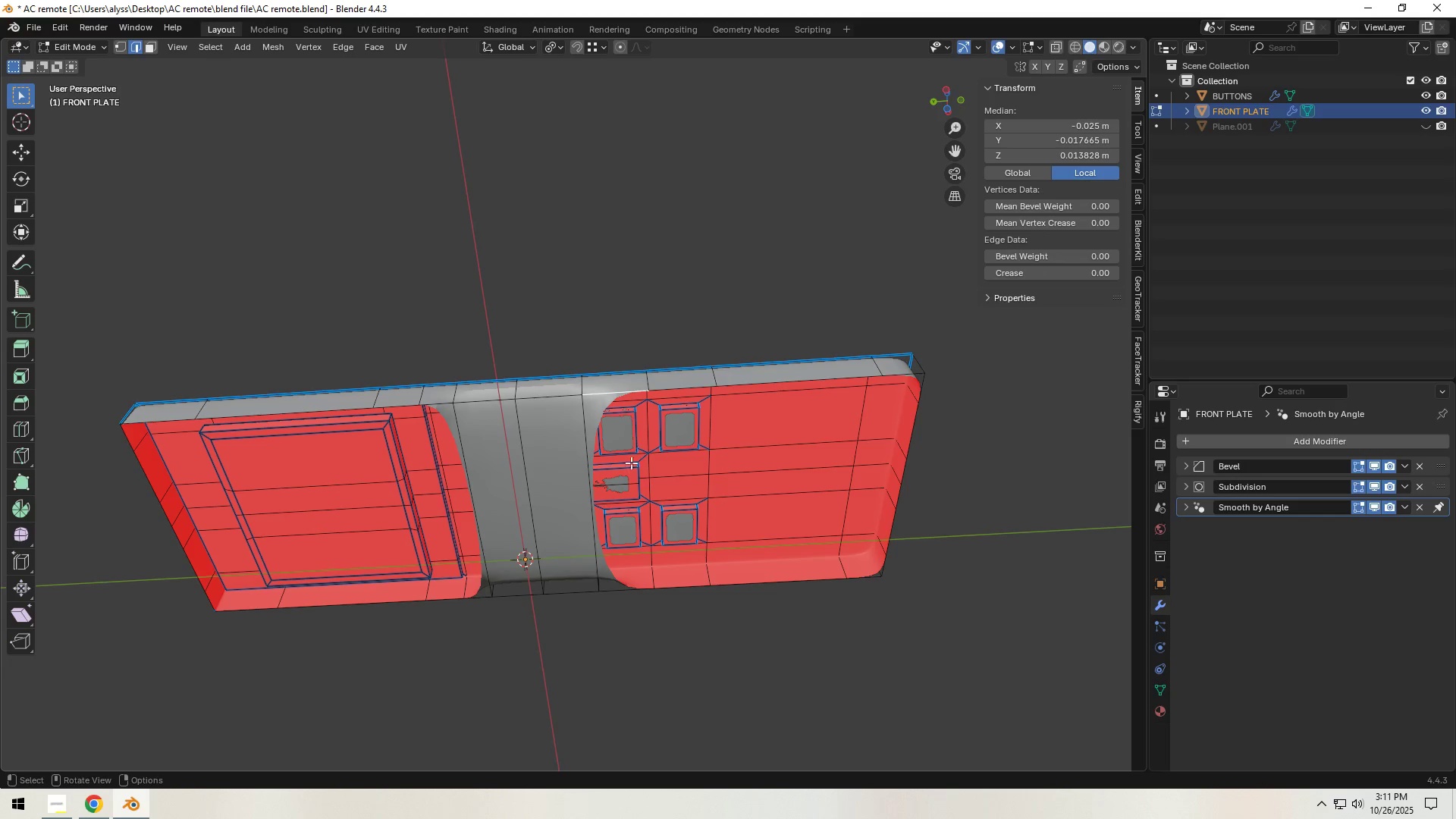 
hold_key(key=ShiftLeft, duration=1.05)
left_click([638, 588])
 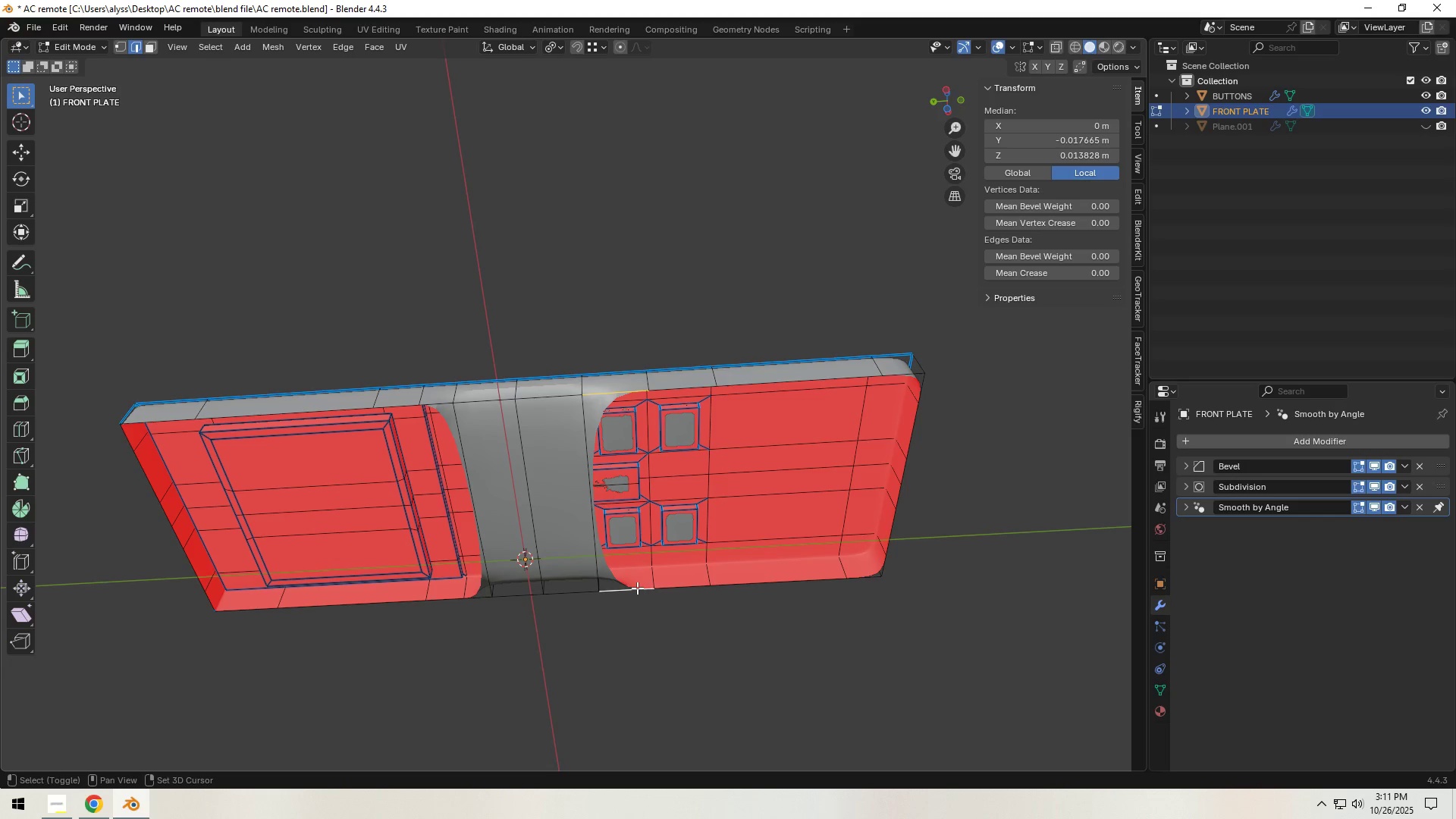 
key(F)
 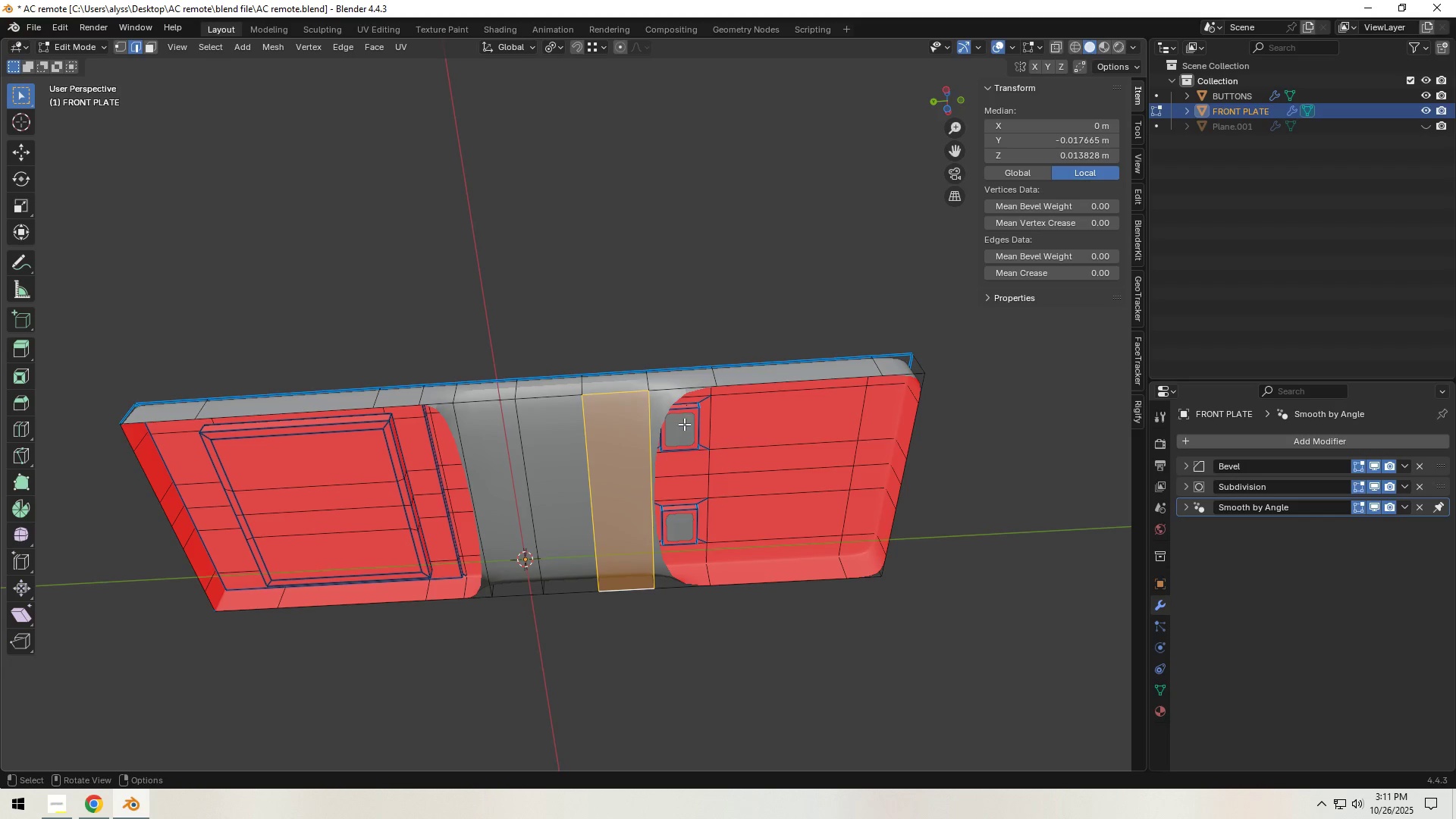 
left_click([693, 385])
 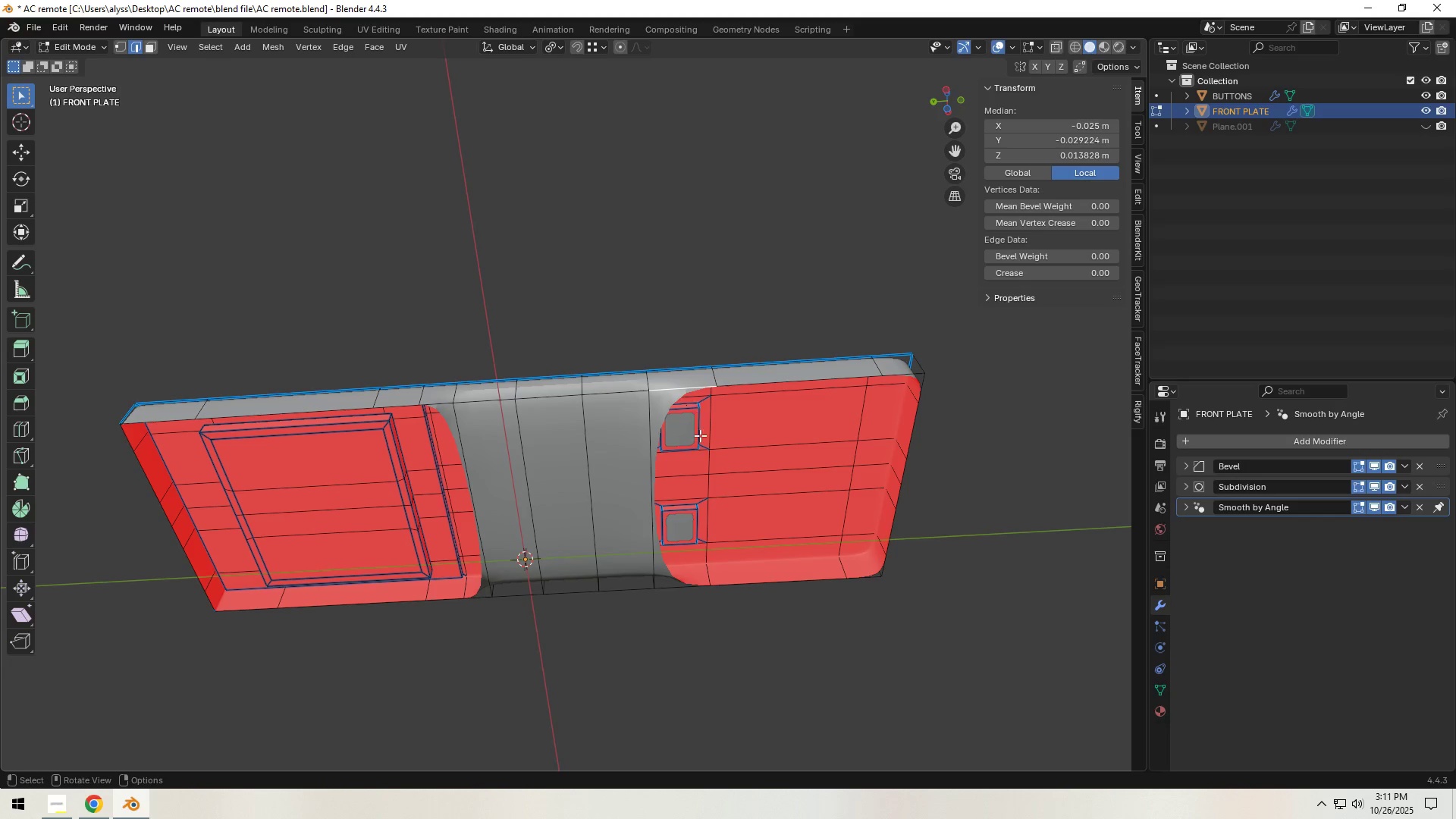 
hold_key(key=ShiftLeft, duration=0.67)
 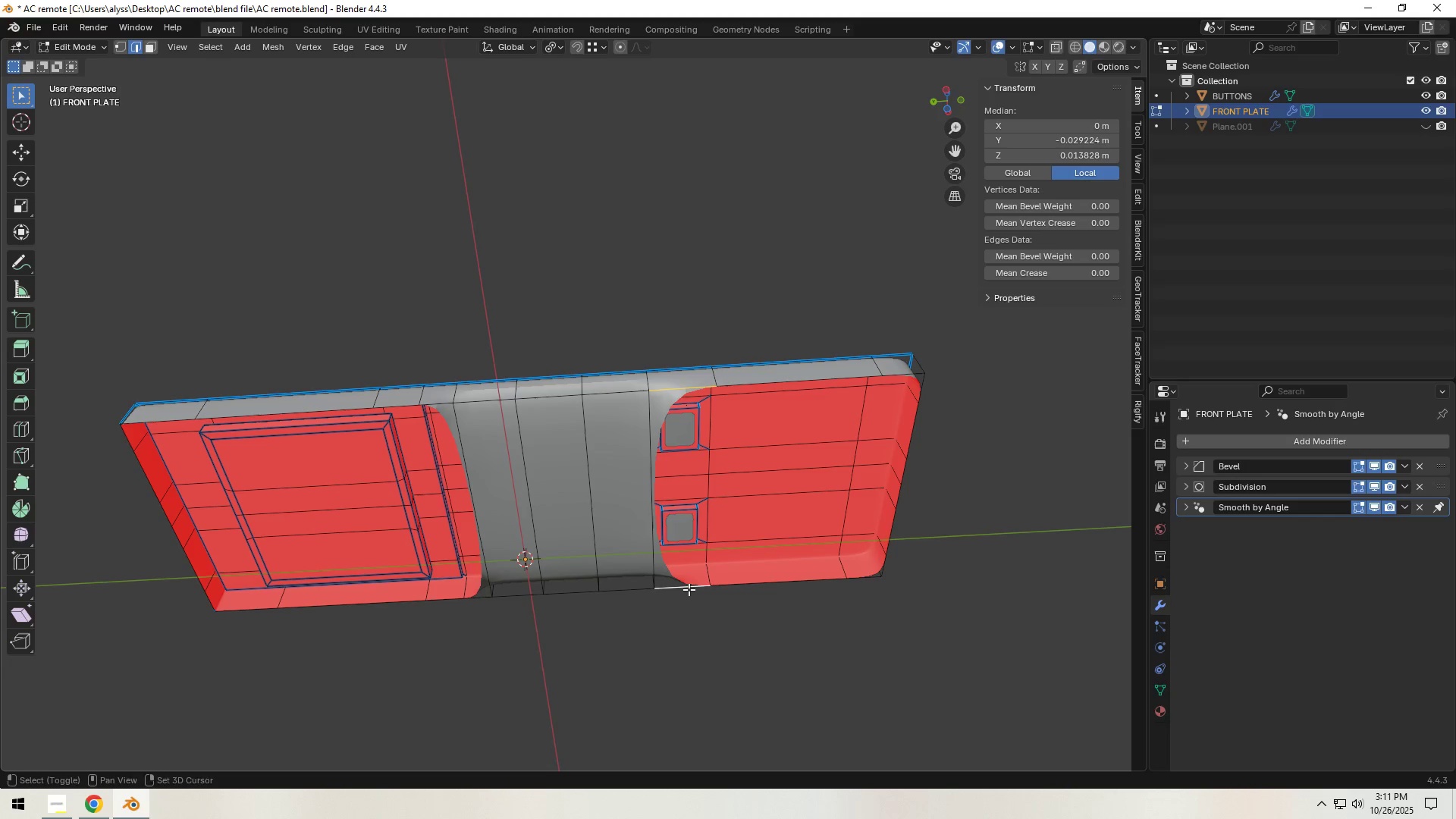 
key(F)
 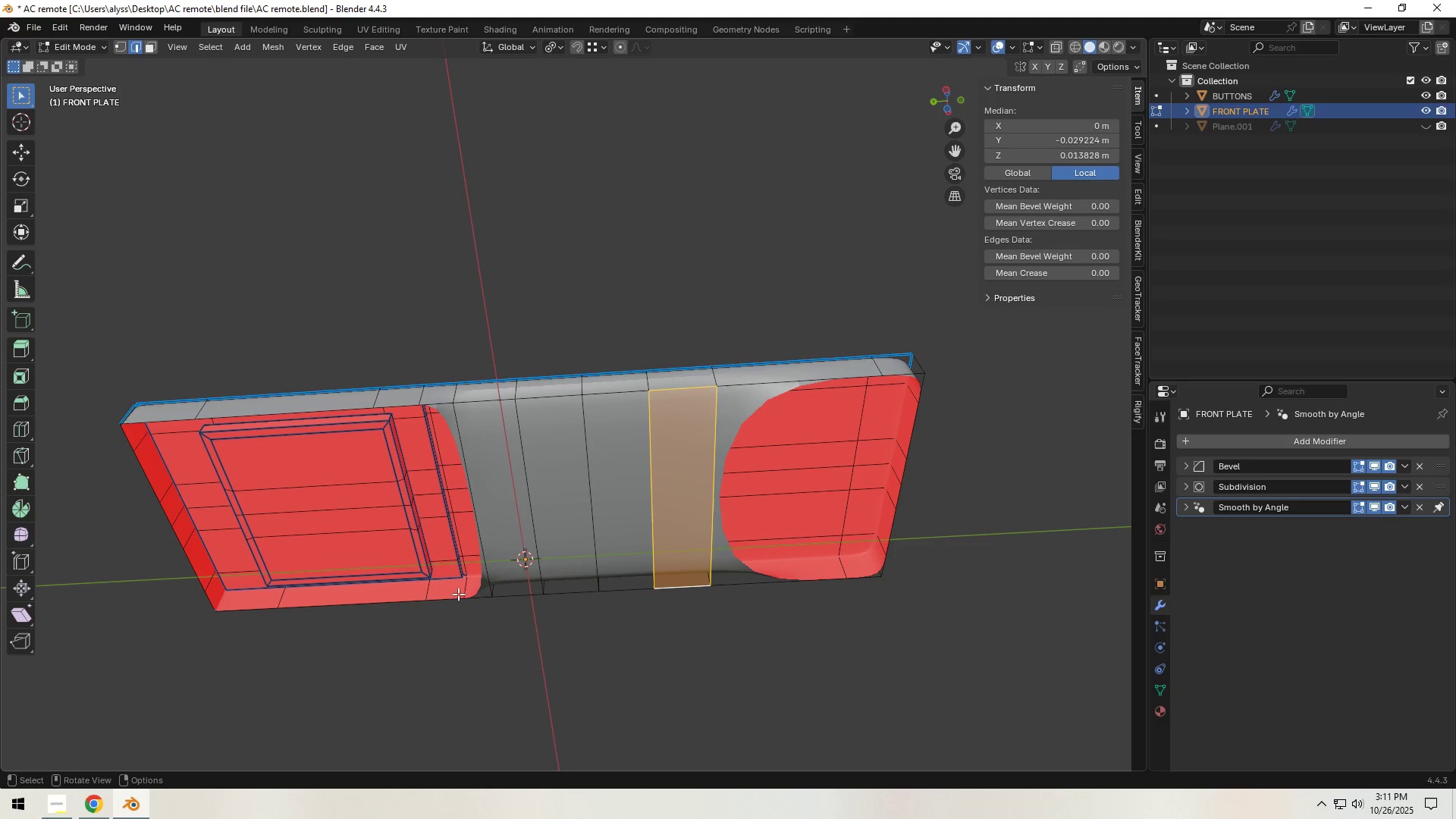 
left_click([470, 595])
 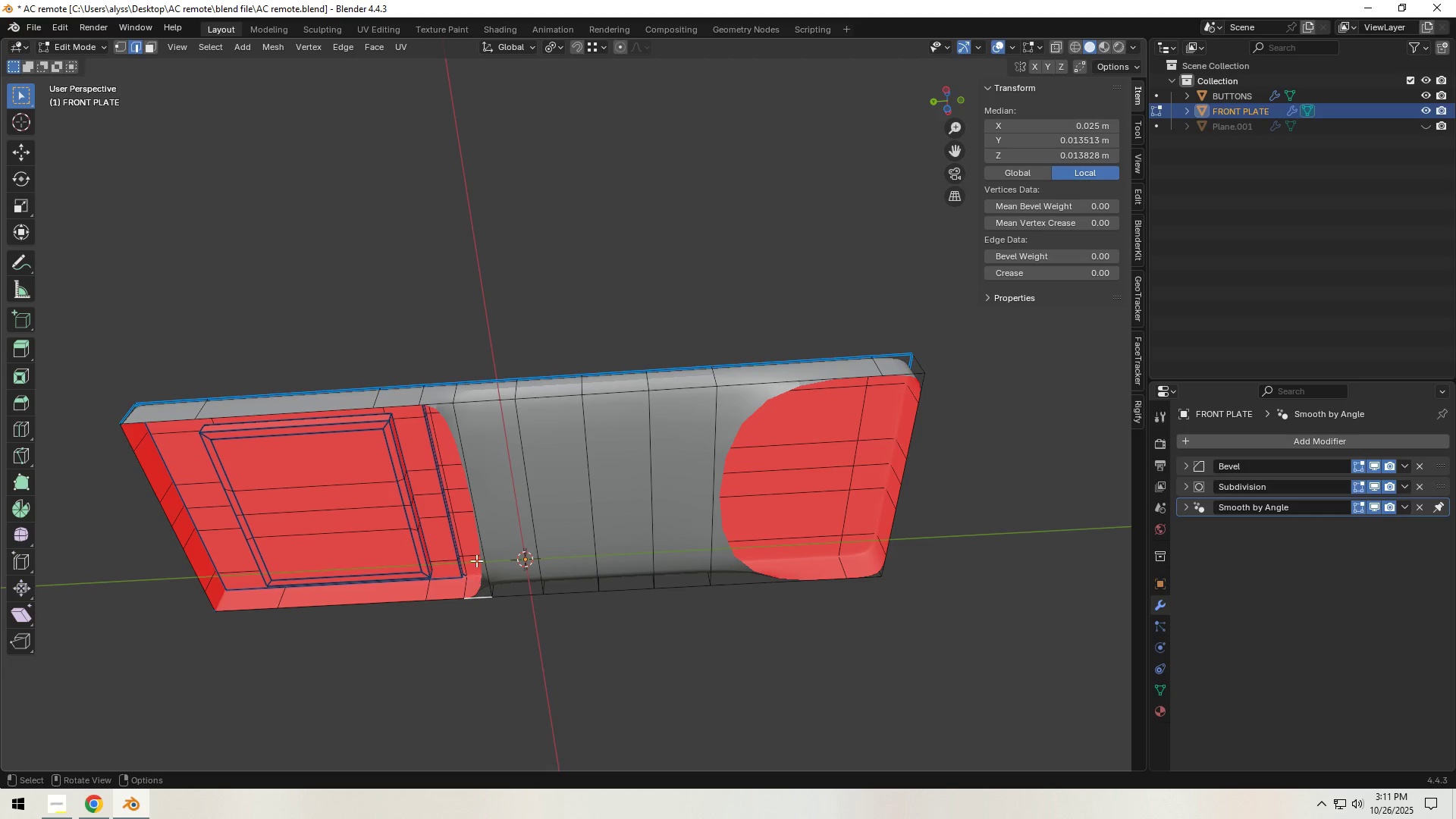 
hold_key(key=ShiftLeft, duration=0.82)
left_click([442, 400])
 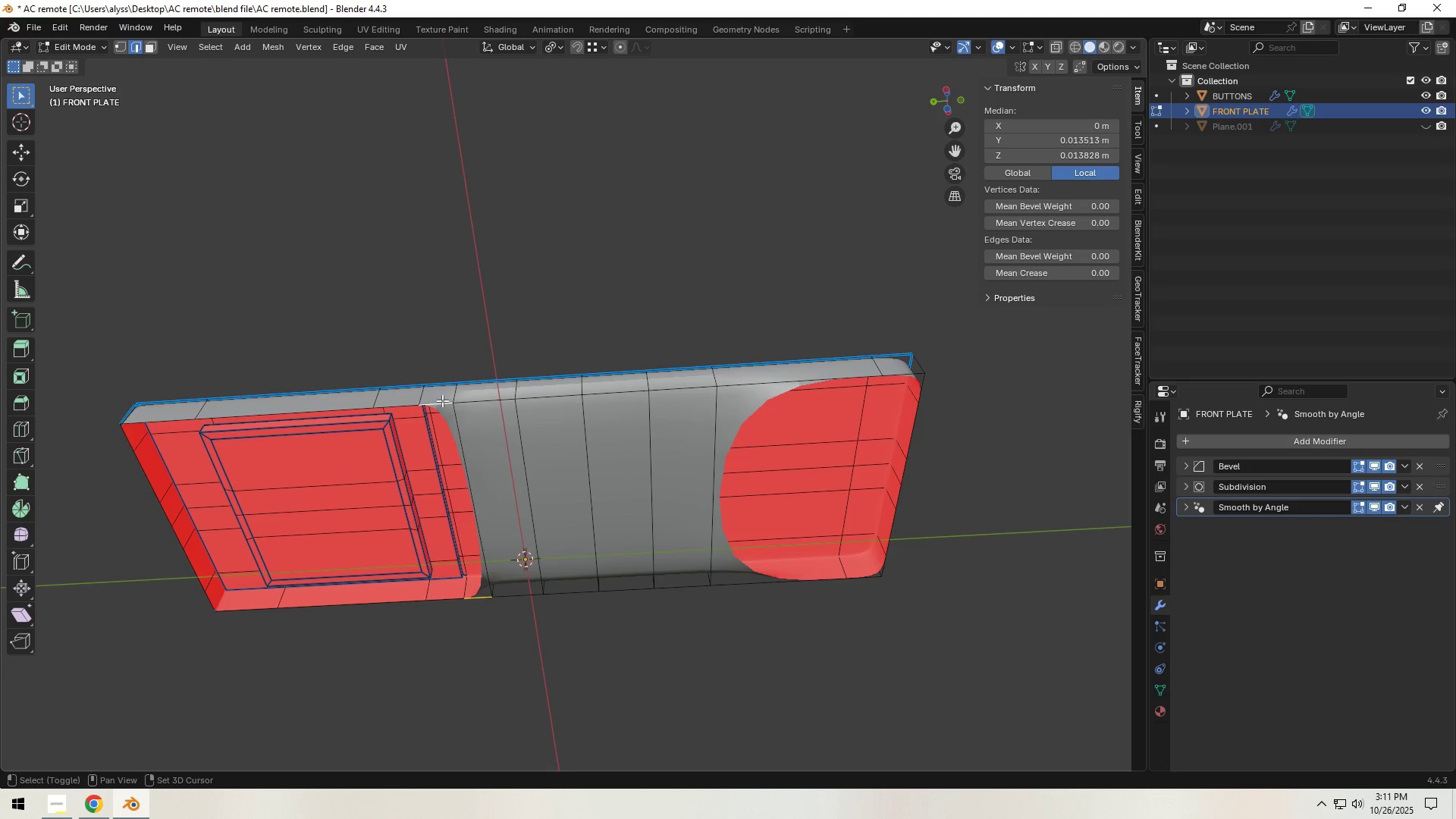 
key(F)
 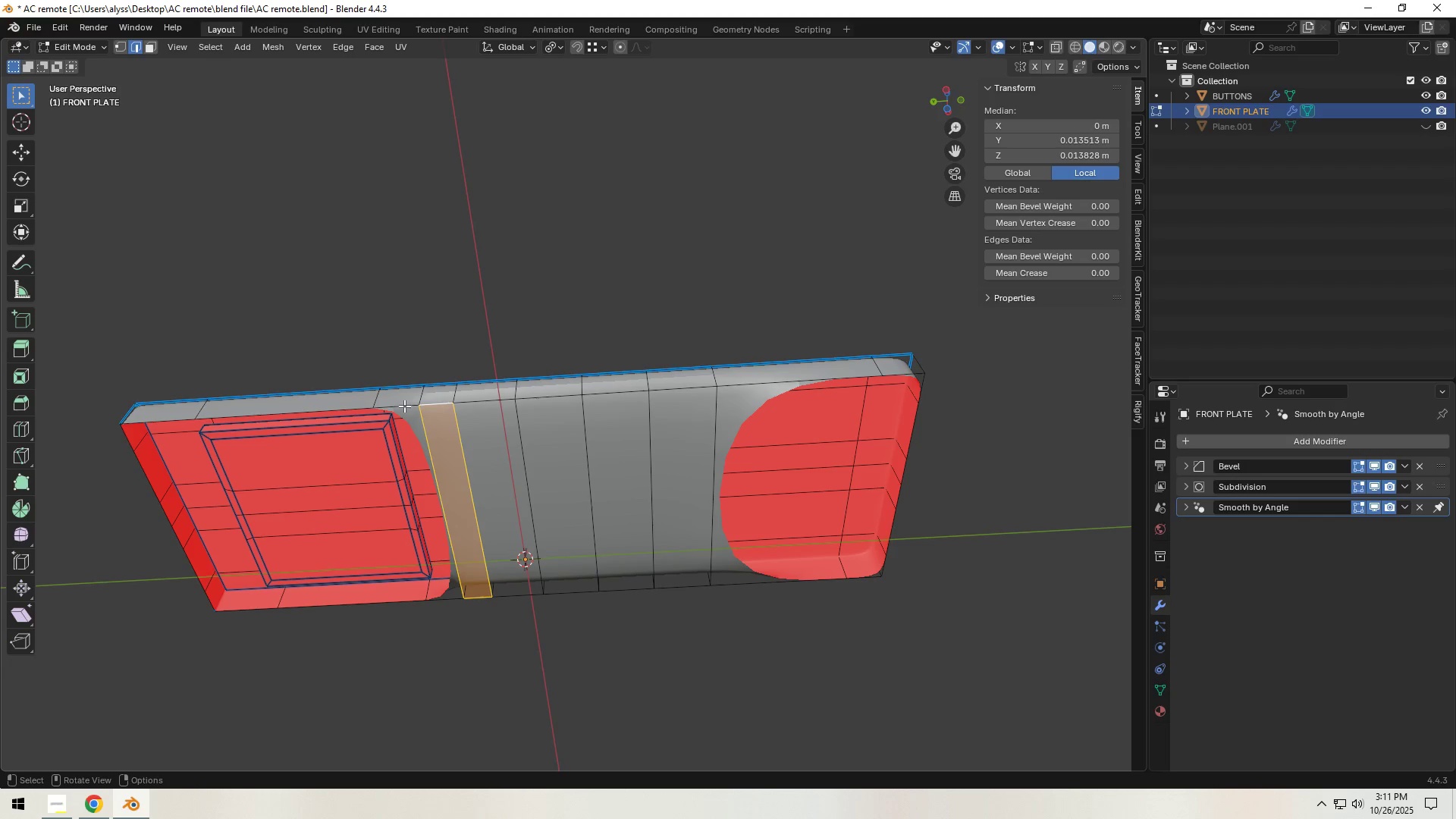 
left_click([396, 406])
 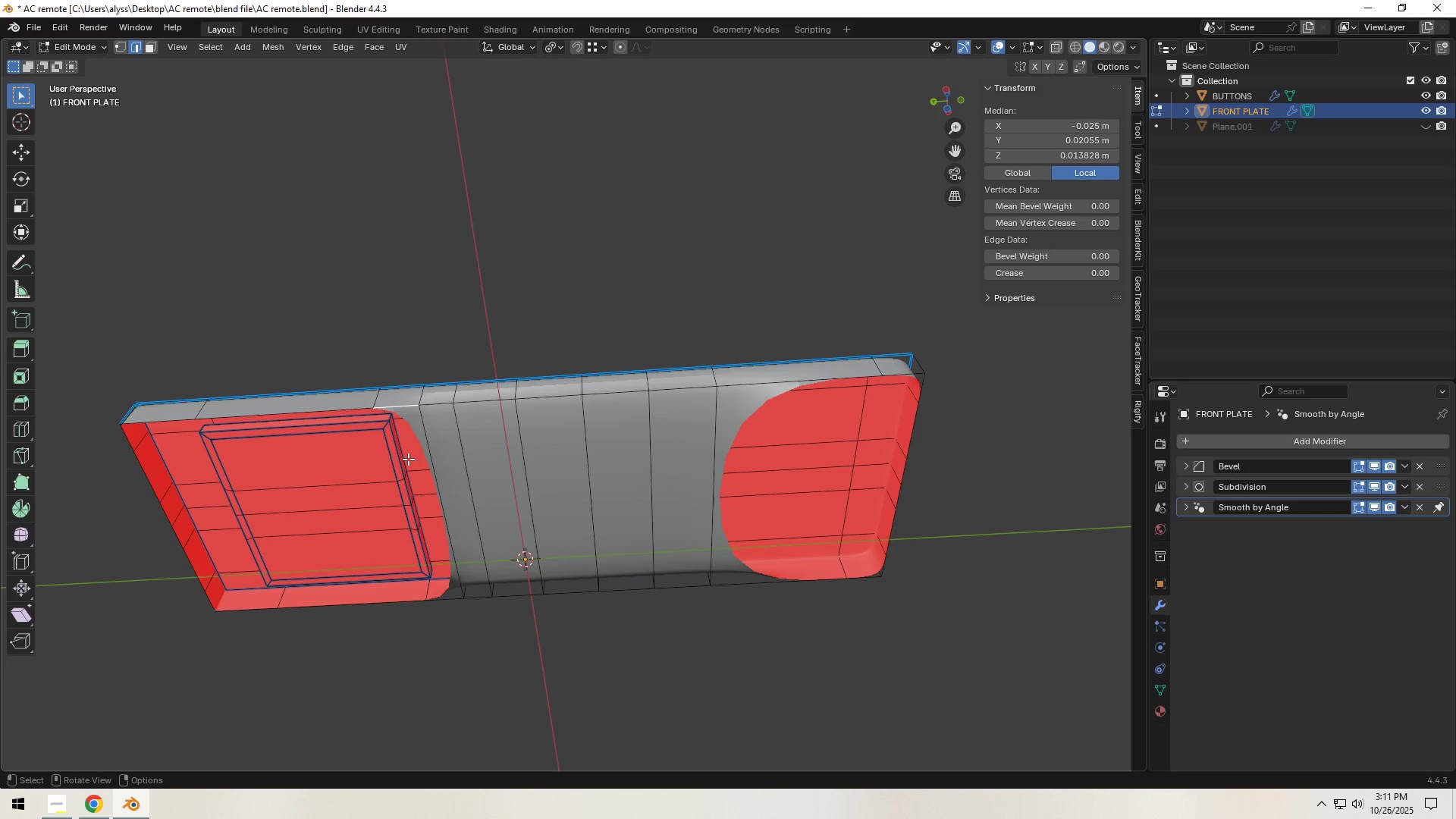 
hold_key(key=ShiftLeft, duration=0.66)
left_click([437, 601])
 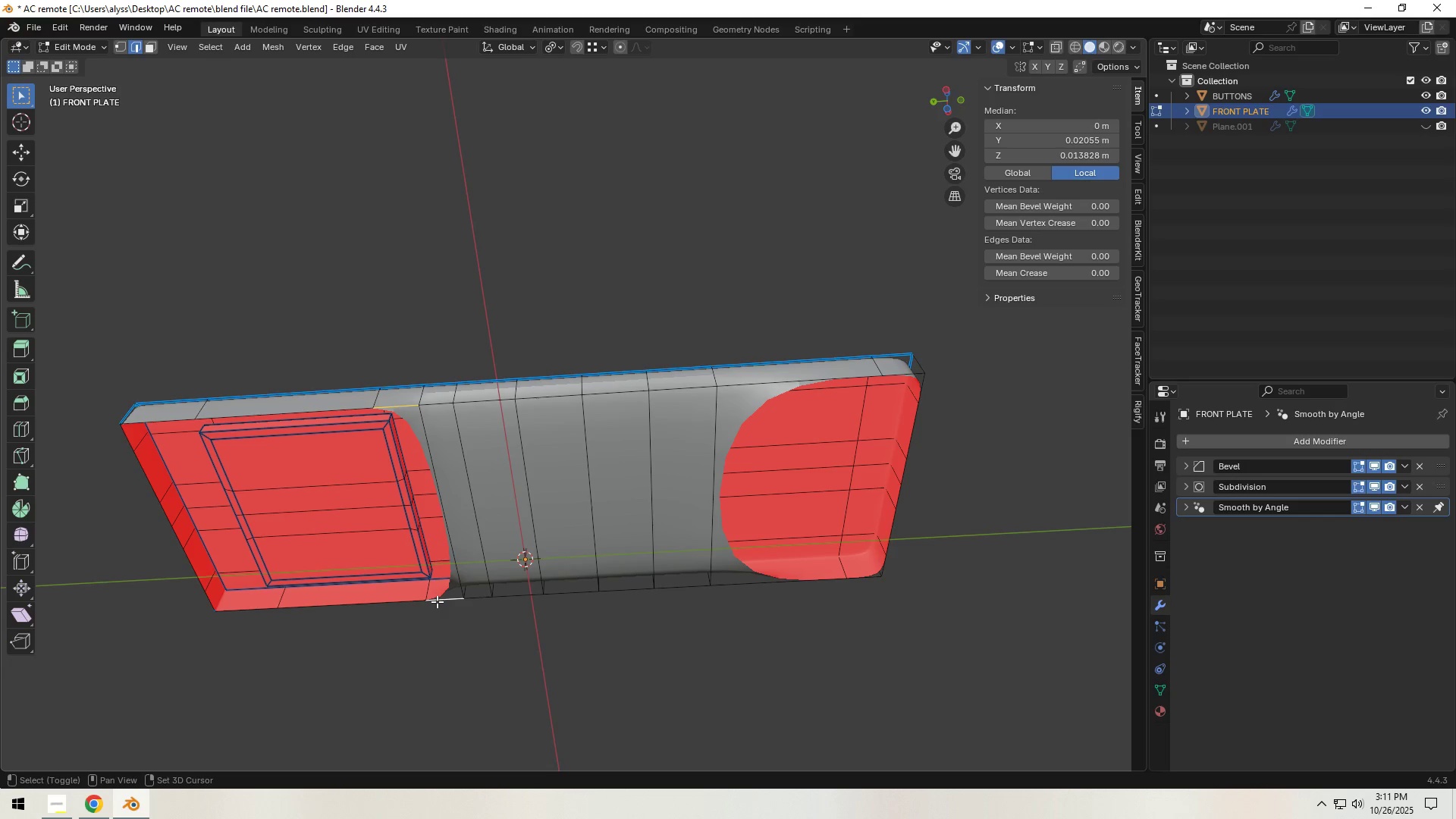 
key(F)
 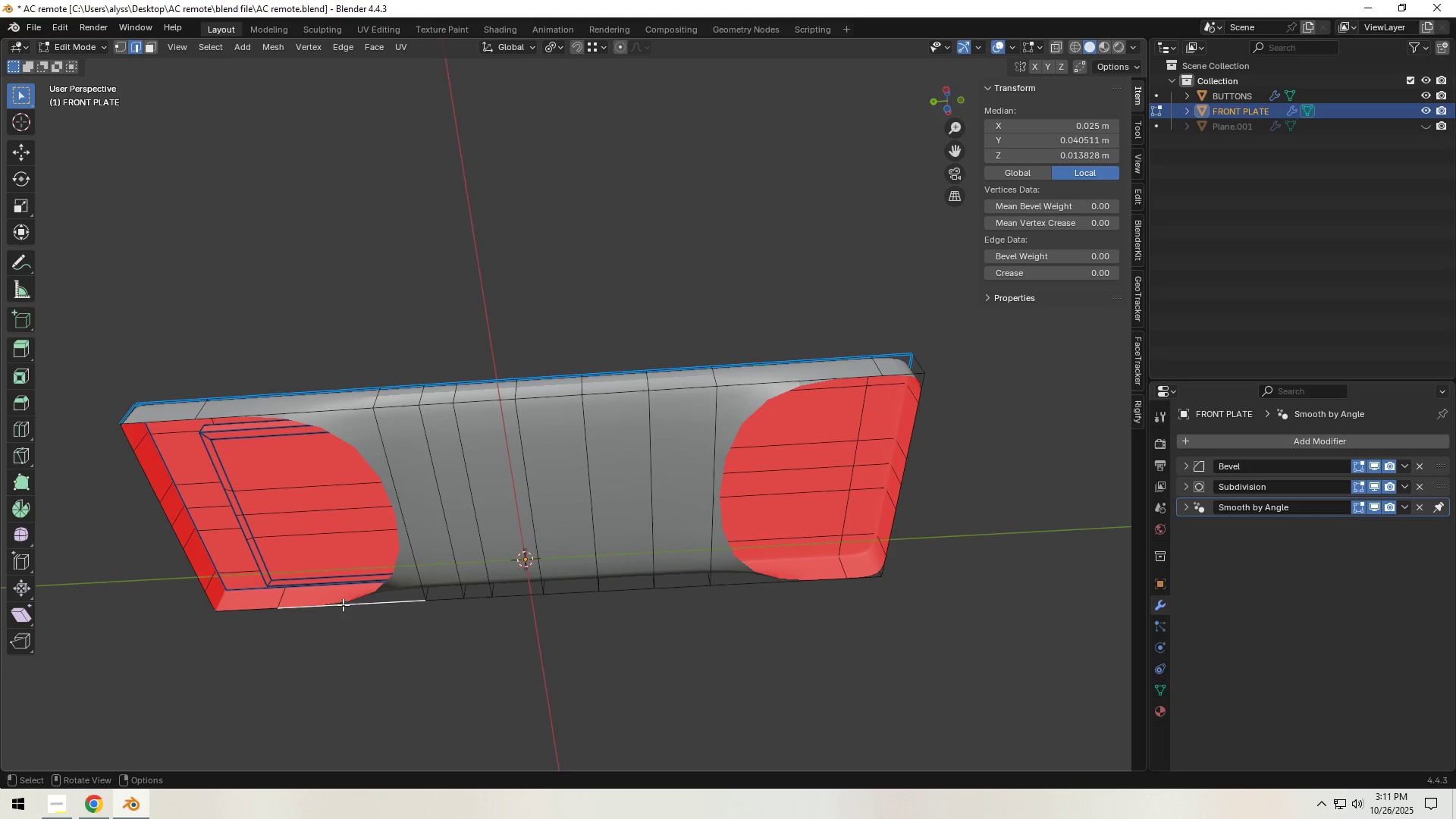 
hold_key(key=ShiftLeft, duration=0.98)
left_click([309, 411])
 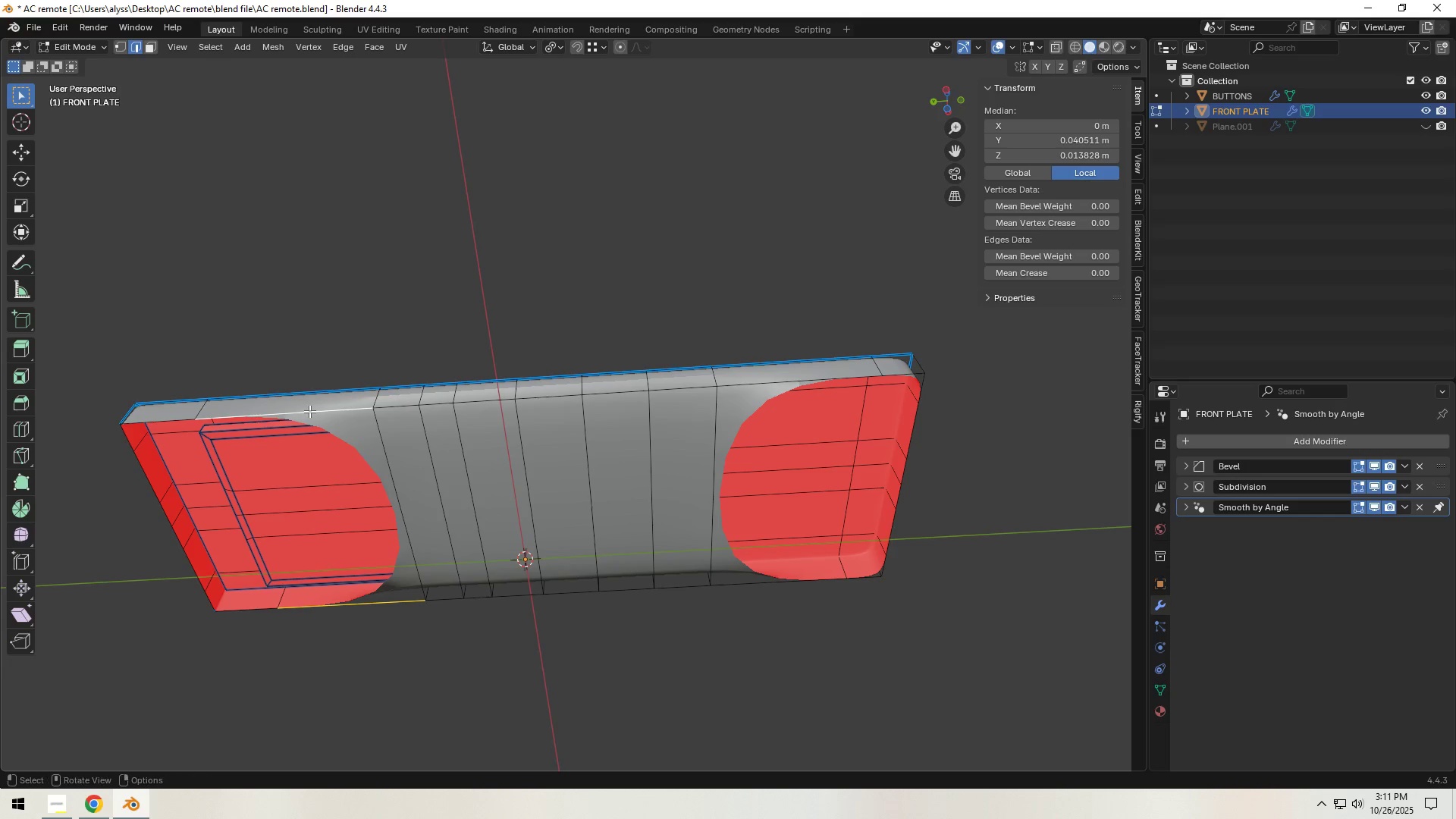 
key(F)
 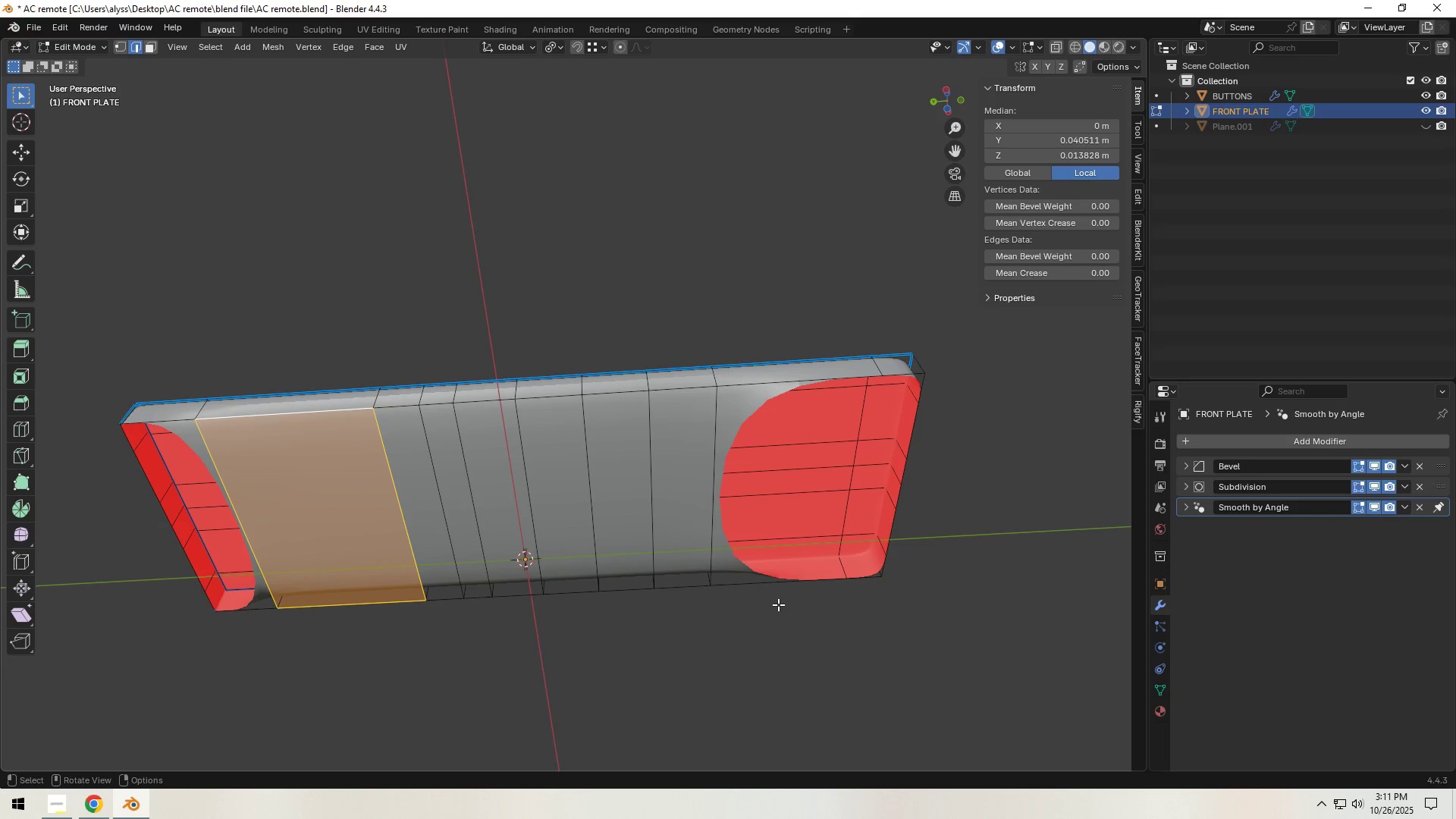 
left_click([780, 583])
 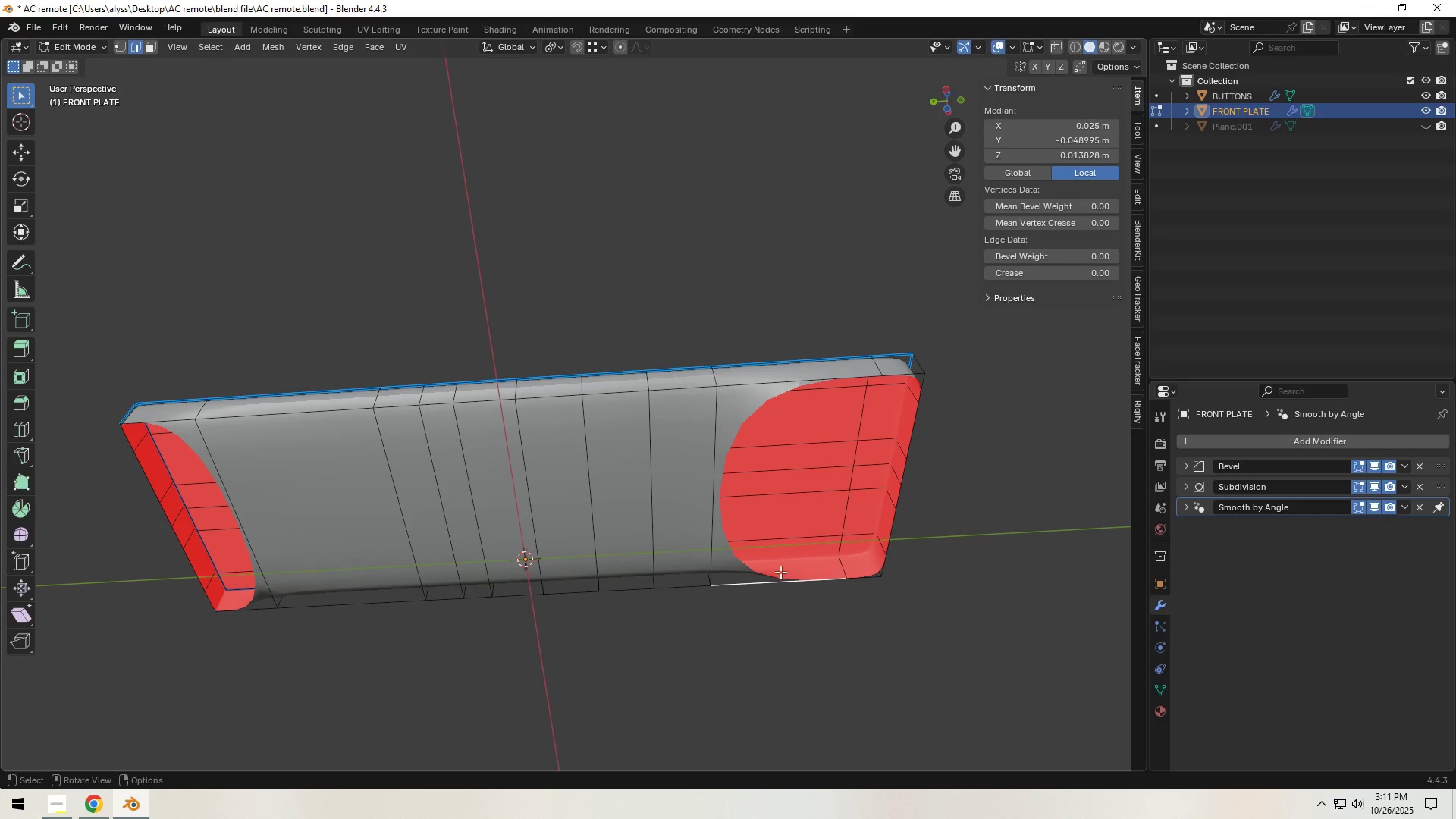 
hold_key(key=ShiftLeft, duration=0.97)
left_click([799, 377])
 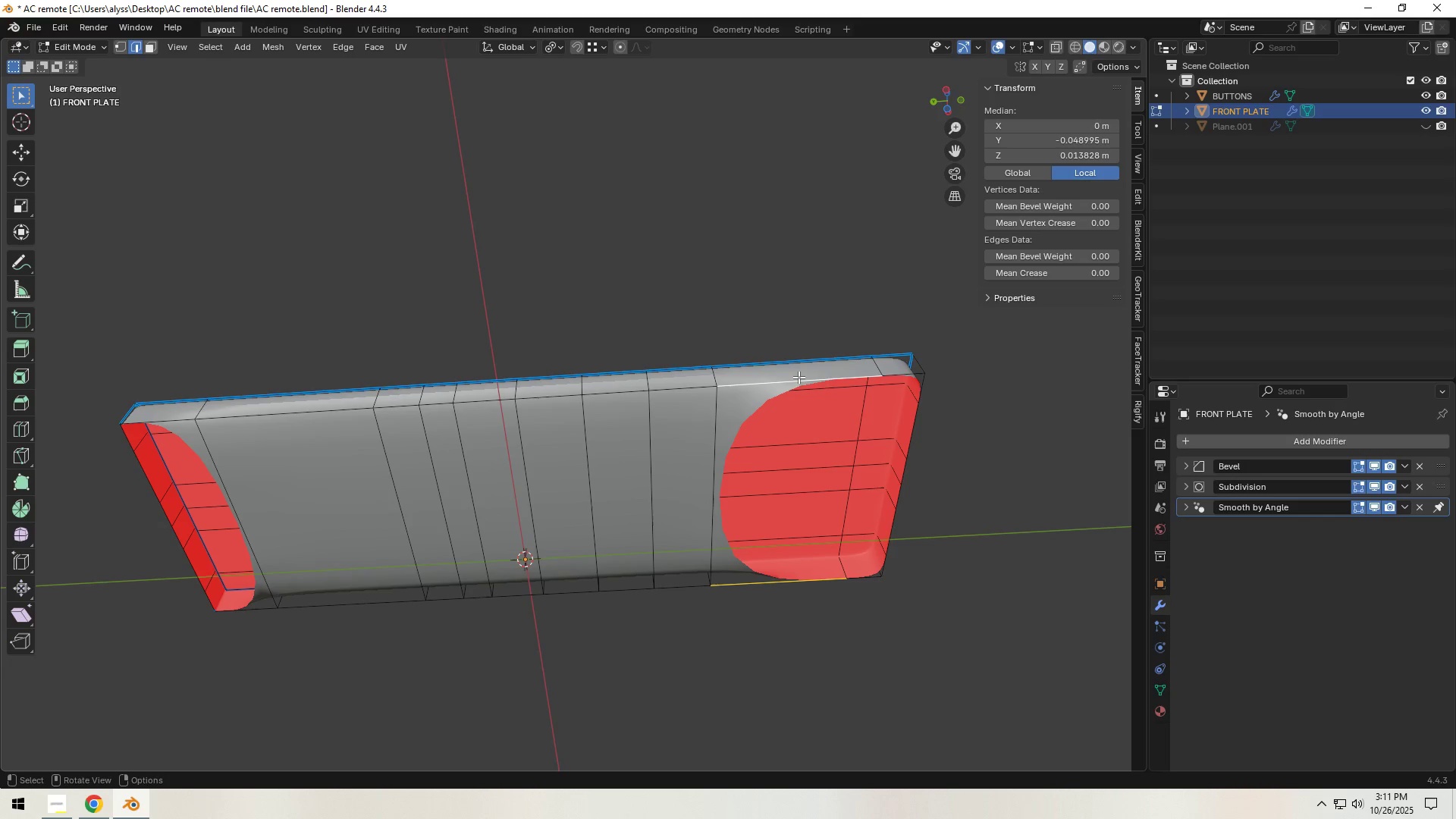 
key(F)
 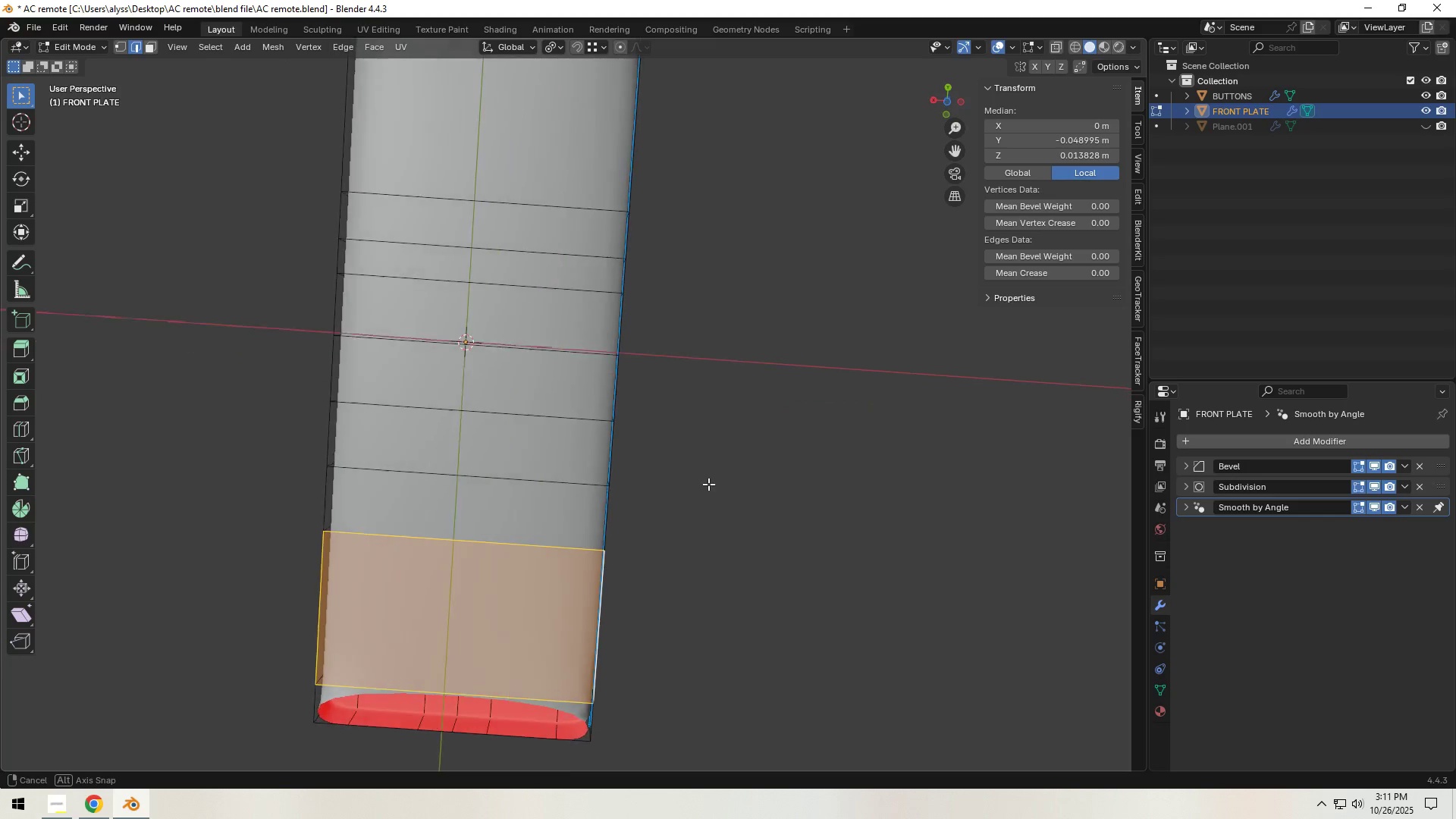 
hold_key(key=ShiftLeft, duration=0.44)
 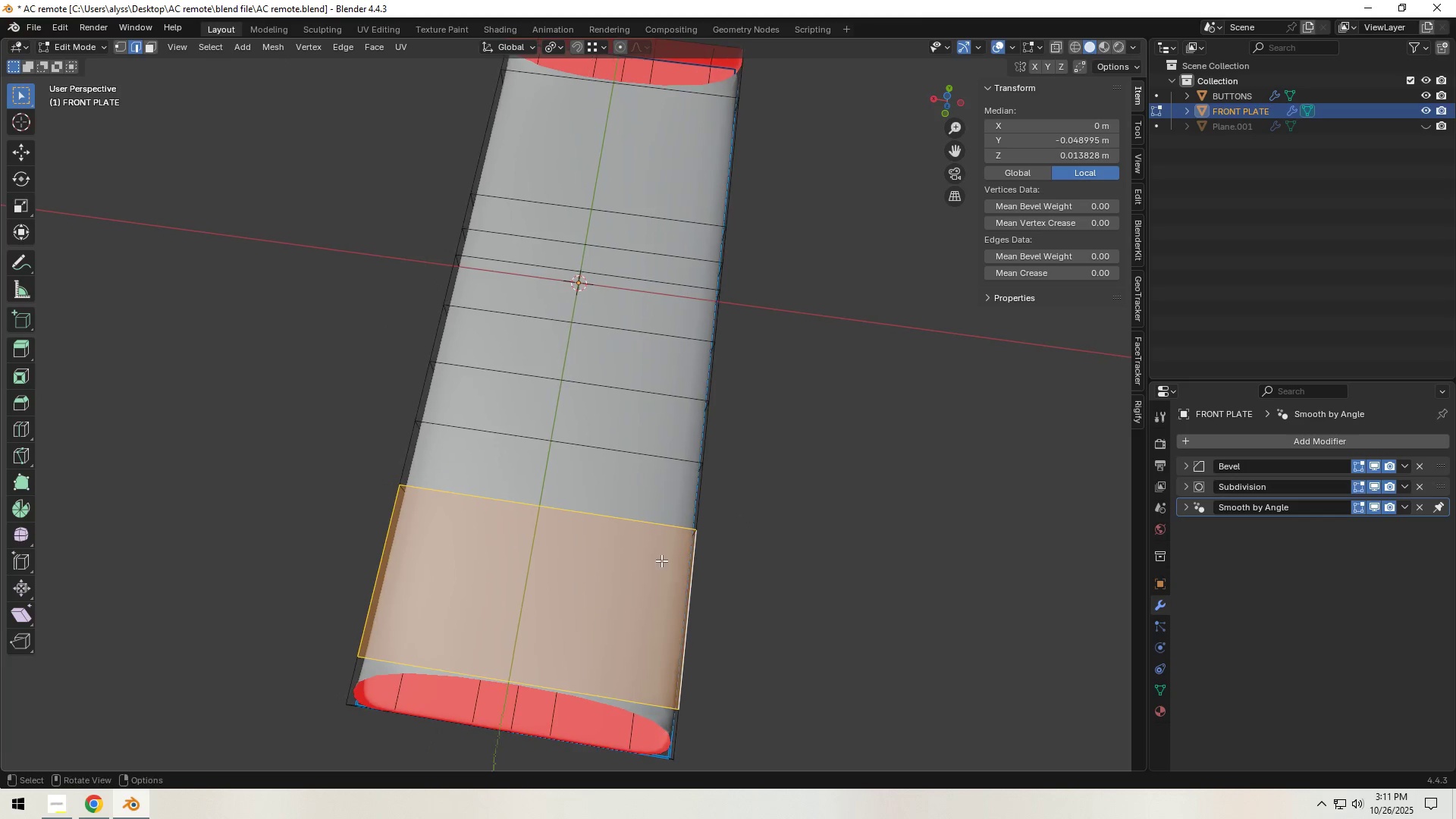 
key(Control+ControlLeft)
 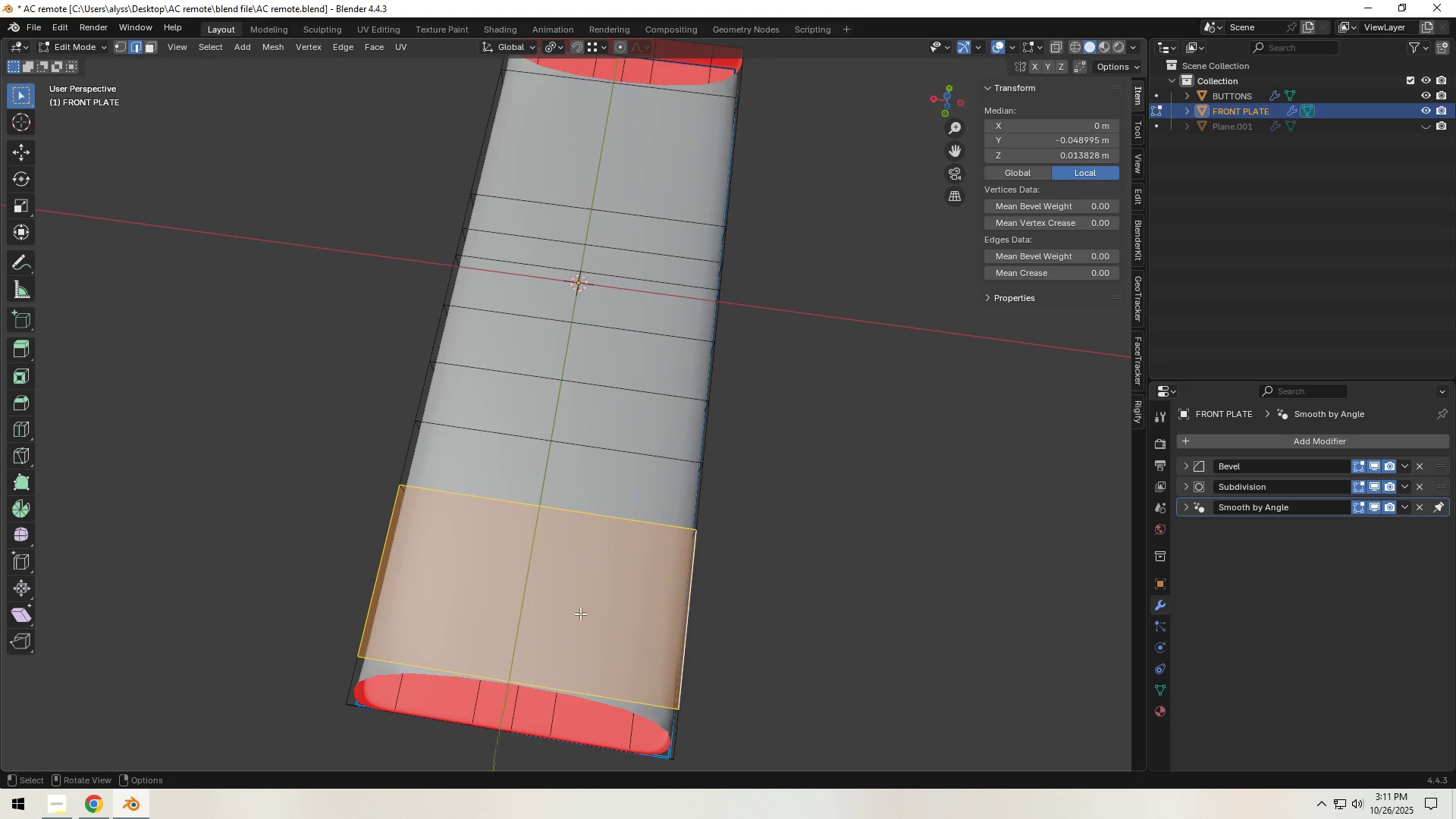 
key(Control+R)
 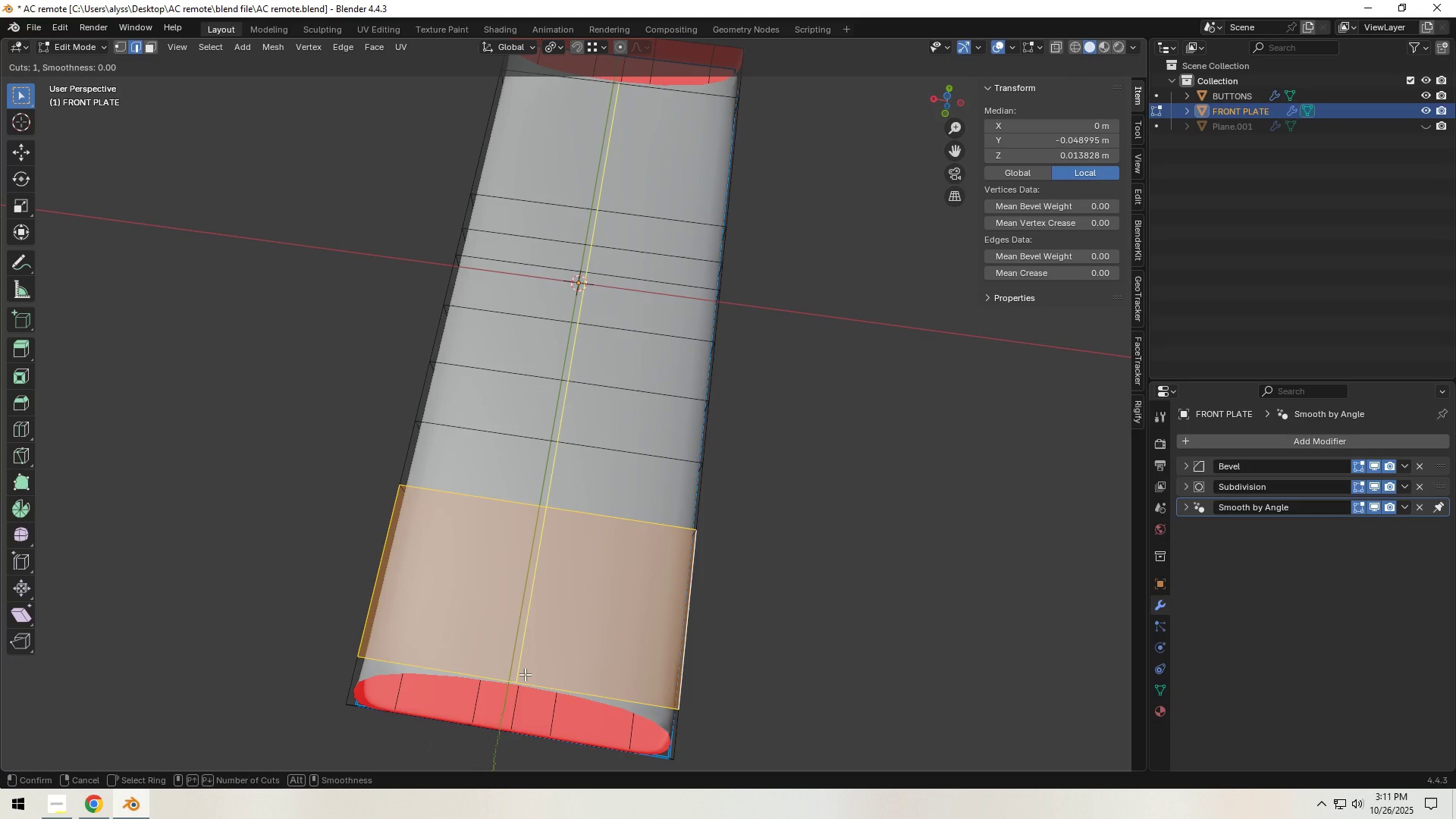 
scroll: coordinate [525, 674], scroll_direction: up, amount: 3.0
 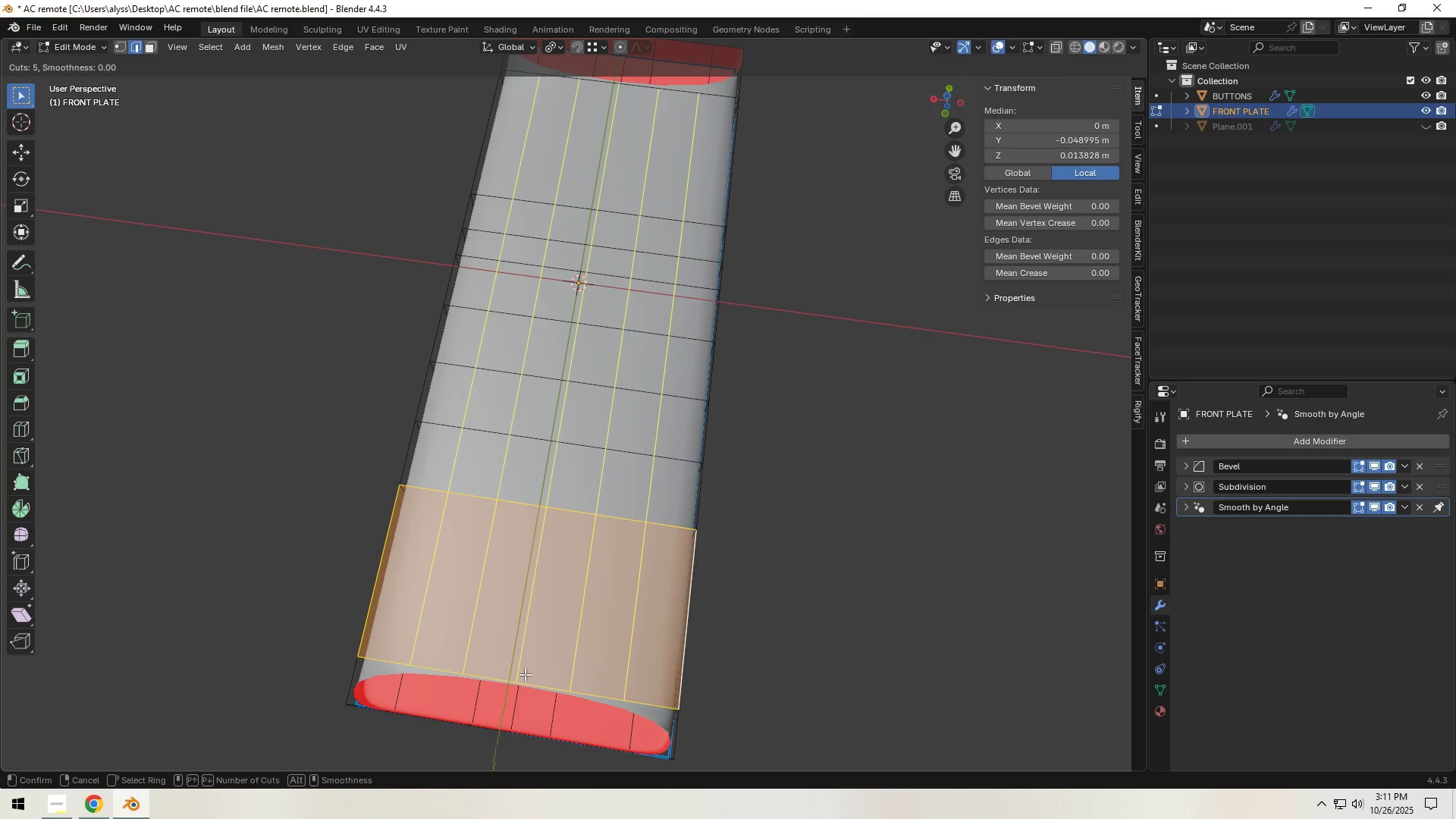 
right_click([525, 674])
 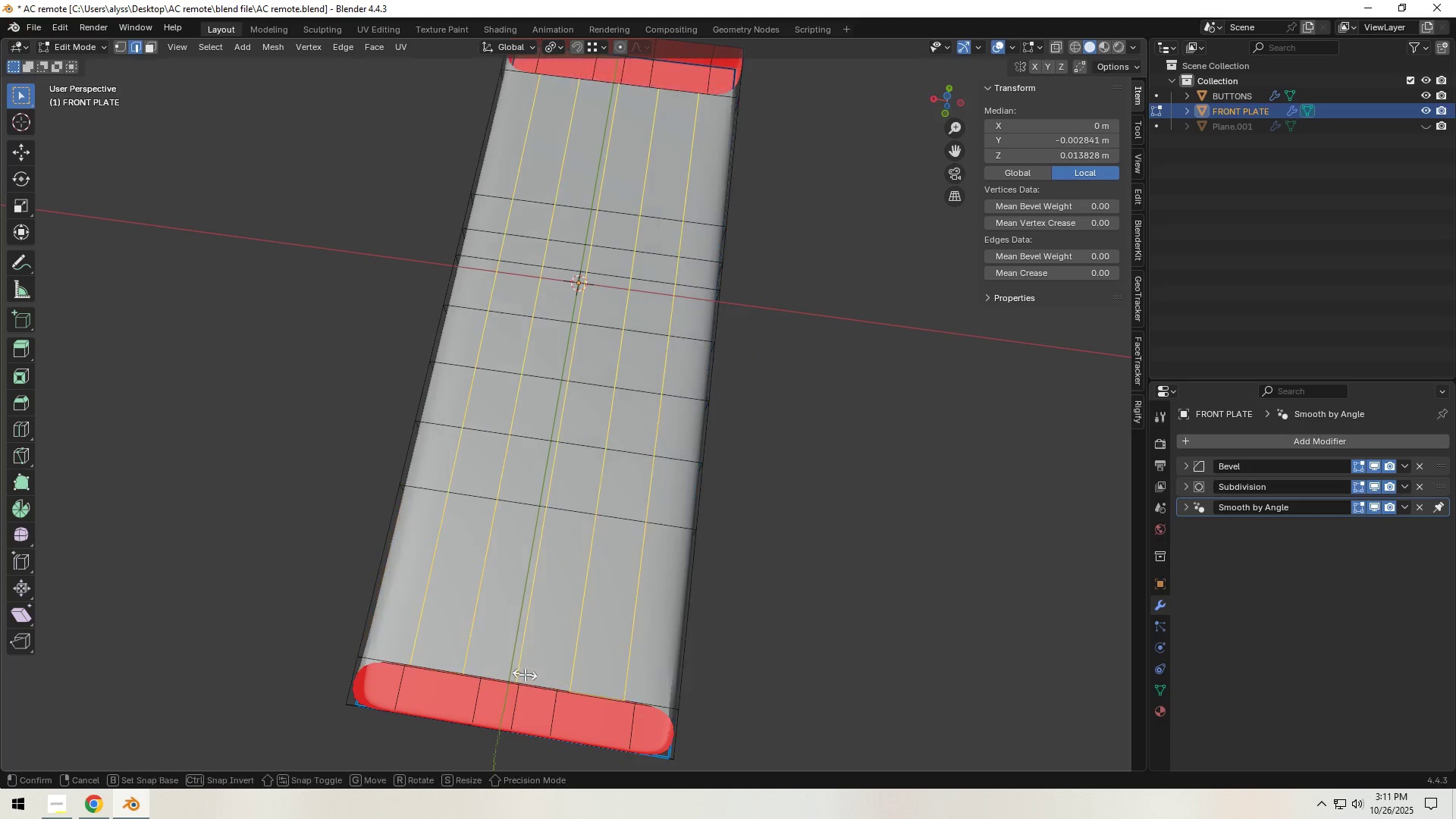 
left_click([525, 674])
 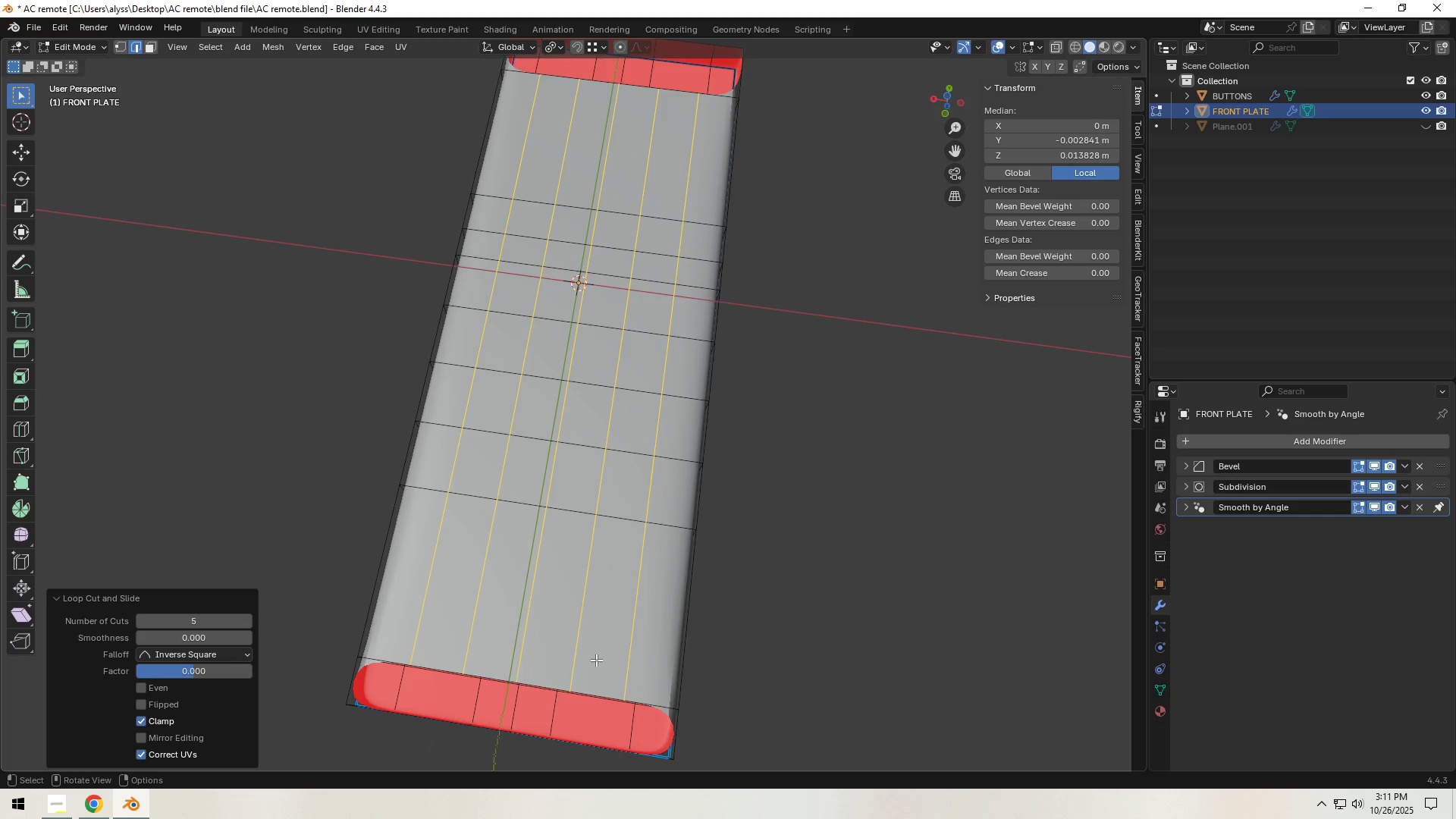 
left_click([799, 624])
 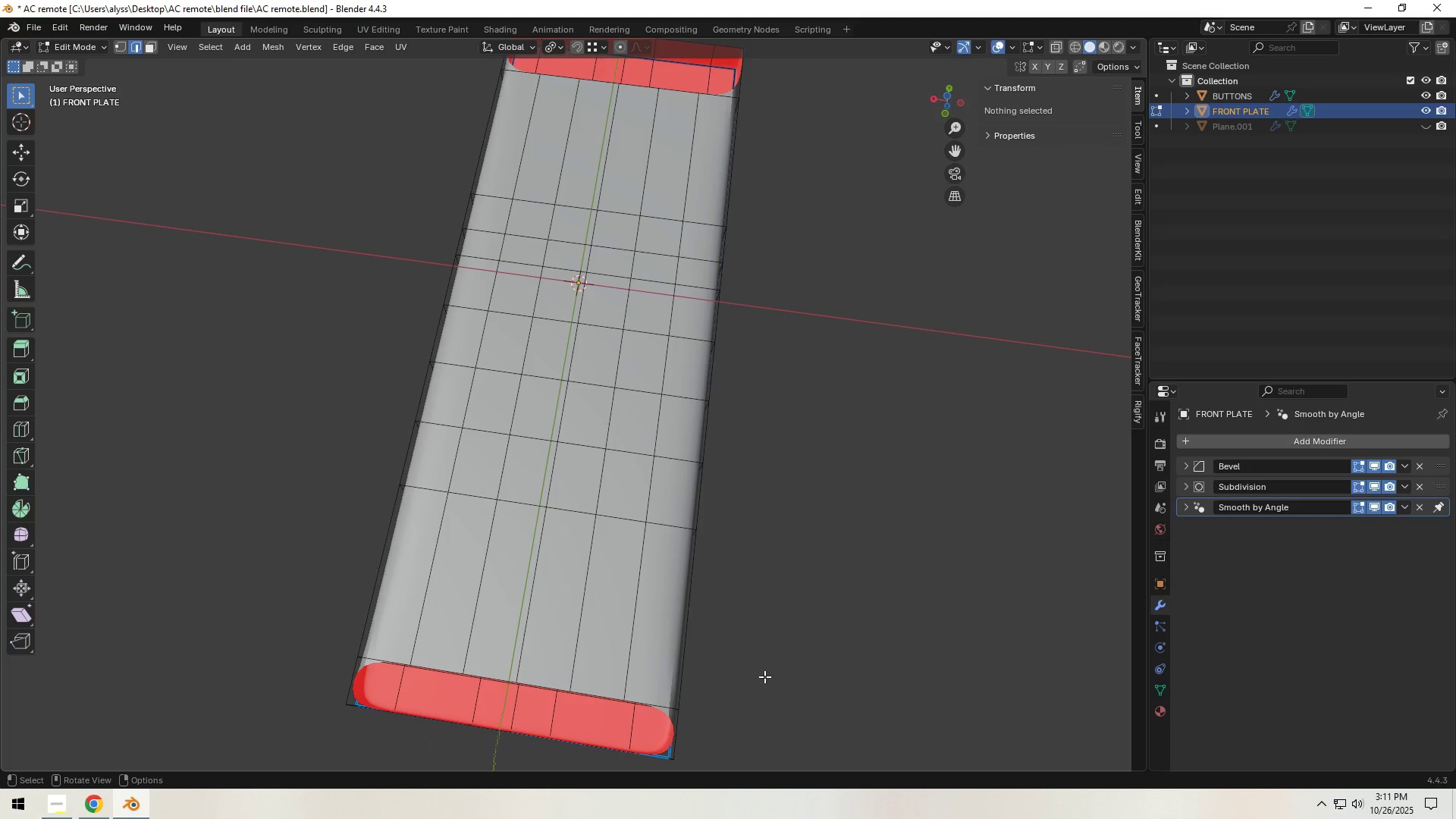 
hold_key(key=ShiftLeft, duration=0.56)
 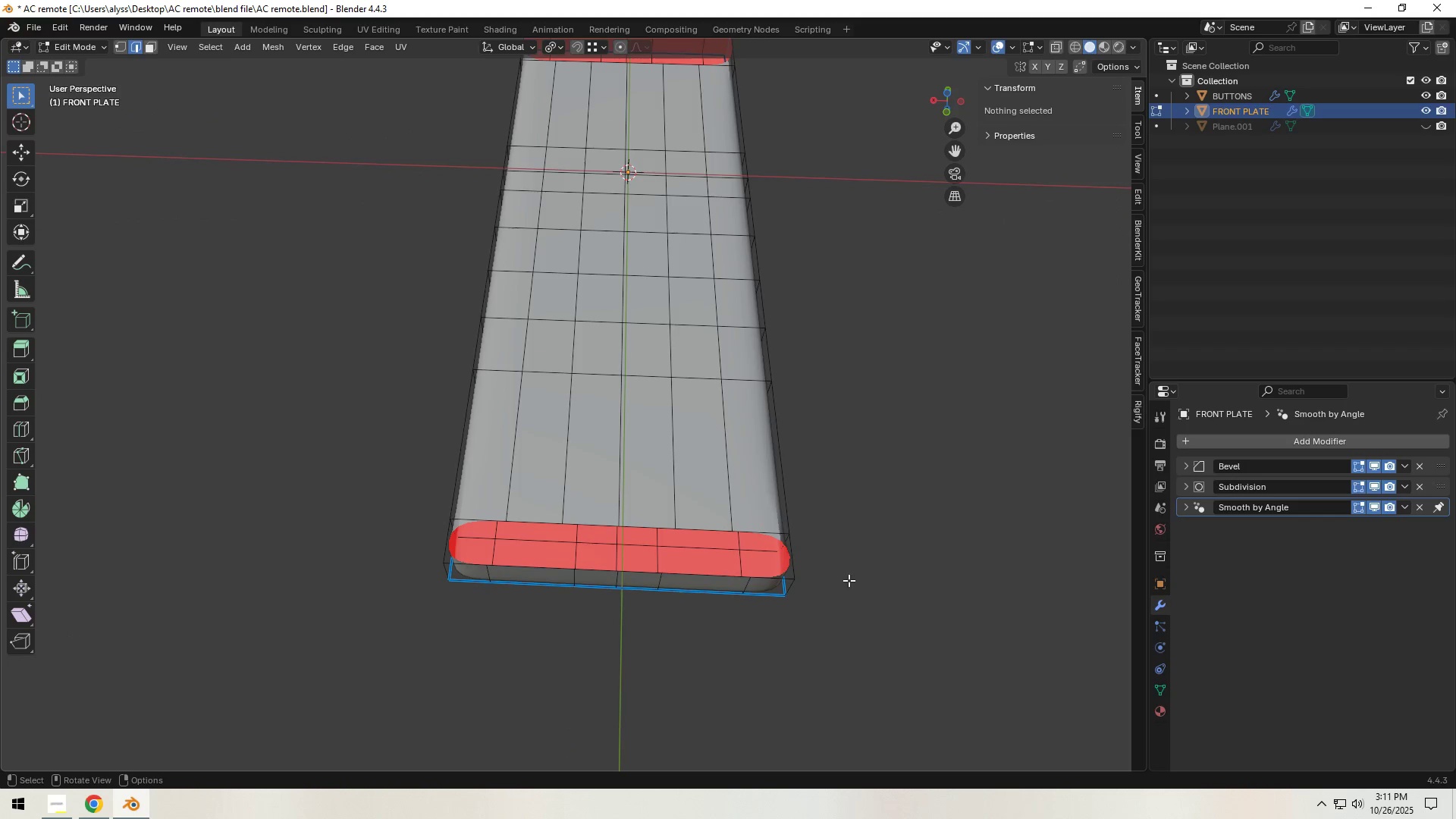 
left_click([1375, 464])
 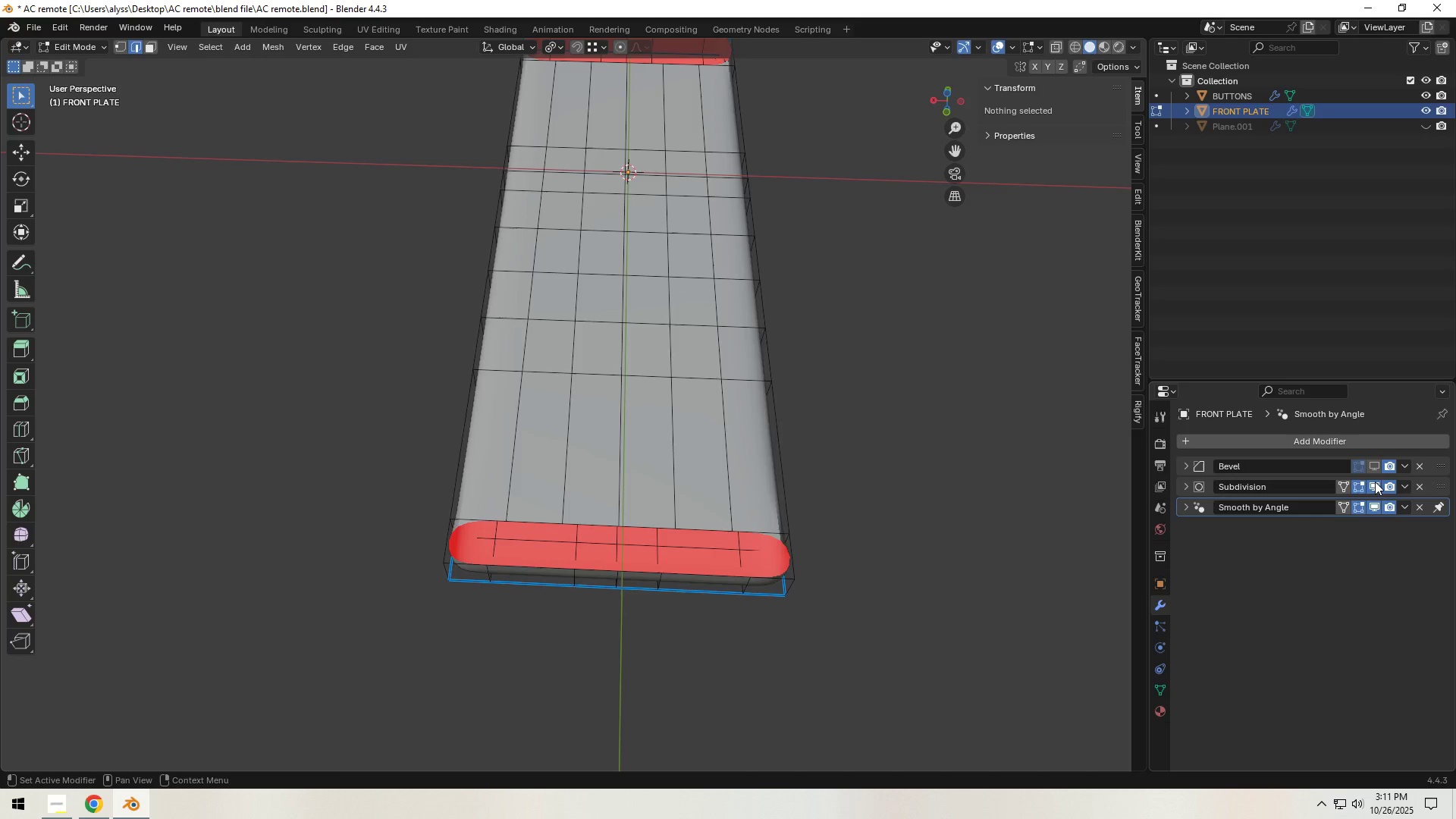 
left_click([1375, 482])
 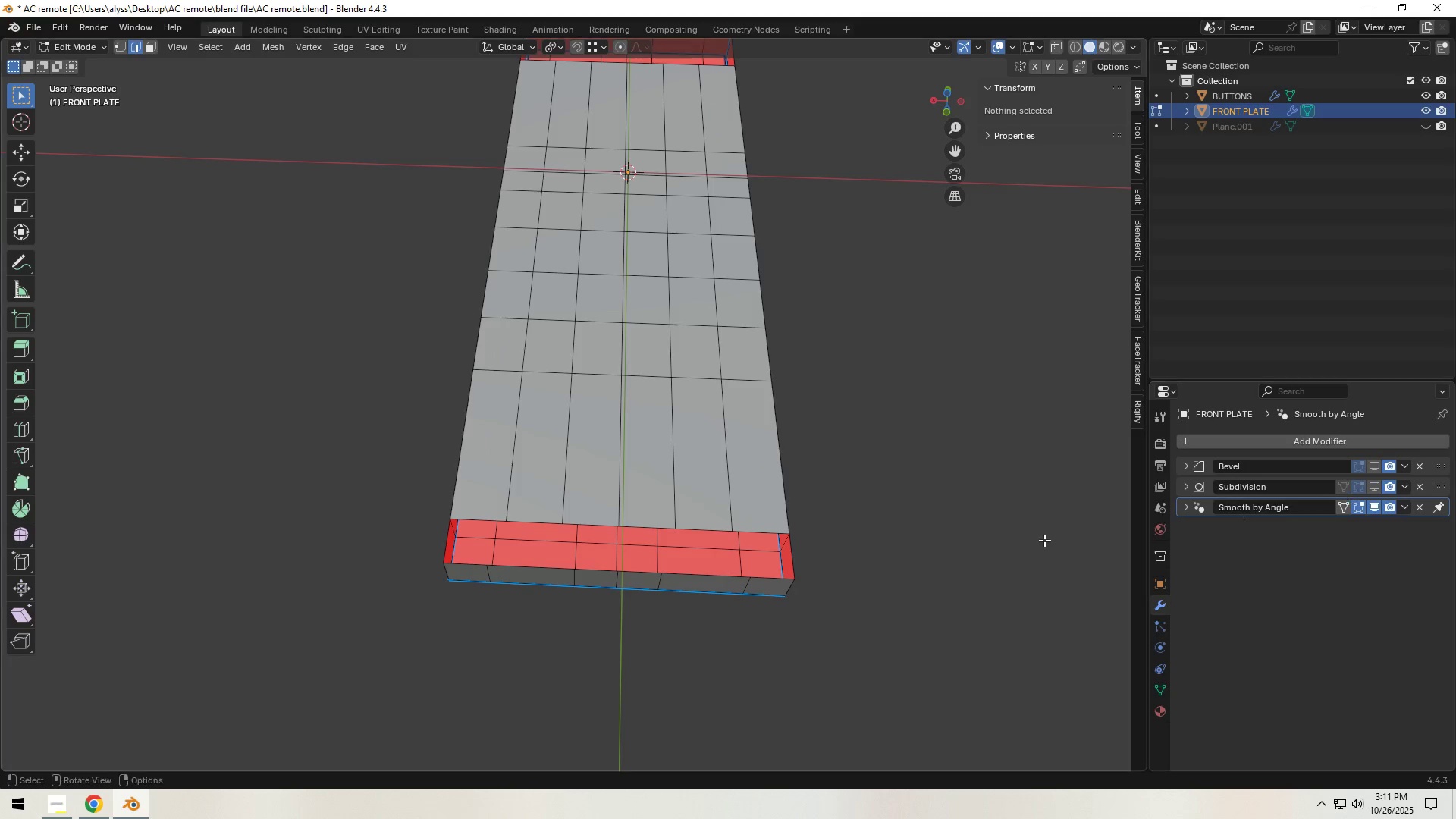 
left_click([846, 546])
 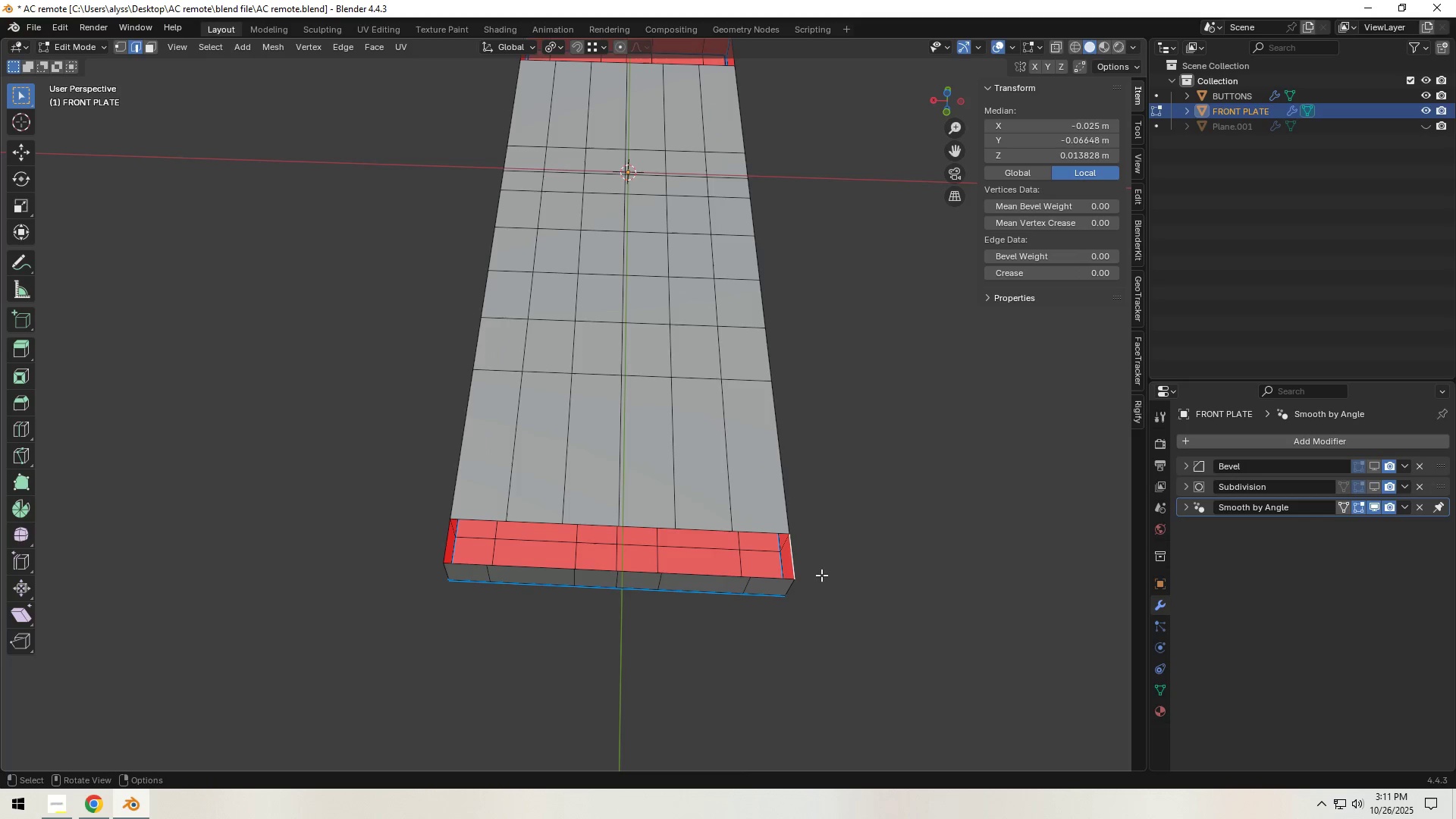 
scroll: coordinate [818, 577], scroll_direction: up, amount: 3.0
 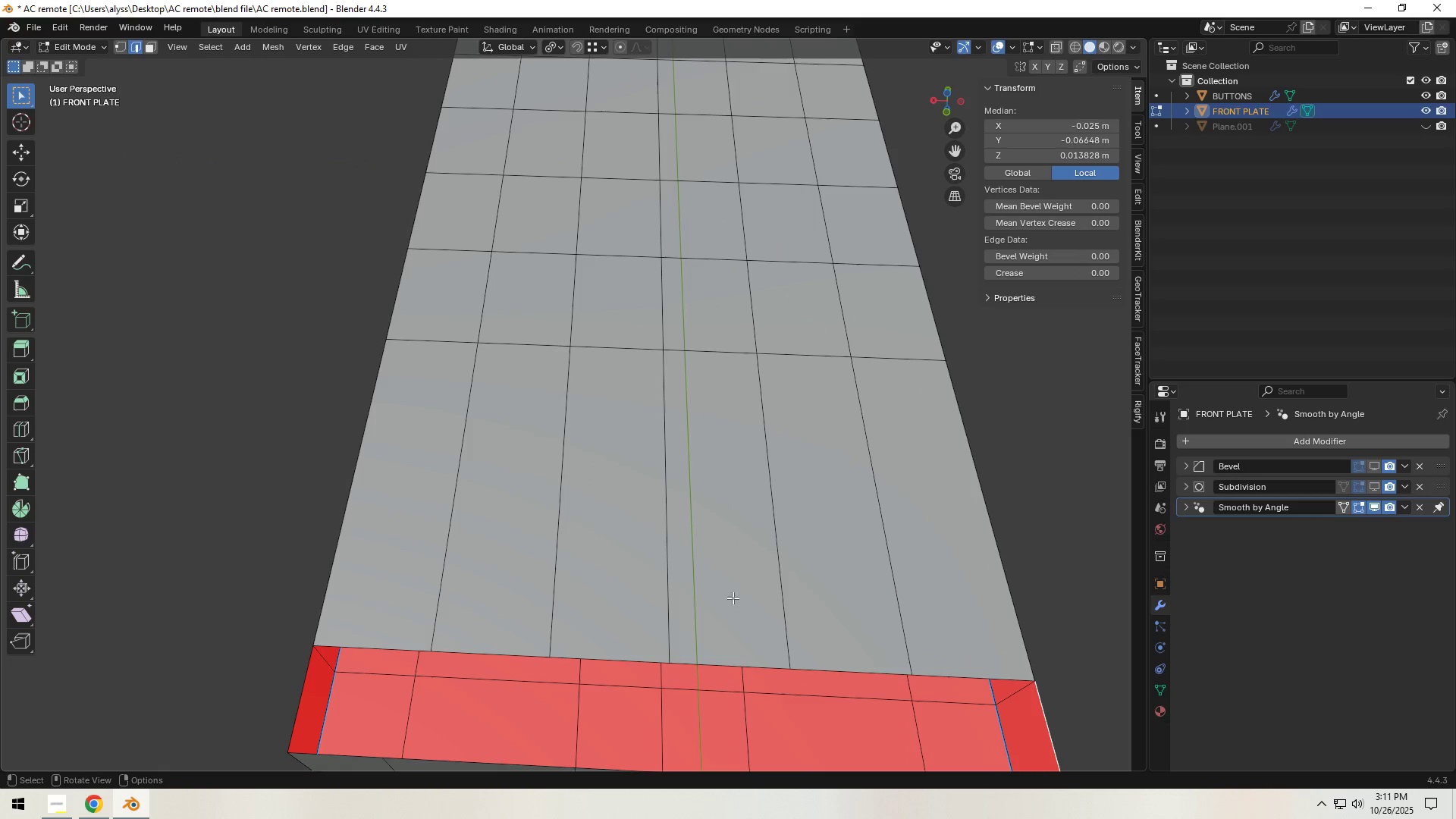 
hold_key(key=ShiftLeft, duration=0.49)
 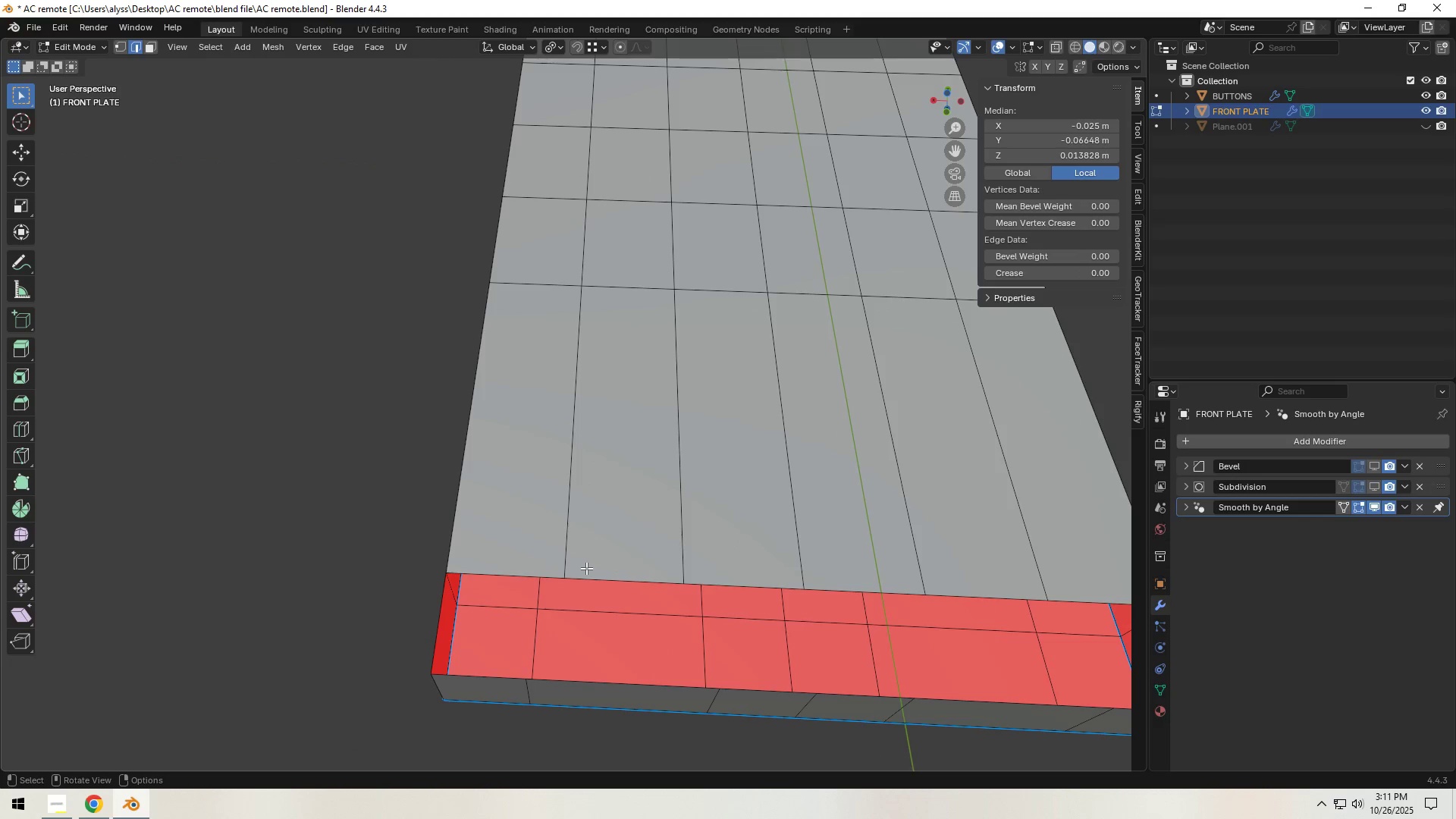 
hold_key(key=AltLeft, duration=0.77)
left_click([567, 551])
 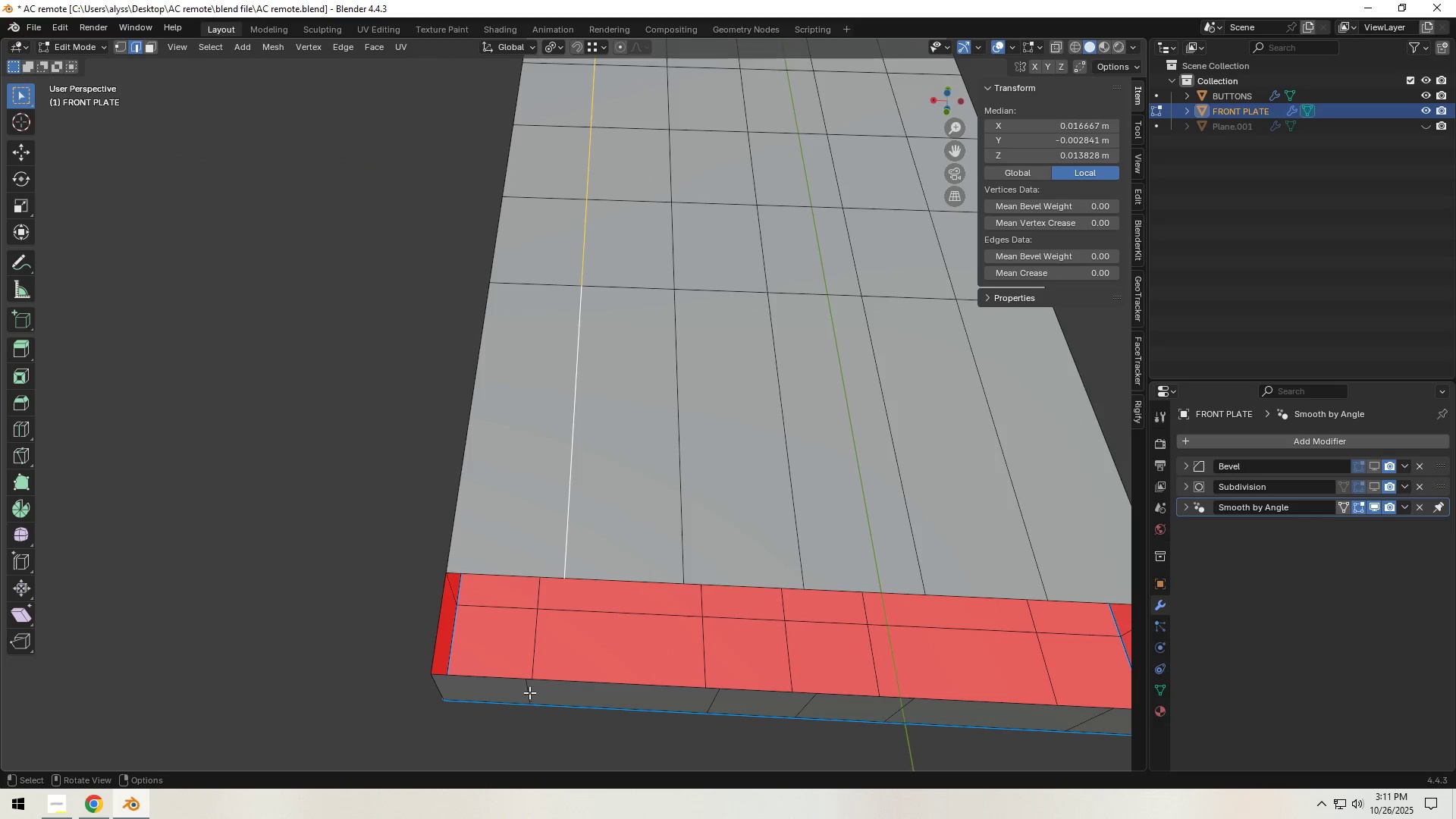 
type(gx)
 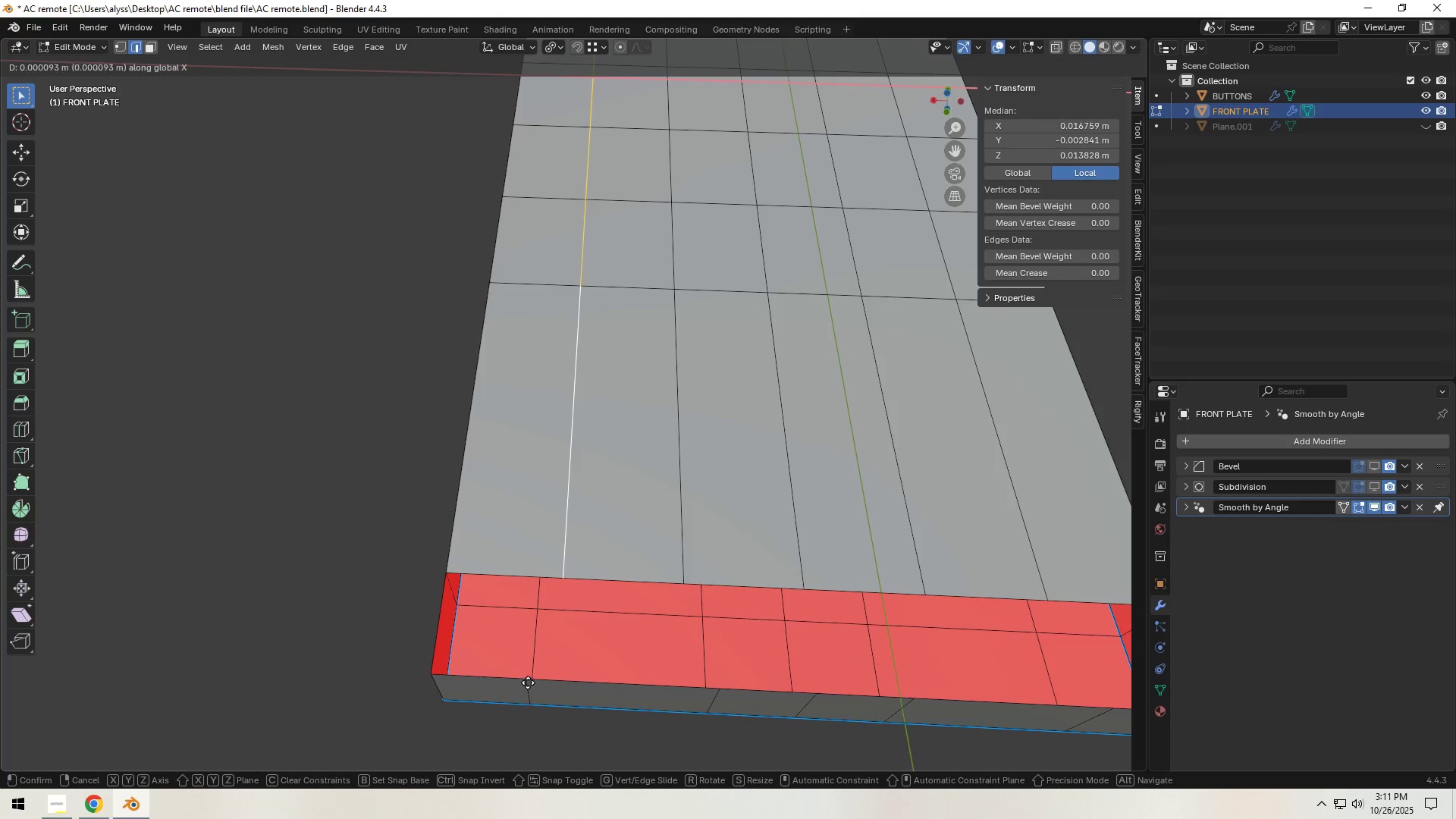 
hold_key(key=ControlLeft, duration=0.53)
left_click([527, 682])
 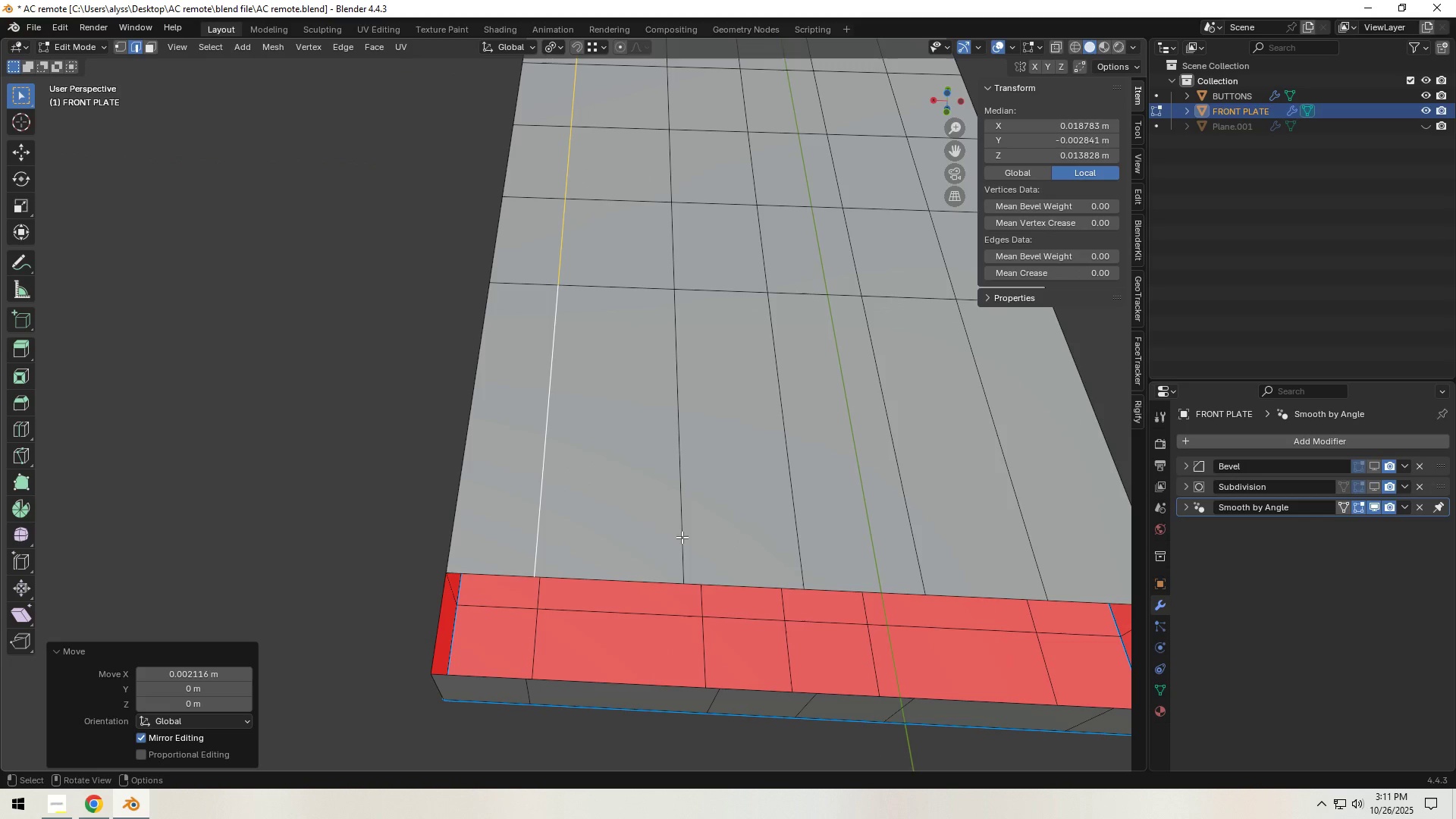 
hold_key(key=AltLeft, duration=0.38)
left_click([682, 537])
 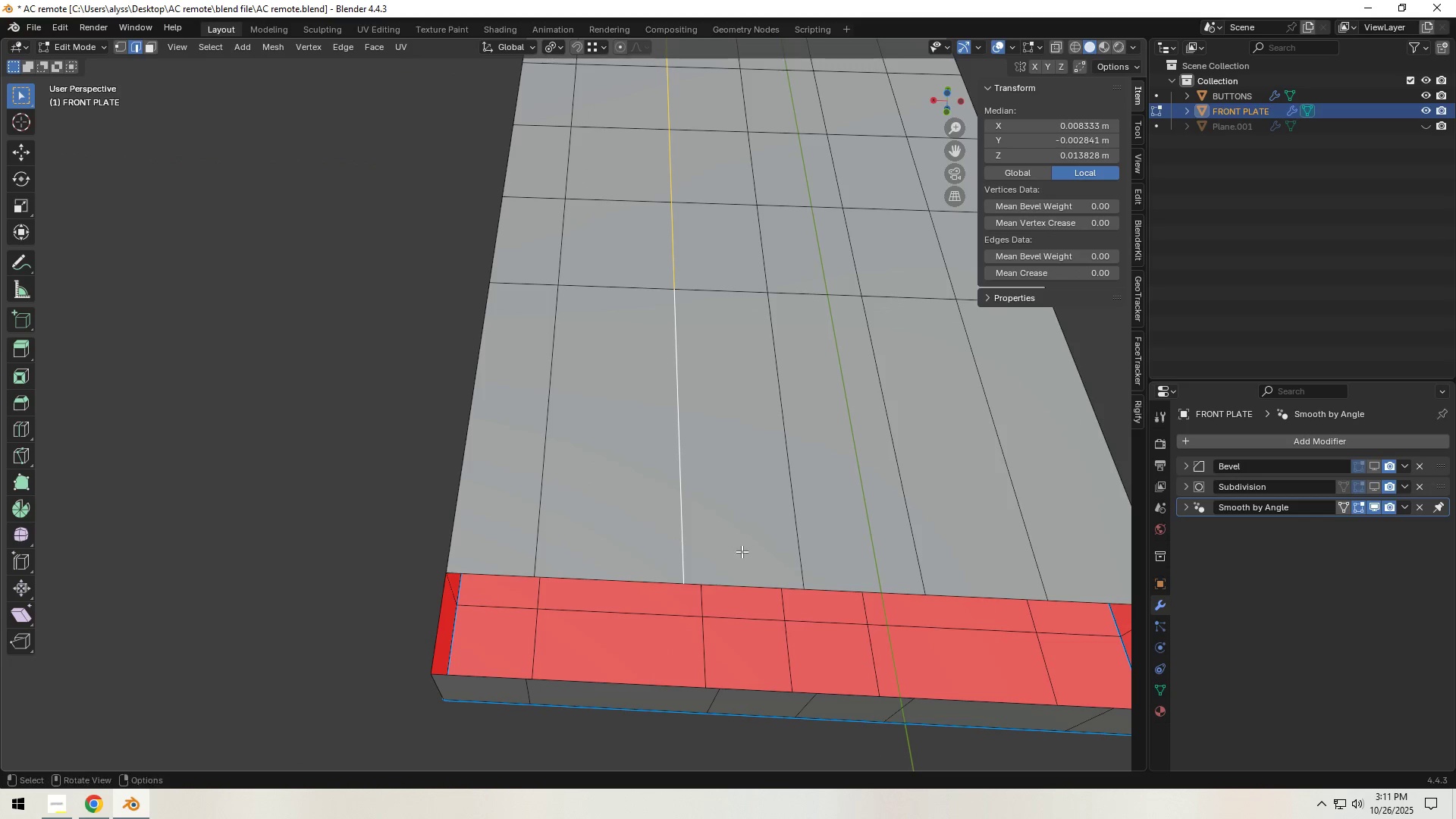 
hold_key(key=ShiftLeft, duration=1.03)
 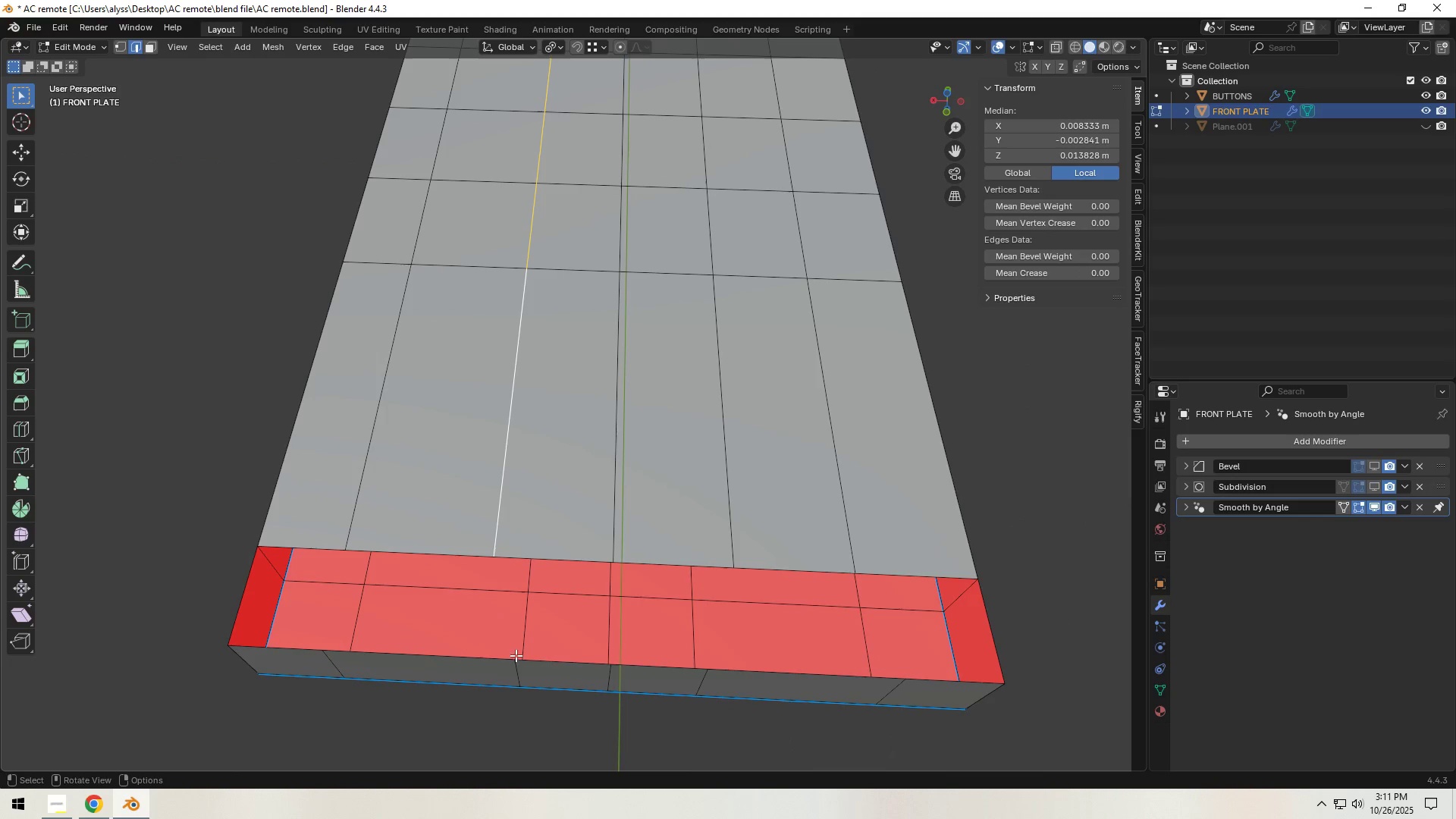 
type(gx)
 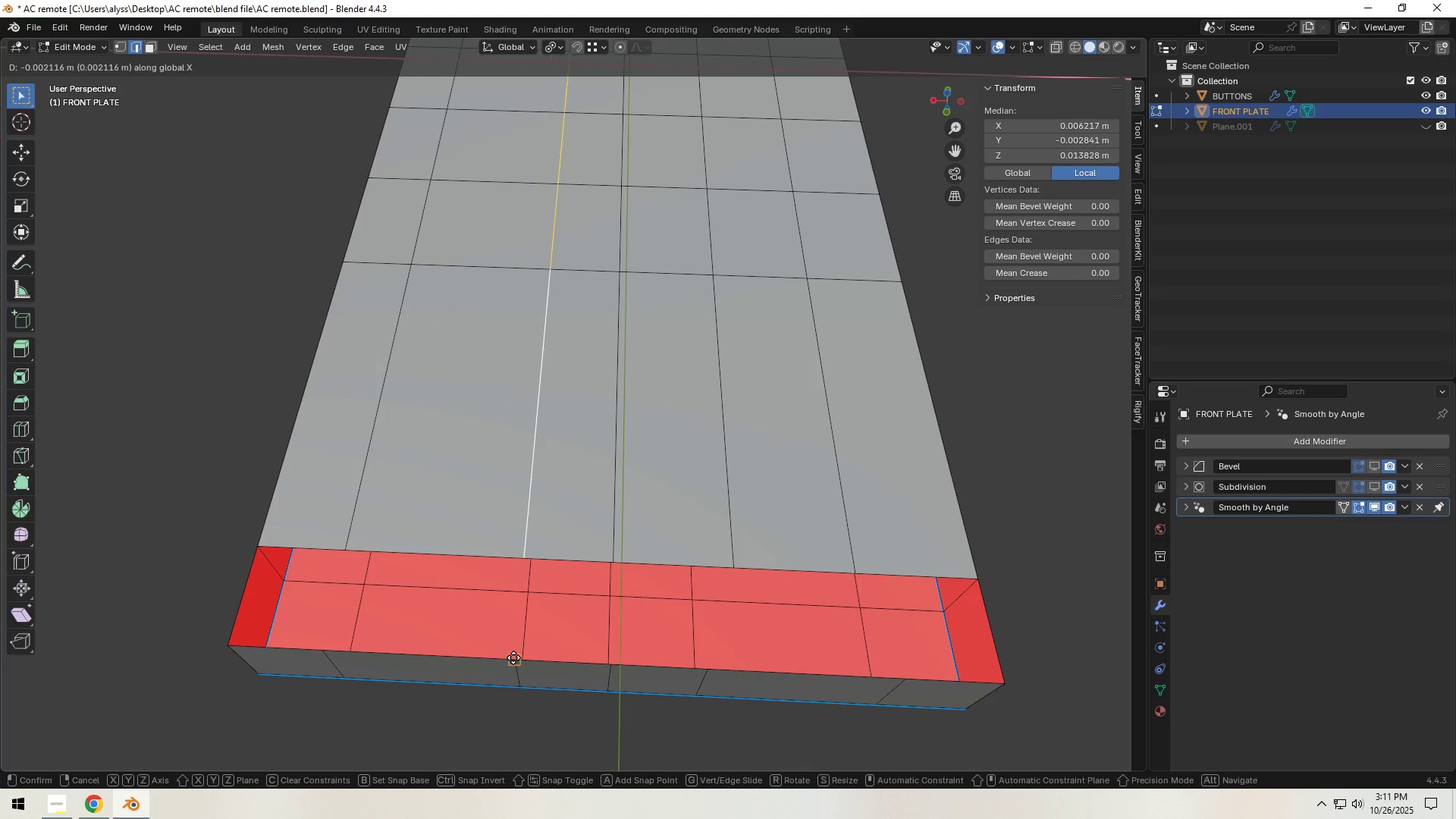 
hold_key(key=ControlLeft, duration=0.59)
left_click([513, 657])
 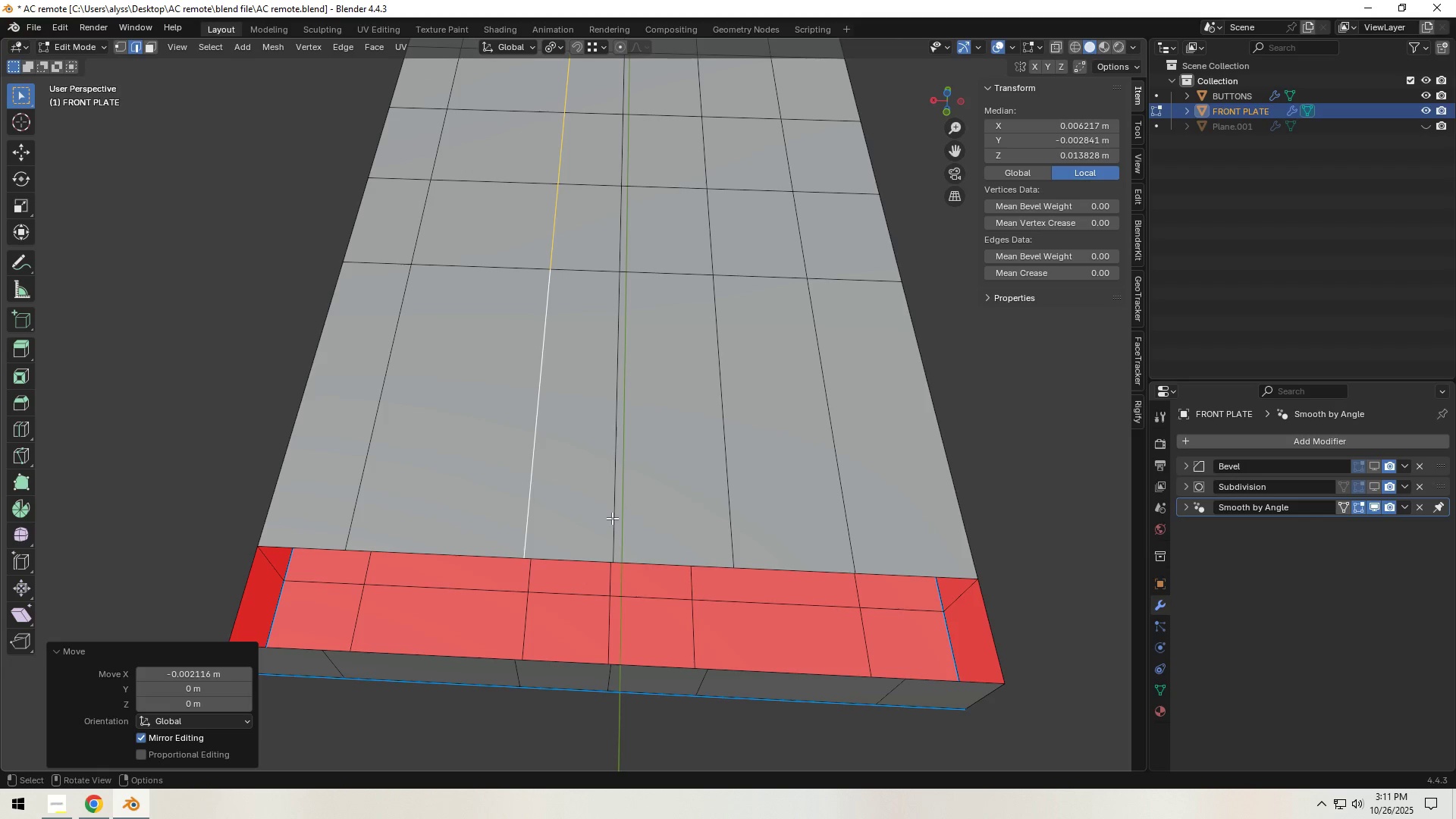 
hold_key(key=AltLeft, duration=0.36)
left_click([612, 518])
 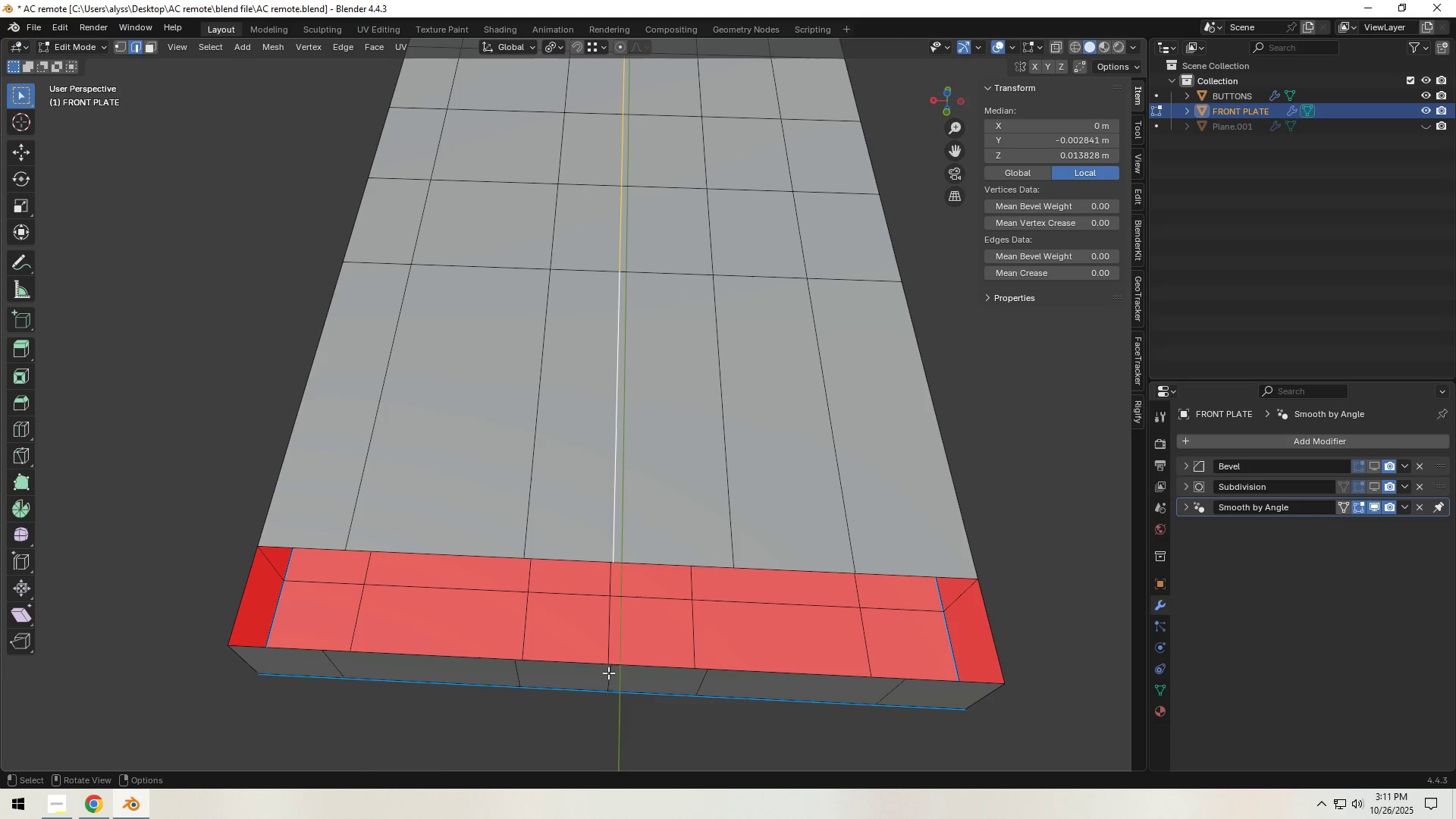 
type(gx)
 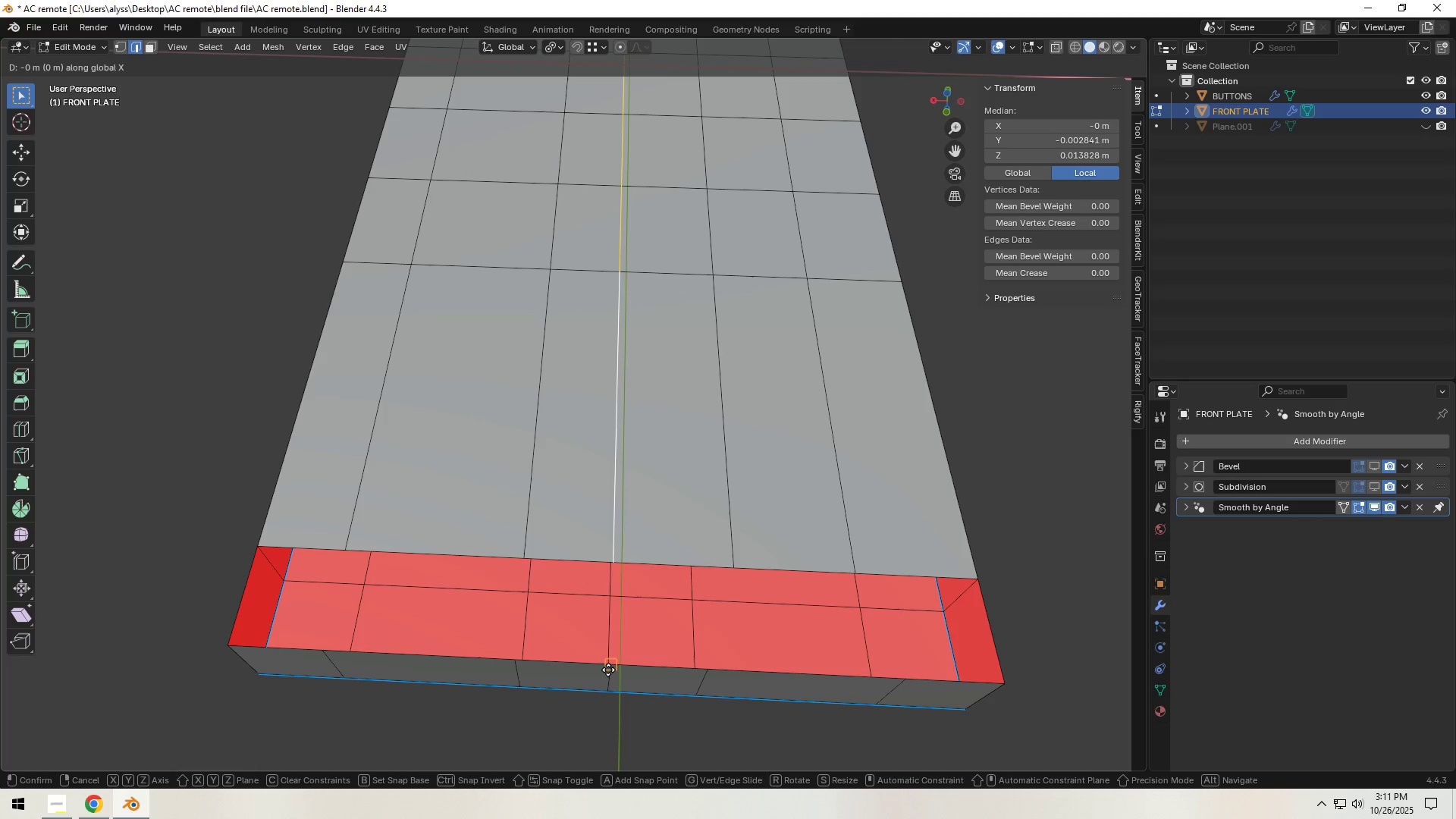 
hold_key(key=ControlLeft, duration=1.03)
left_click([608, 667])
 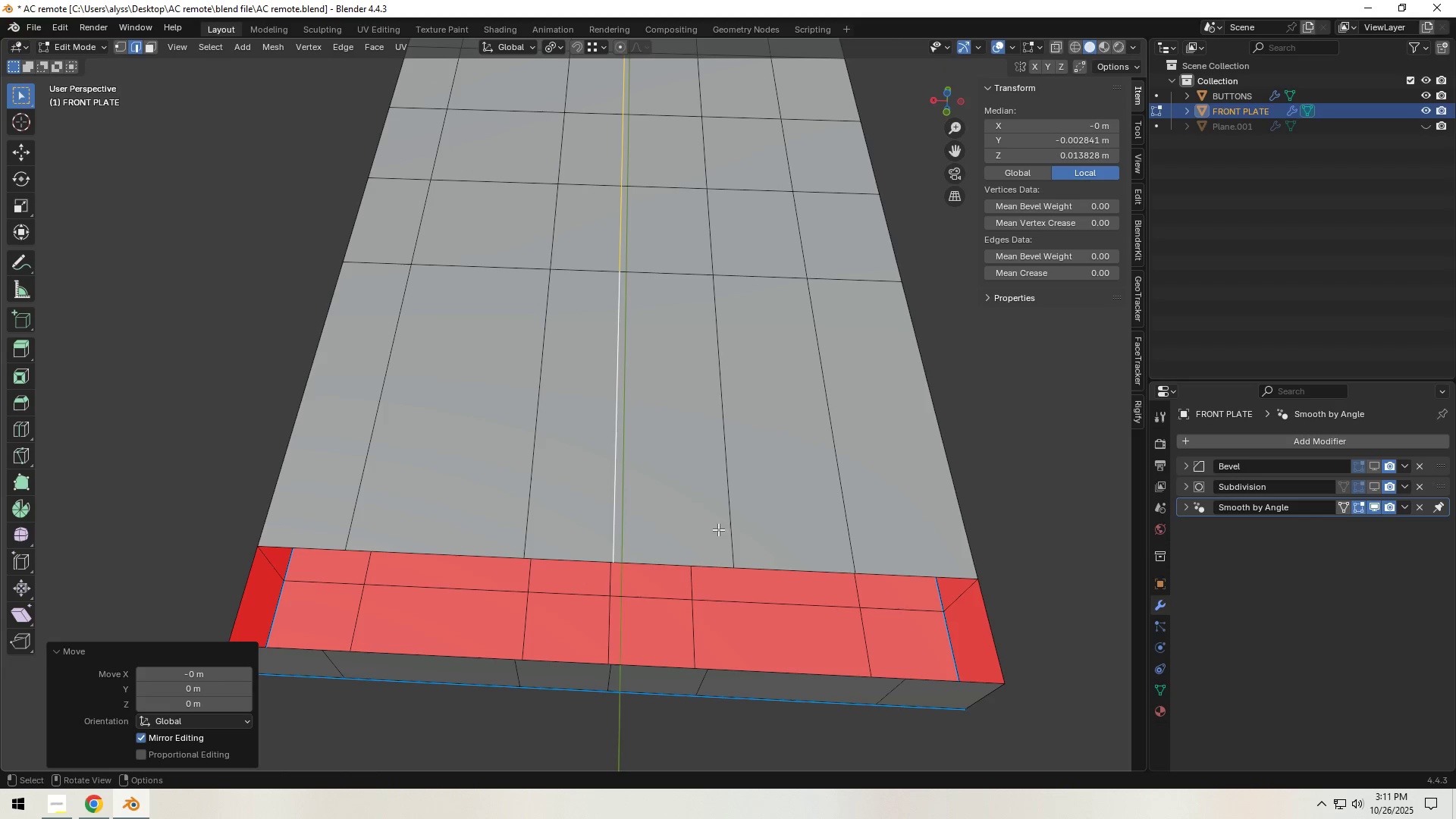 
hold_key(key=AltLeft, duration=0.54)
left_click([728, 522])
 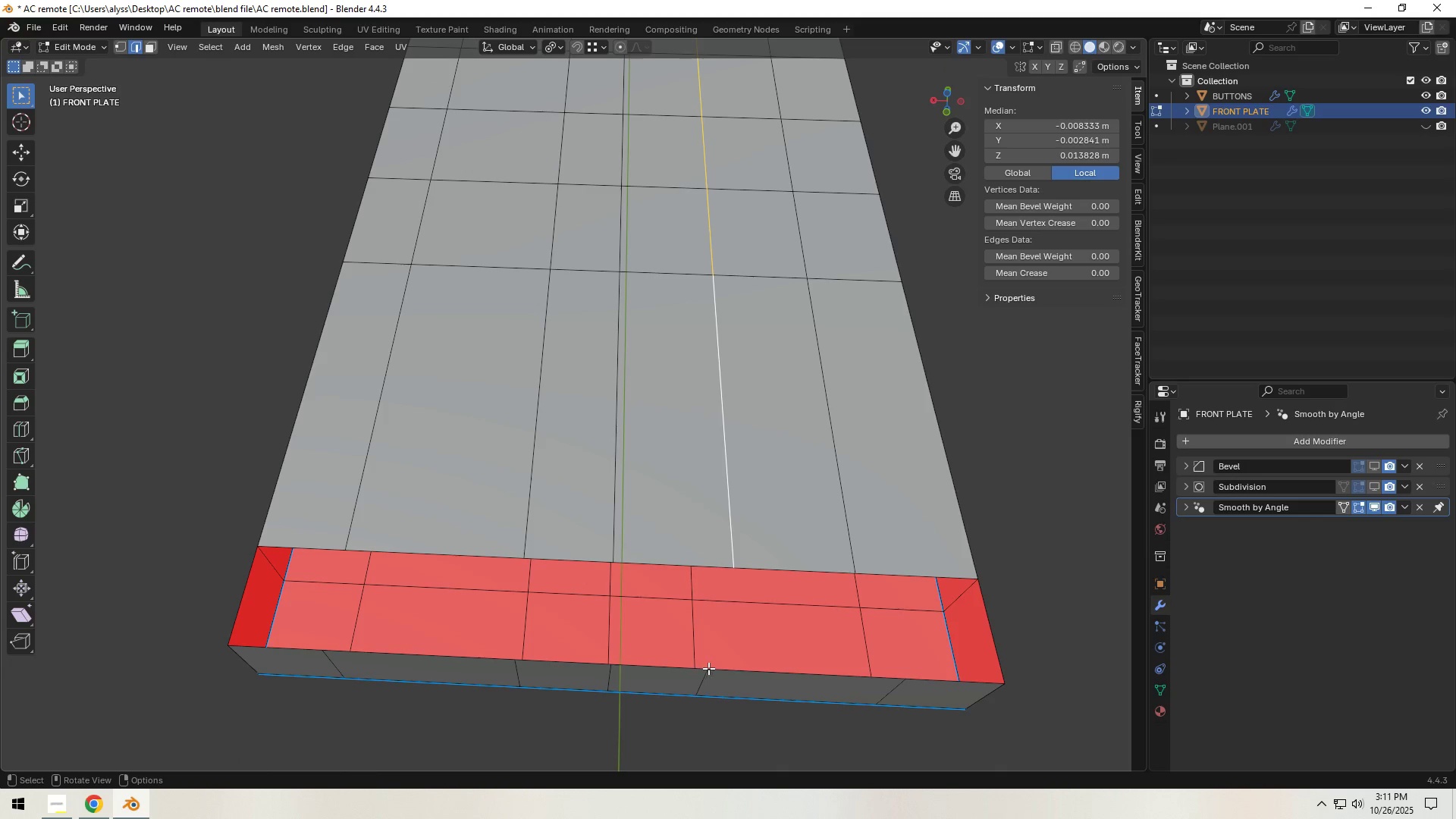 
type(gx)
 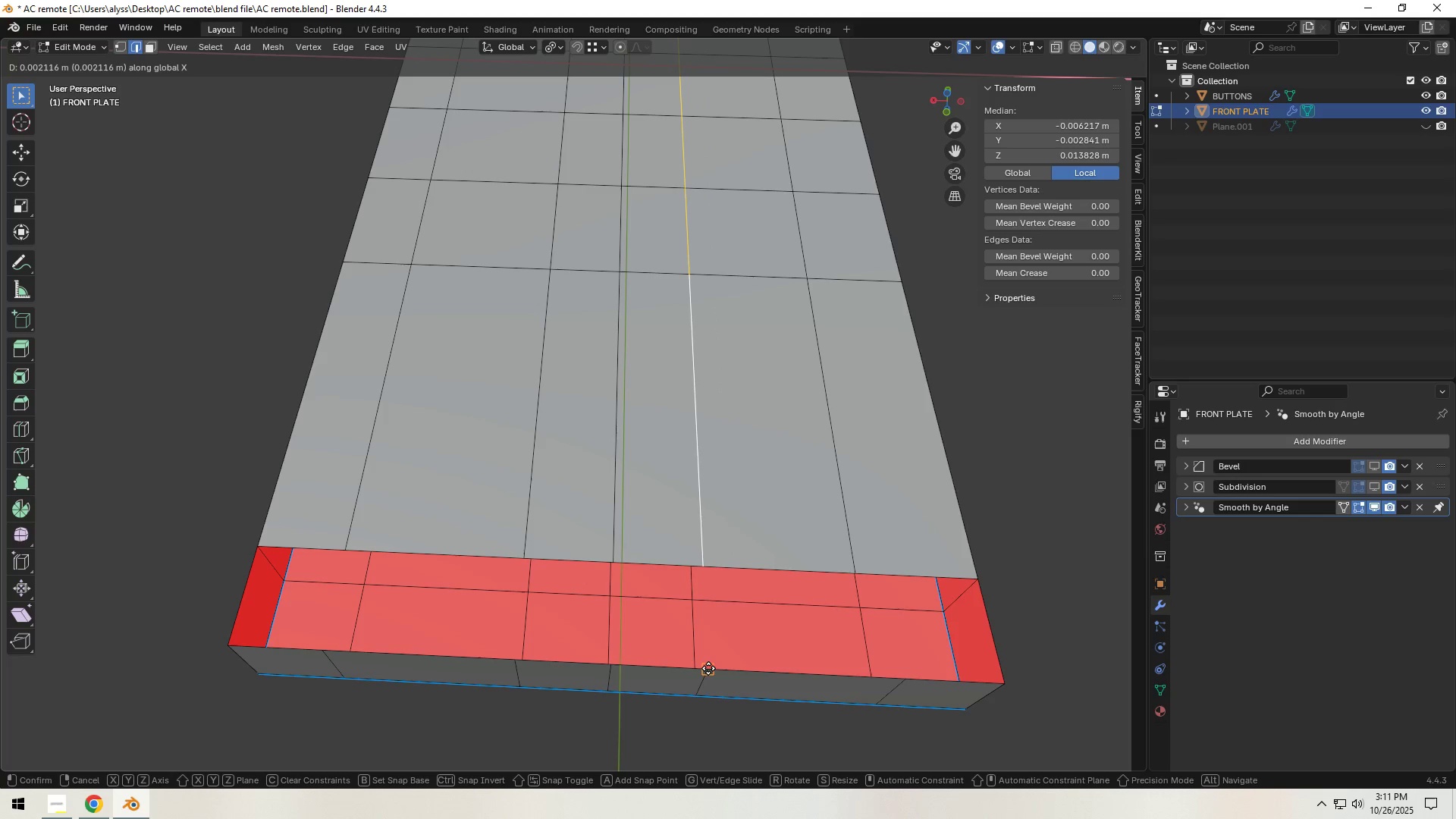 
hold_key(key=ControlLeft, duration=0.67)
left_click([708, 668])
 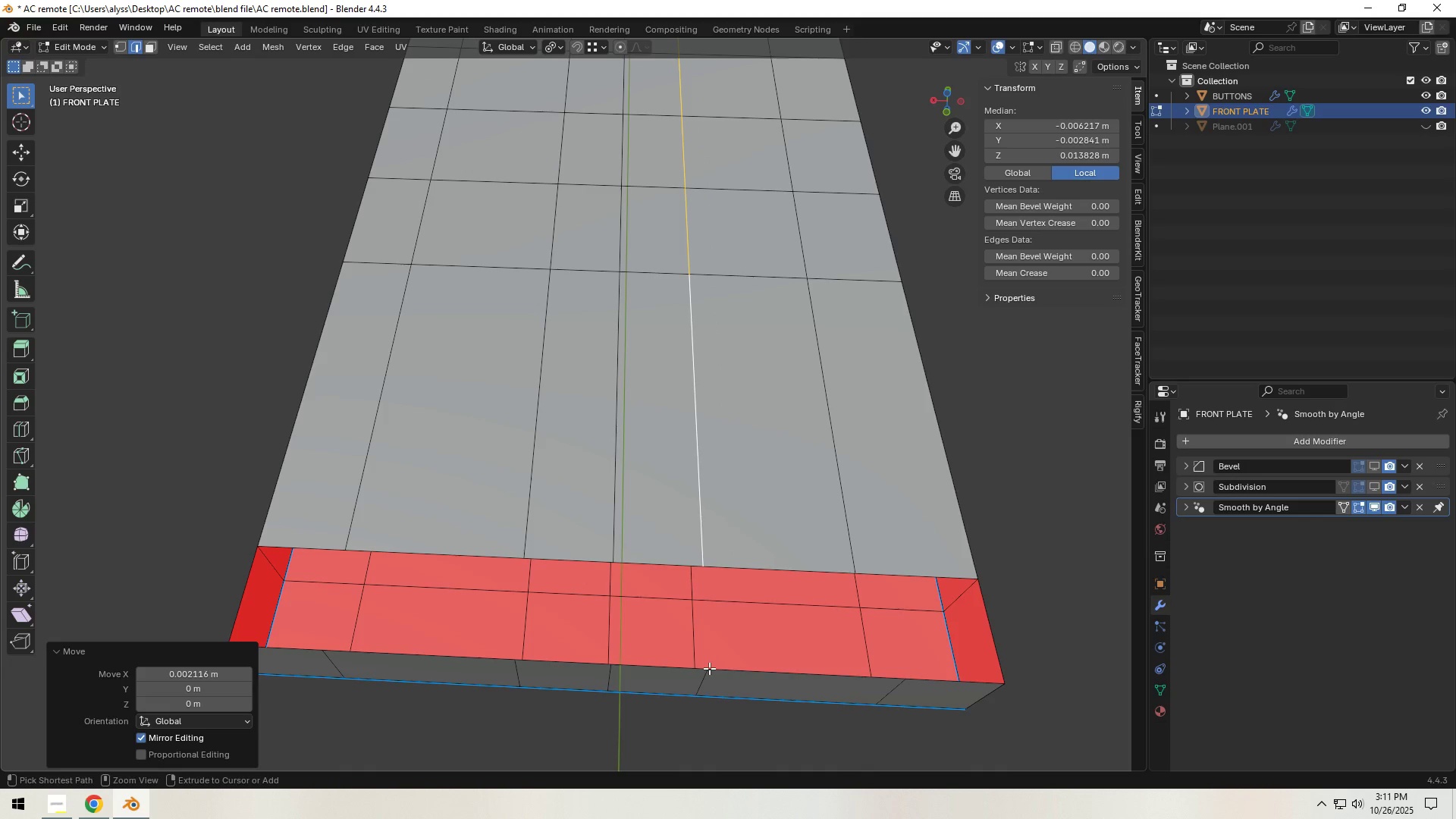 
hold_key(key=ControlLeft, duration=4.35)
 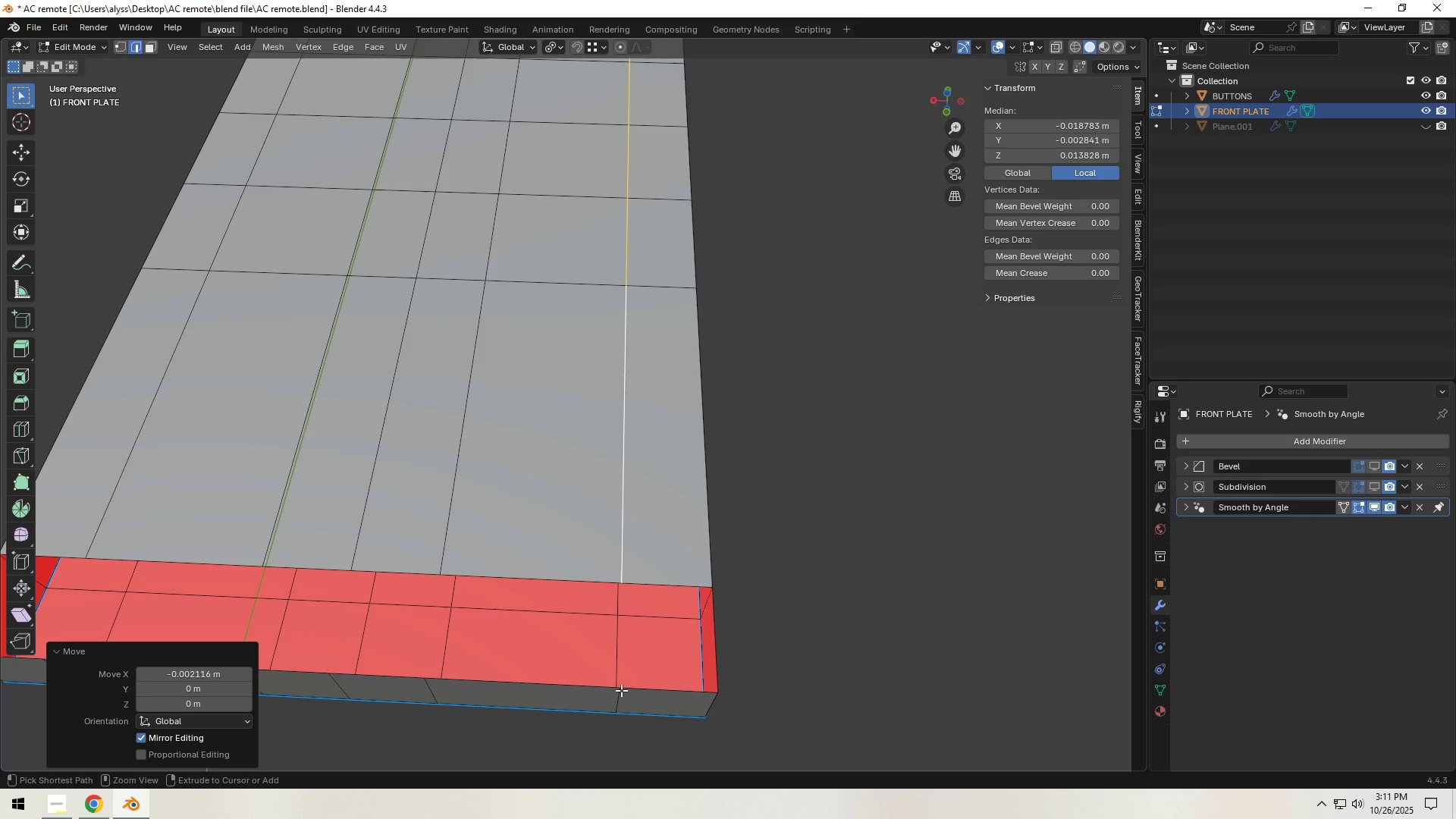 
hold_key(key=ShiftLeft, duration=1.44)
 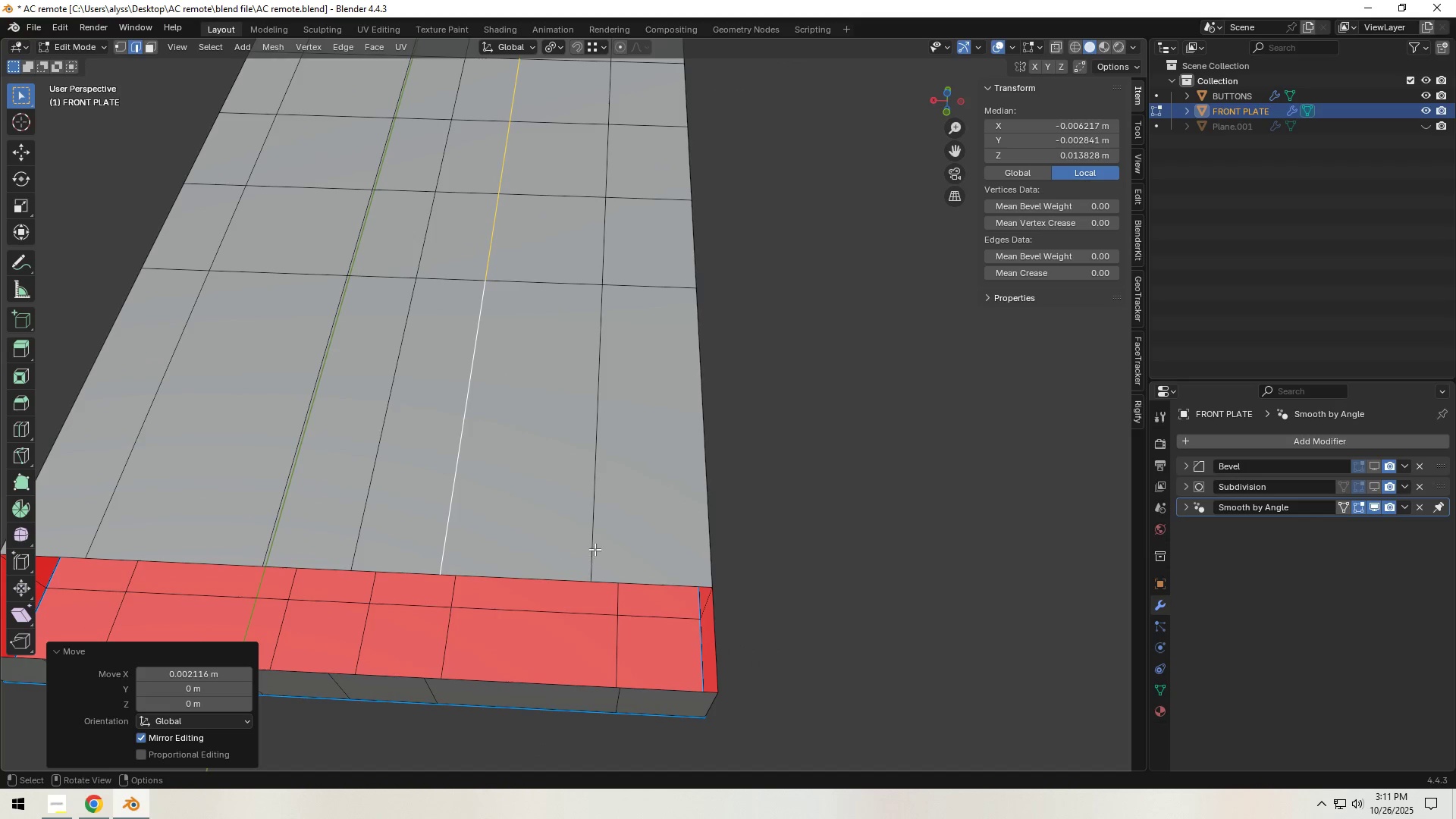 
hold_key(key=AltLeft, duration=0.64)
left_click([595, 545])
 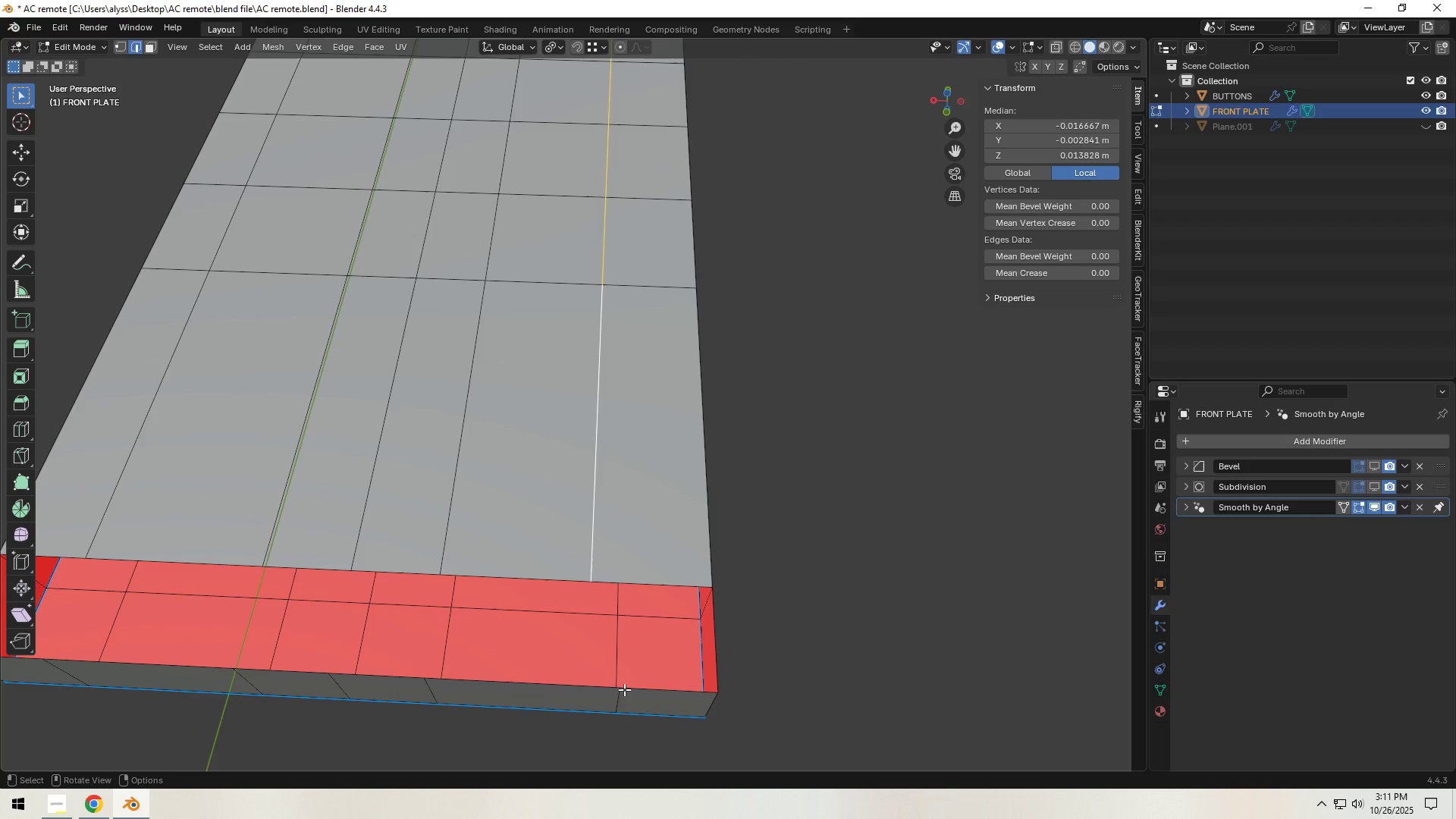 
type(gx)
 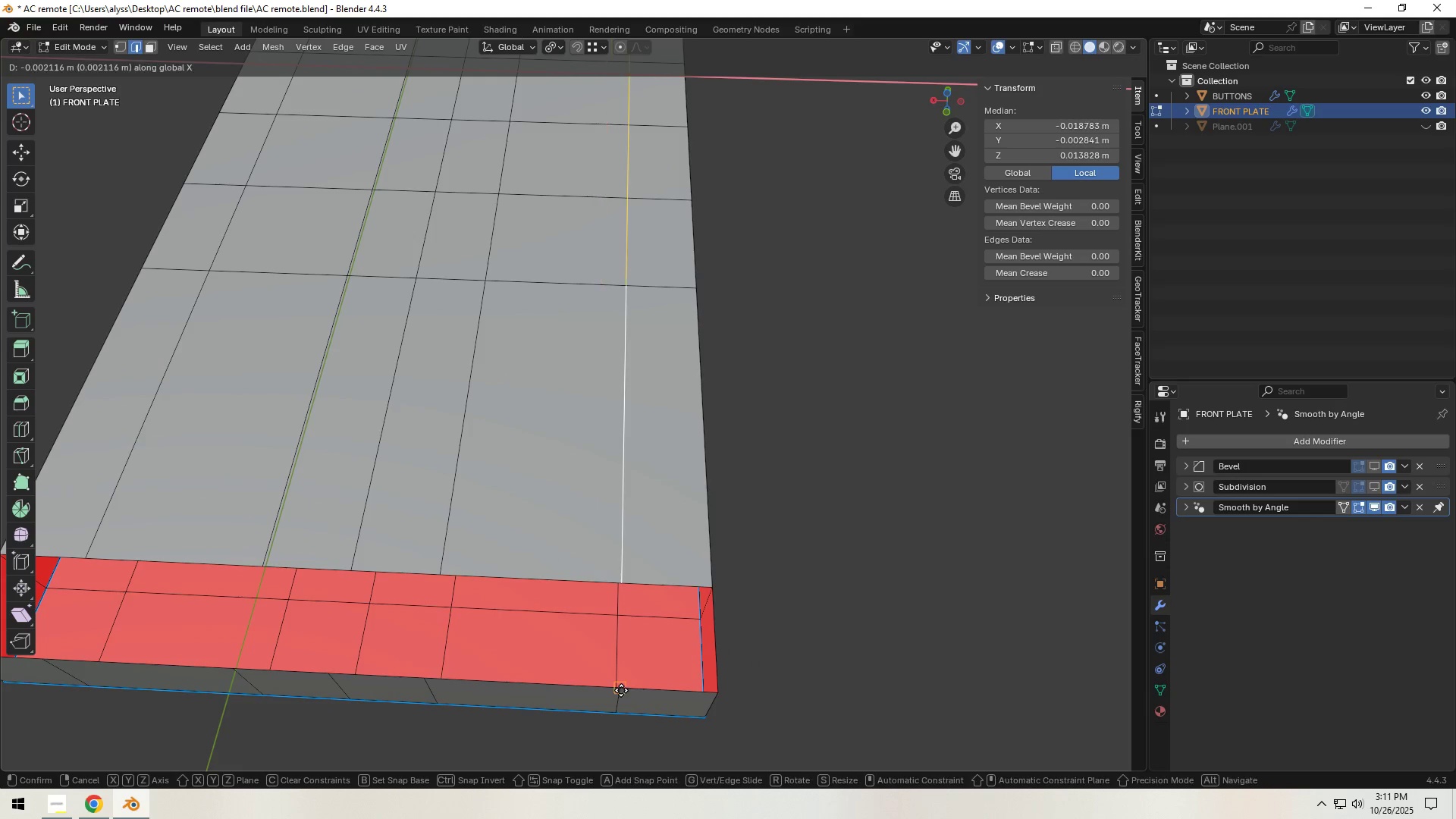 
hold_key(key=ControlLeft, duration=0.76)
left_click([621, 690])
 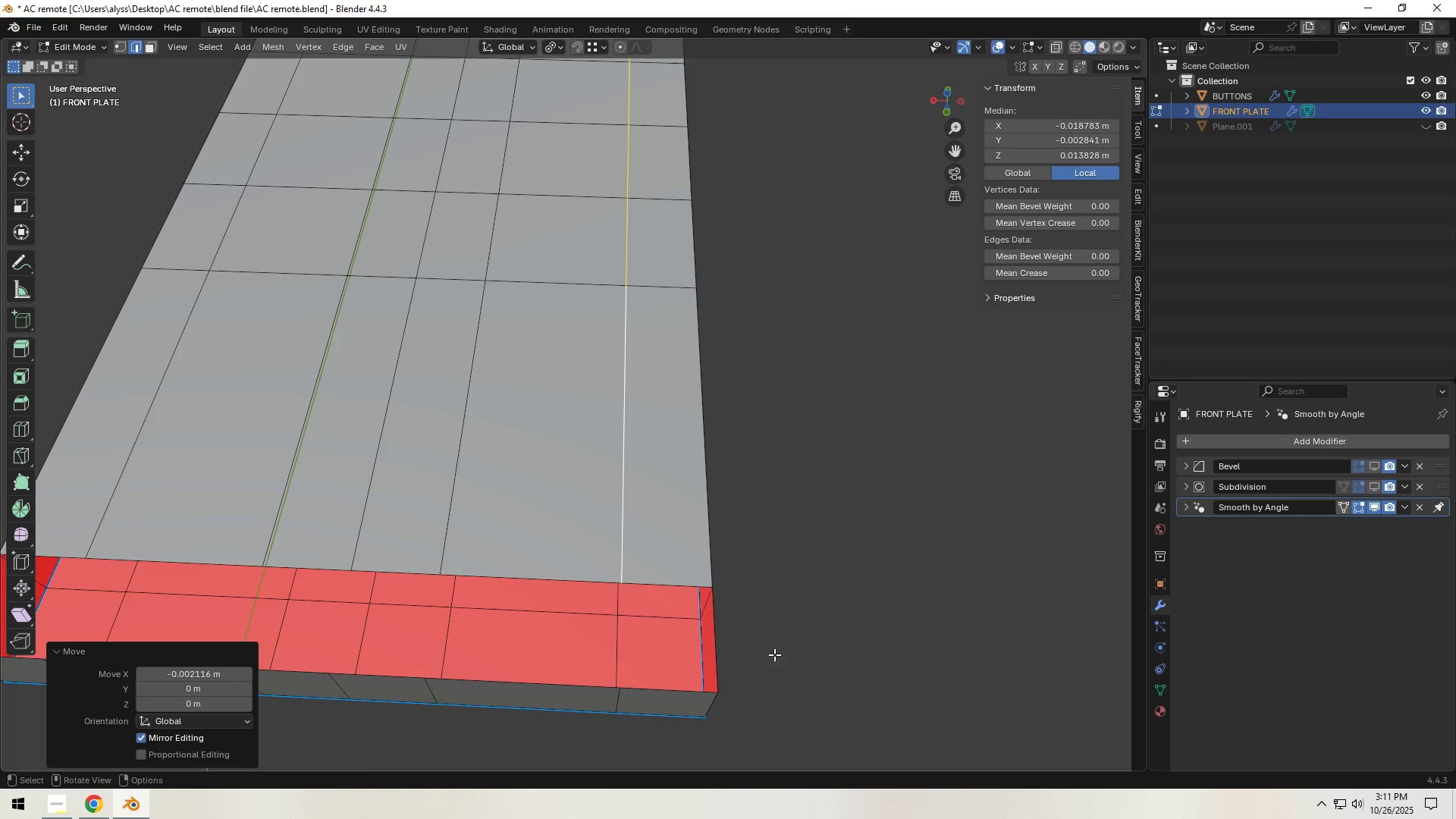 
left_click([829, 648])
 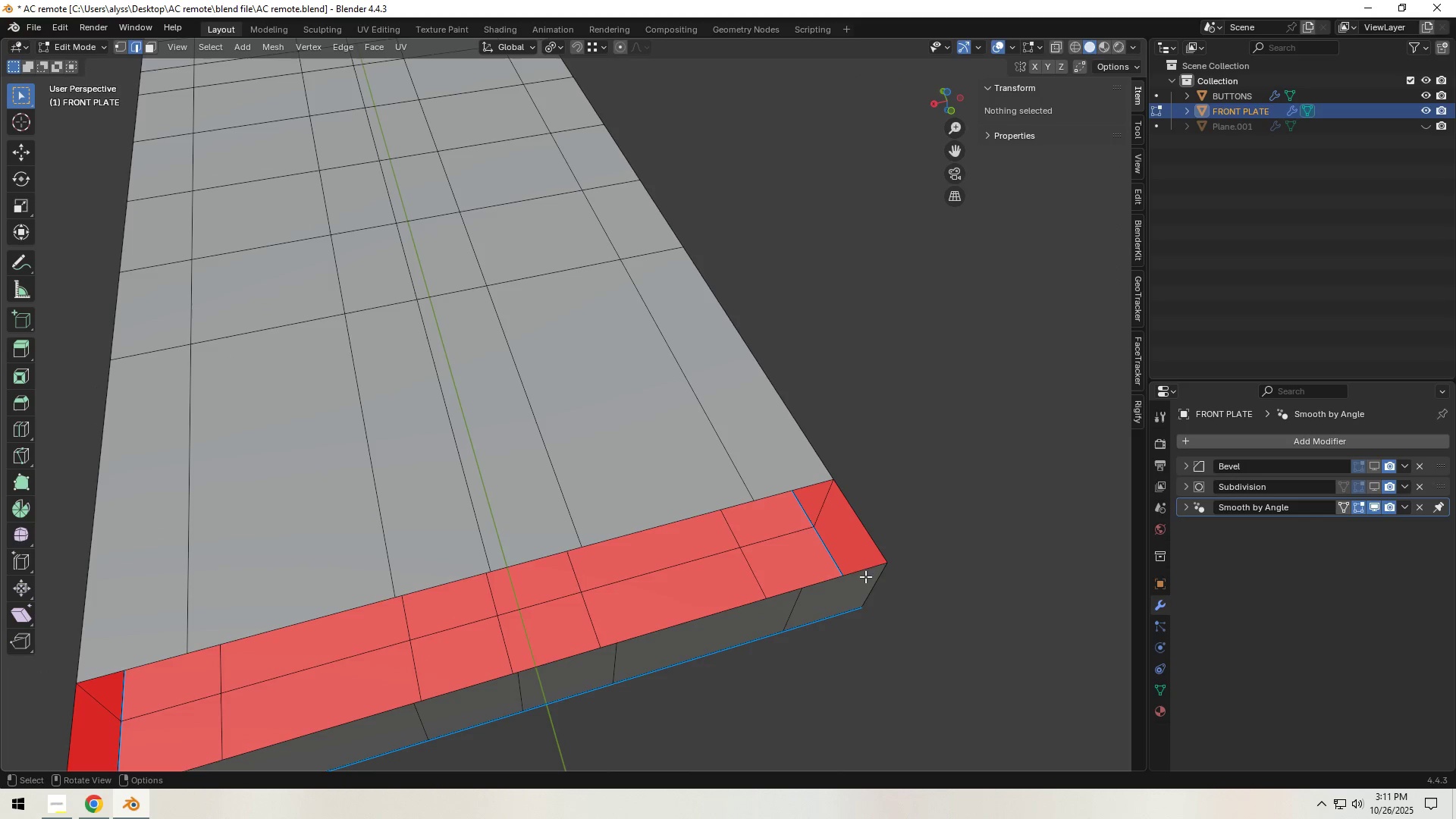 
left_click([868, 532])
 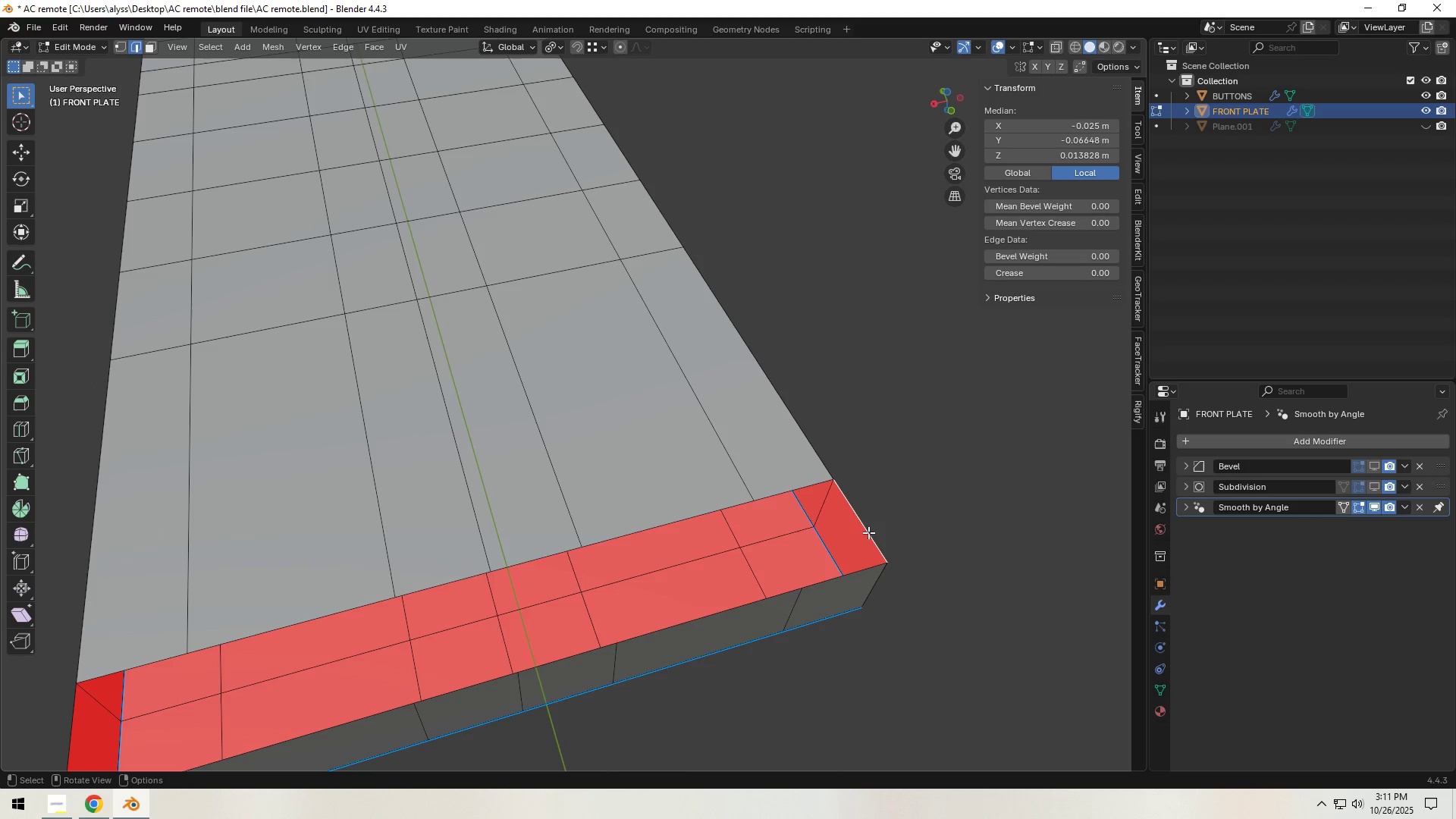 
type(ffffff)
 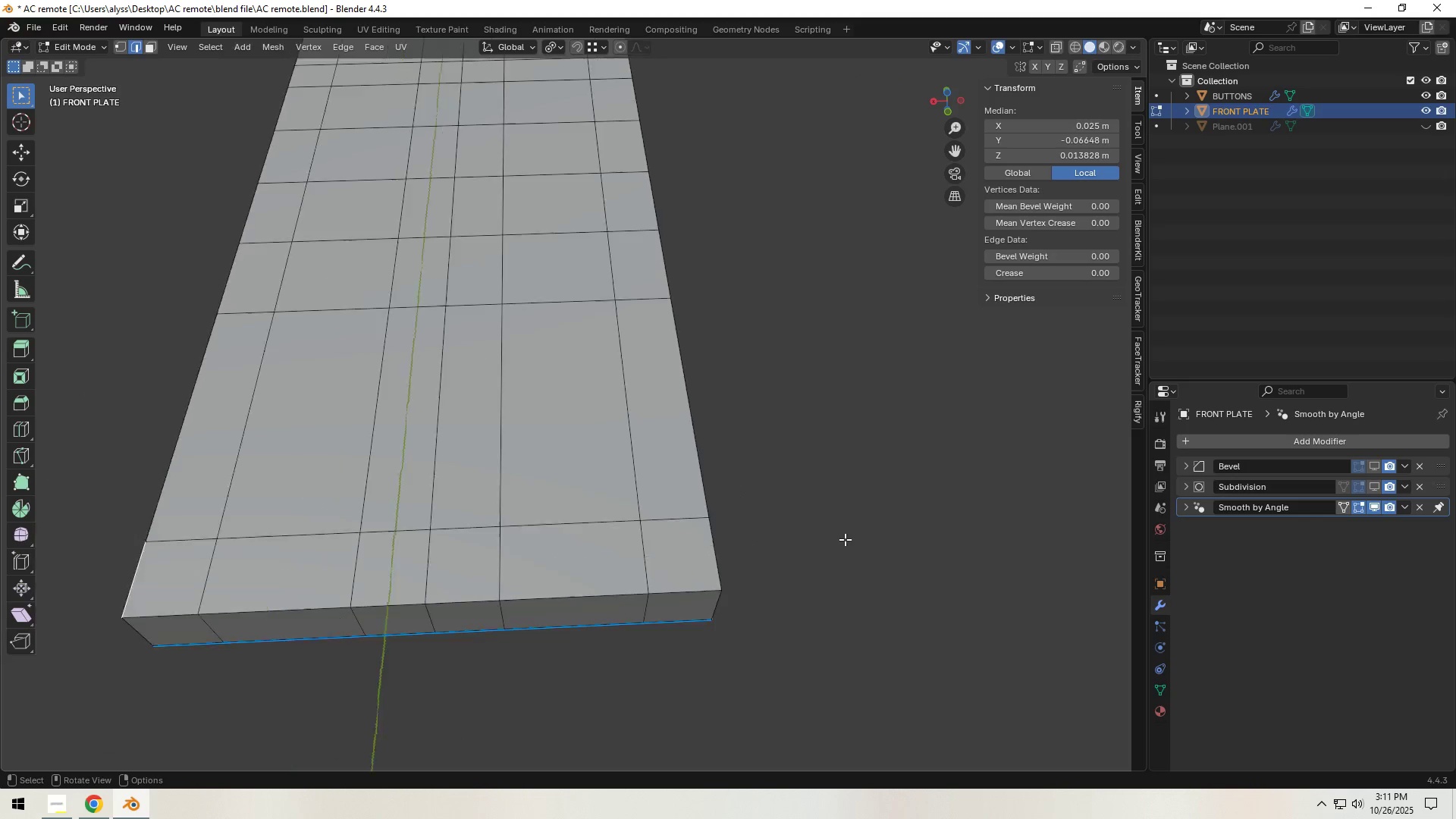 
scroll: coordinate [845, 539], scroll_direction: down, amount: 3.0
 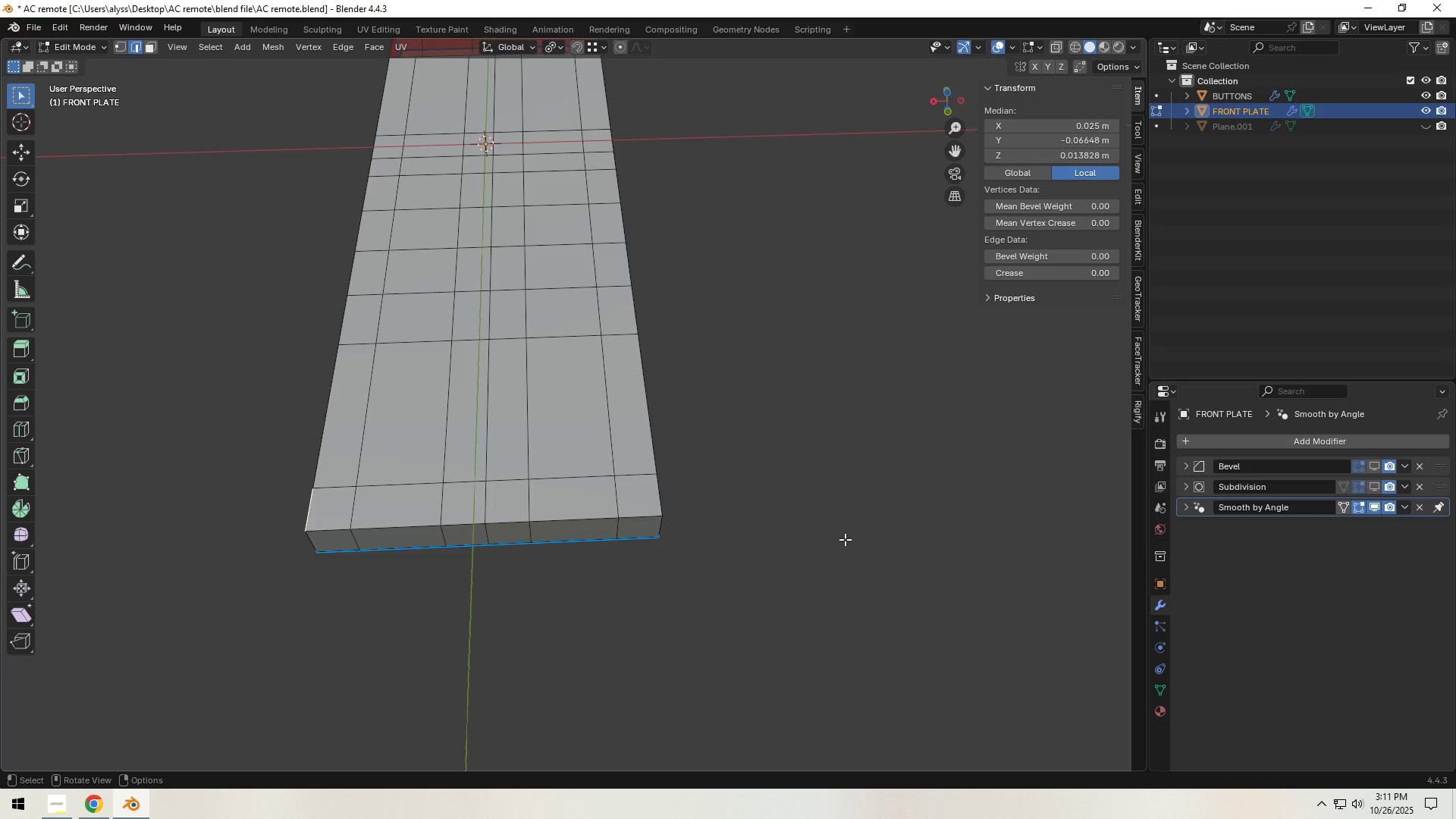 
left_click([845, 539])
 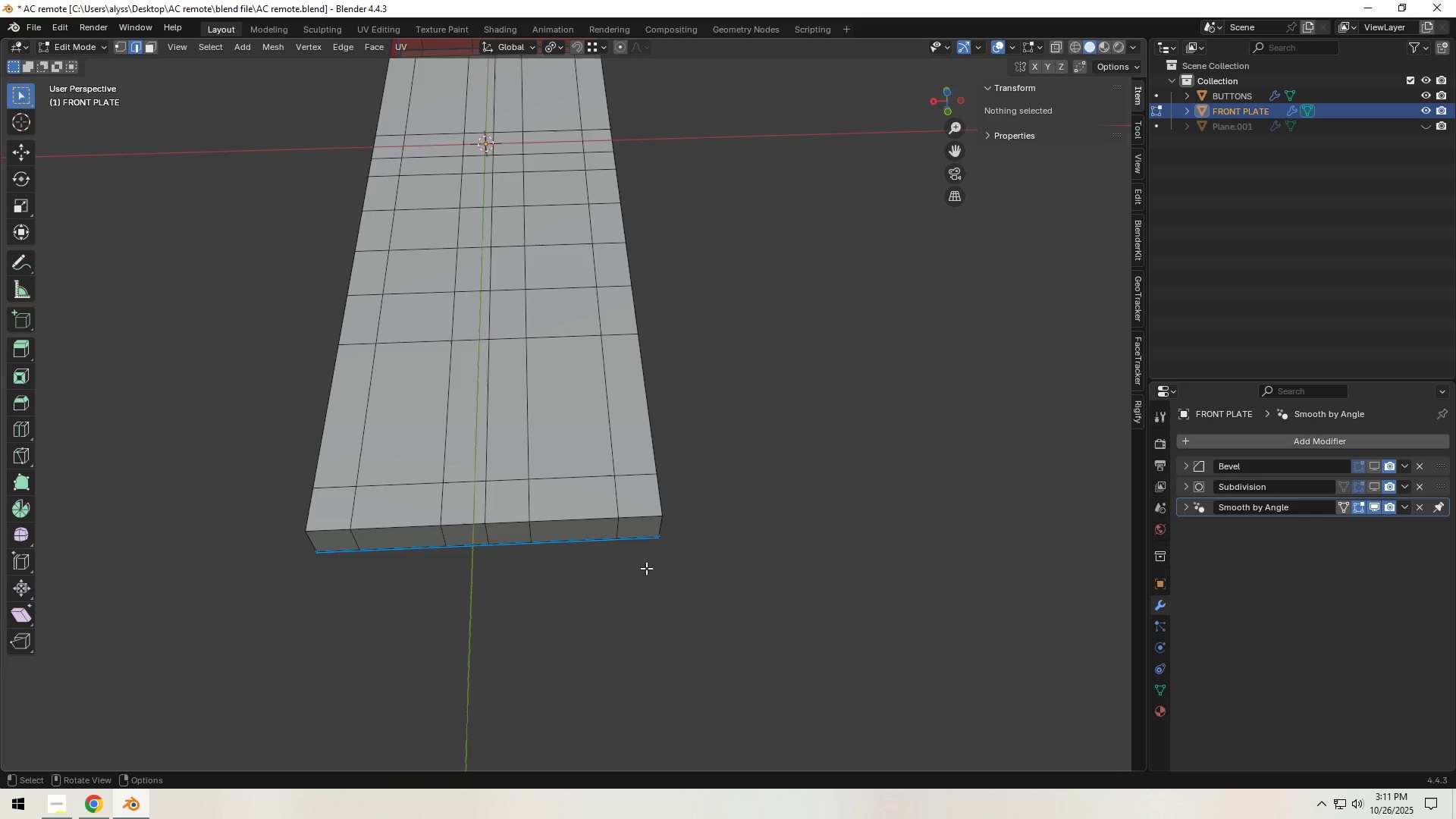 
scroll: coordinate [530, 584], scroll_direction: down, amount: 3.0
 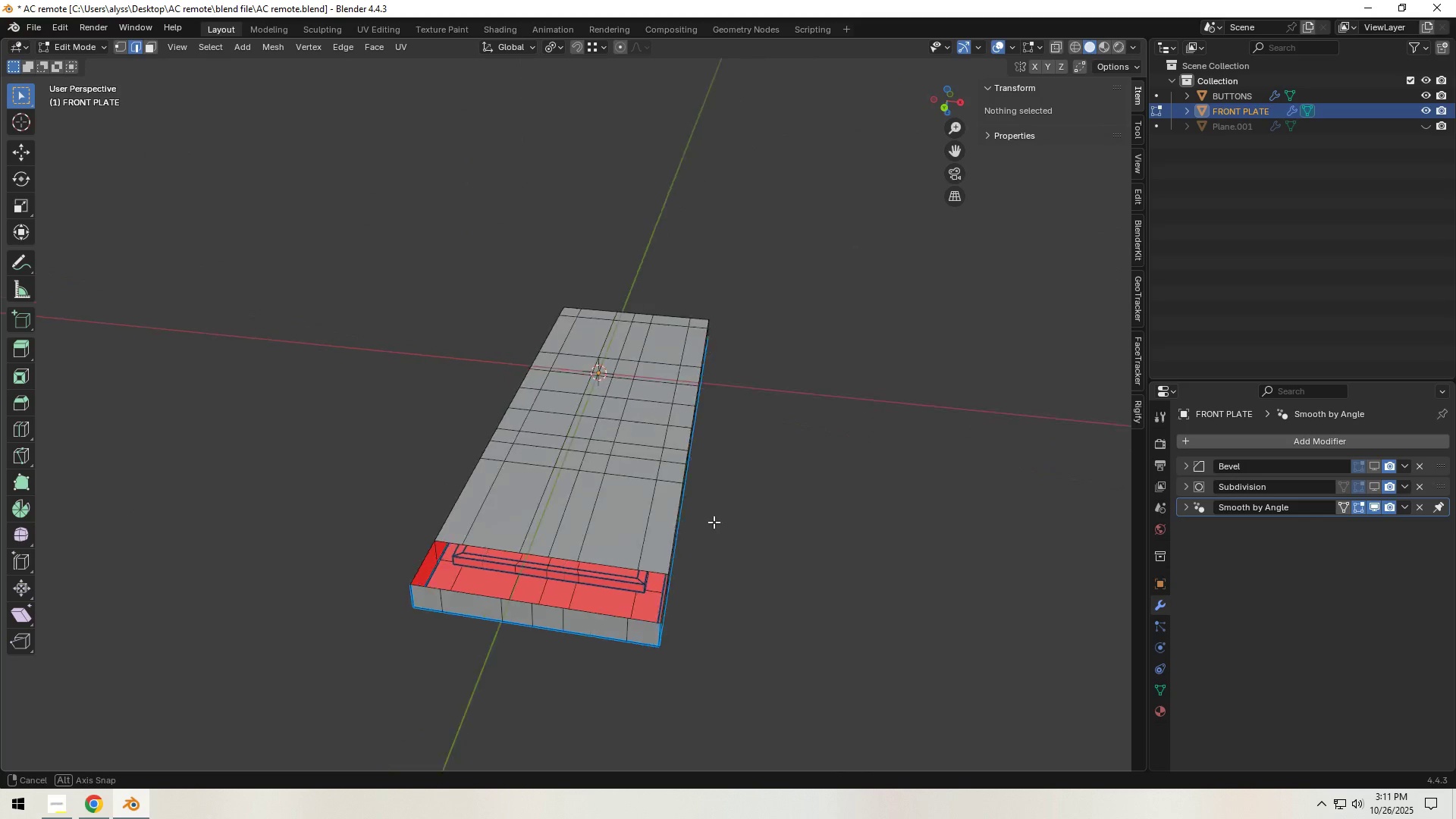 
scroll: coordinate [711, 560], scroll_direction: up, amount: 3.0
 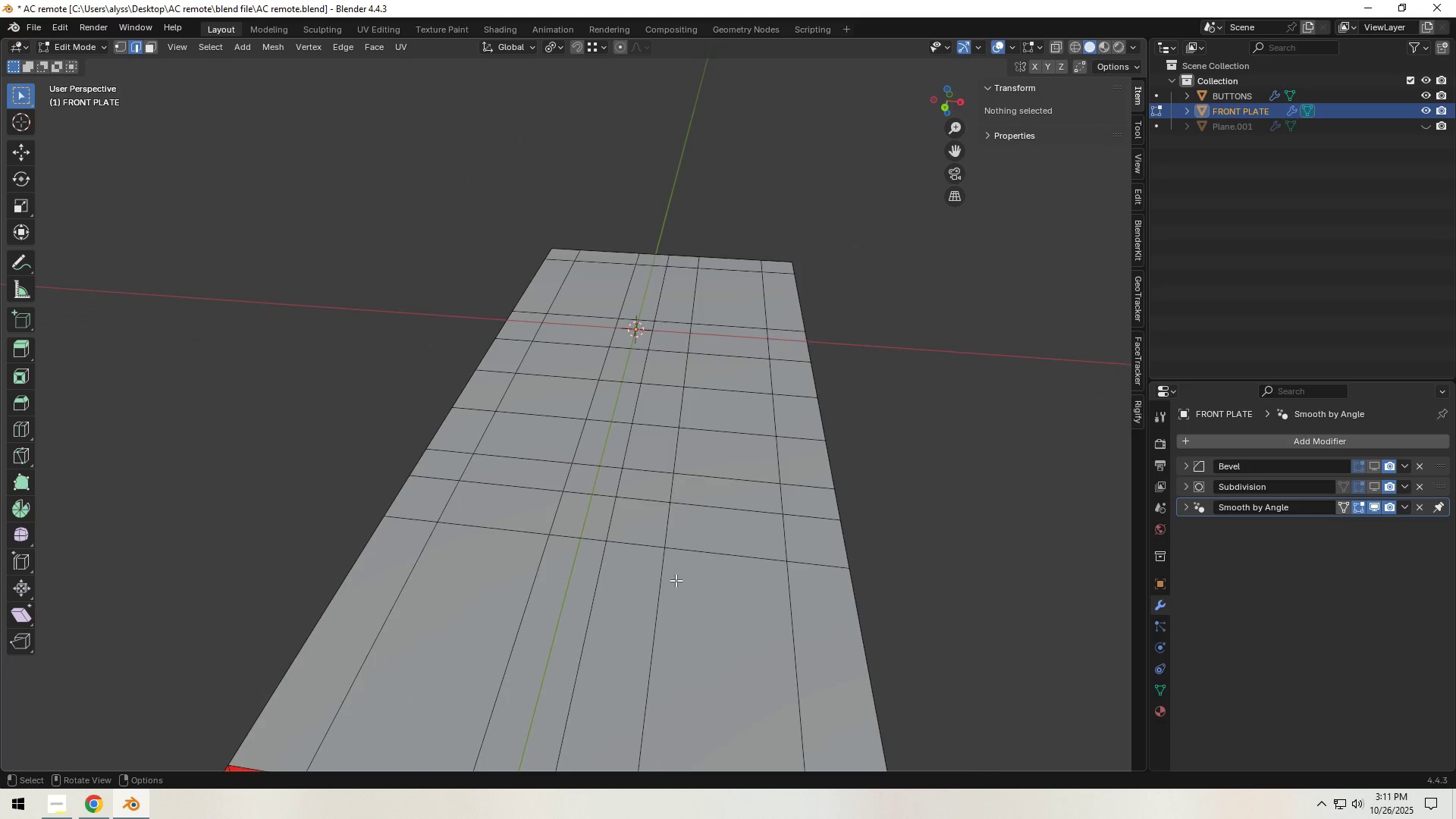 
hold_key(key=ShiftLeft, duration=0.68)
 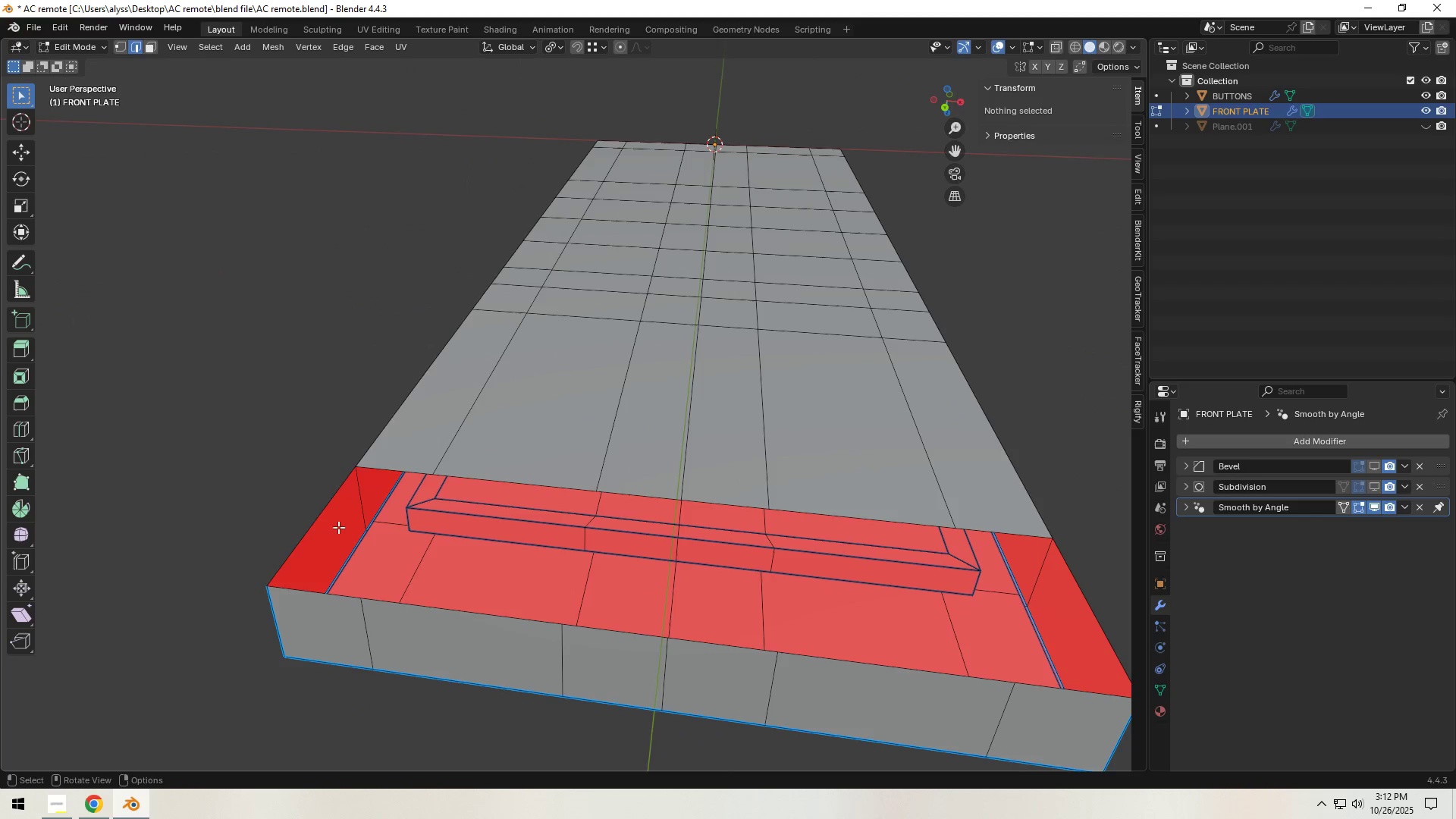 
left_click([319, 524])
 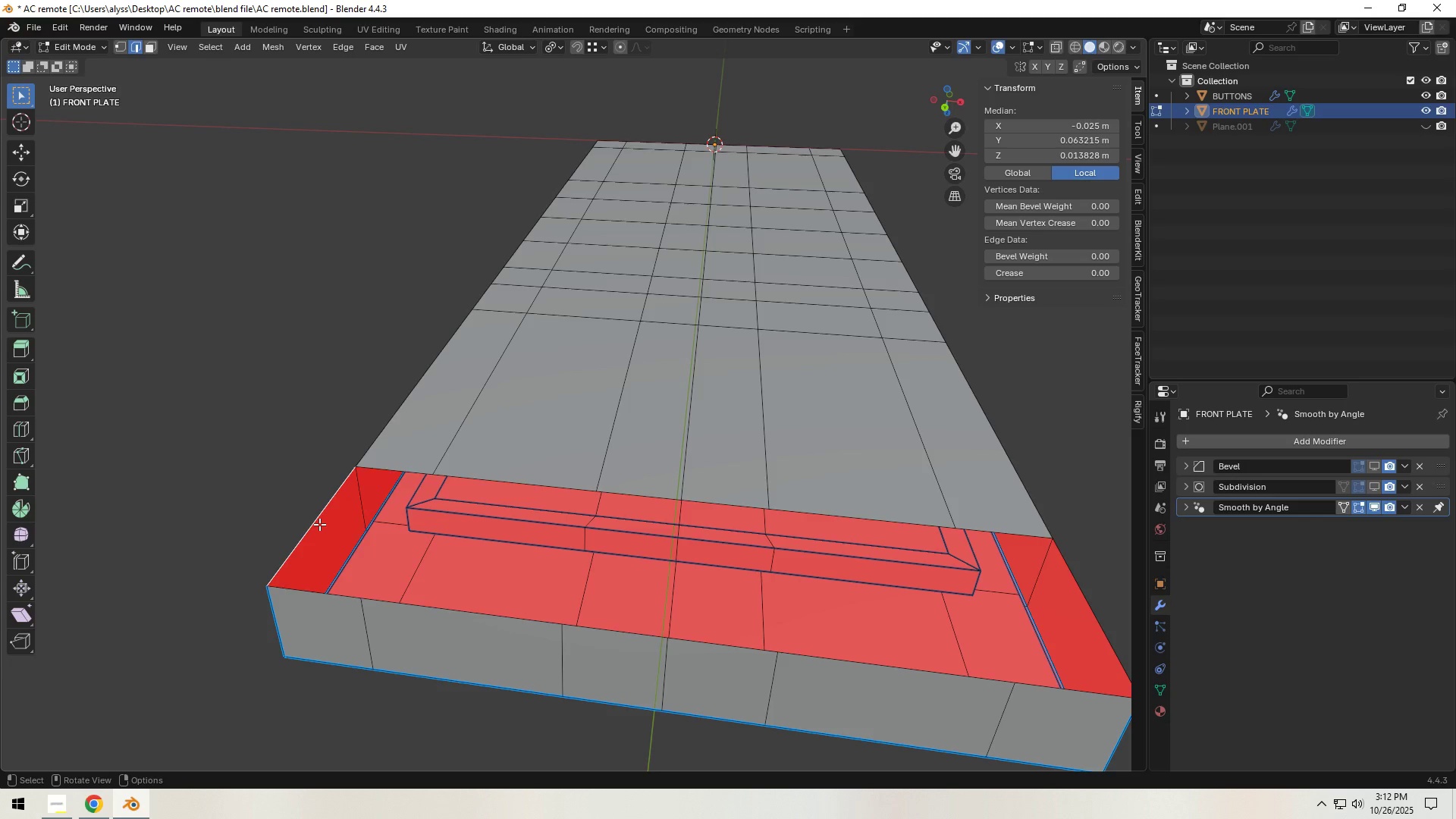 
type(ffffff)
 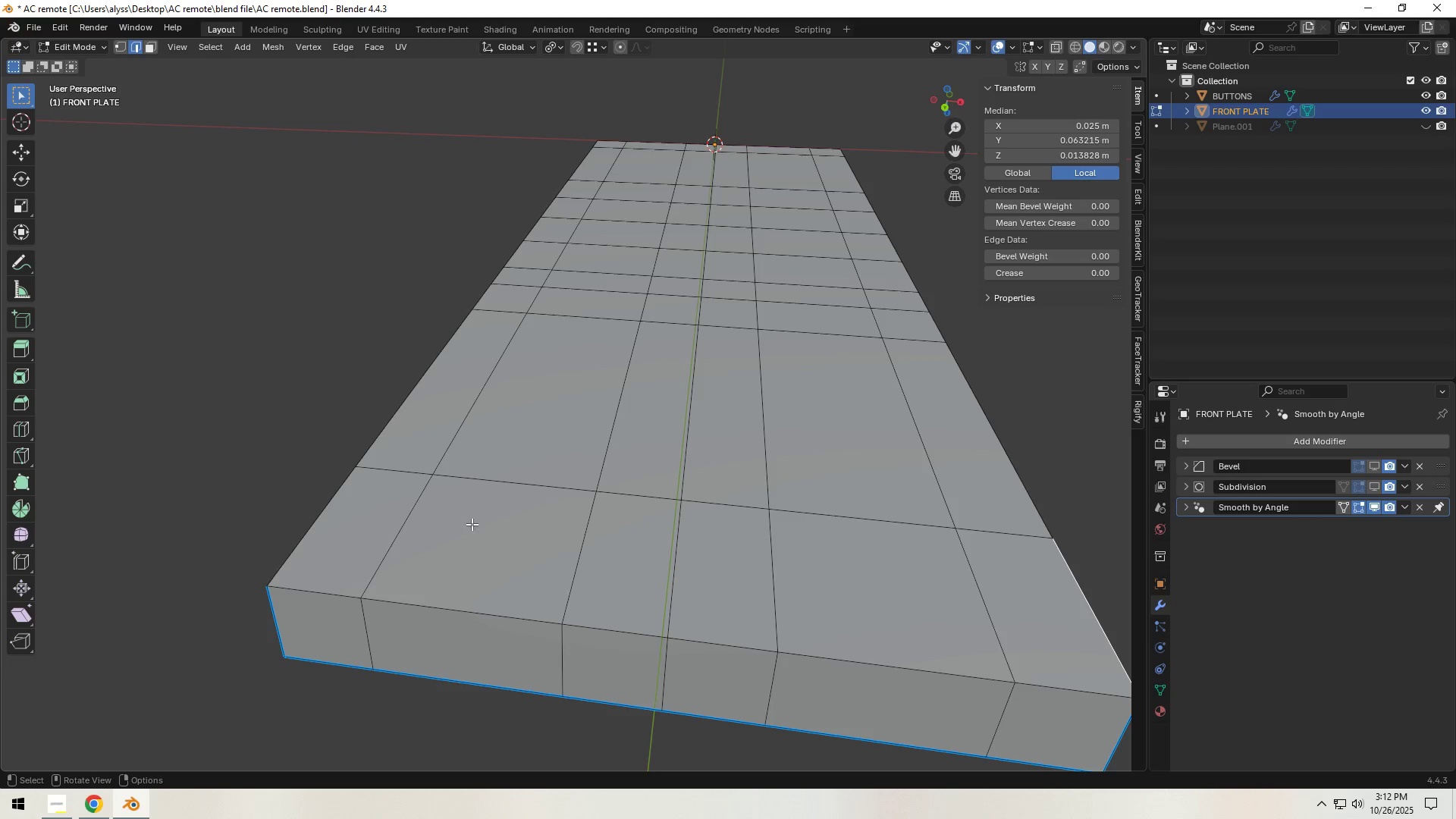 
key(Control+S)
 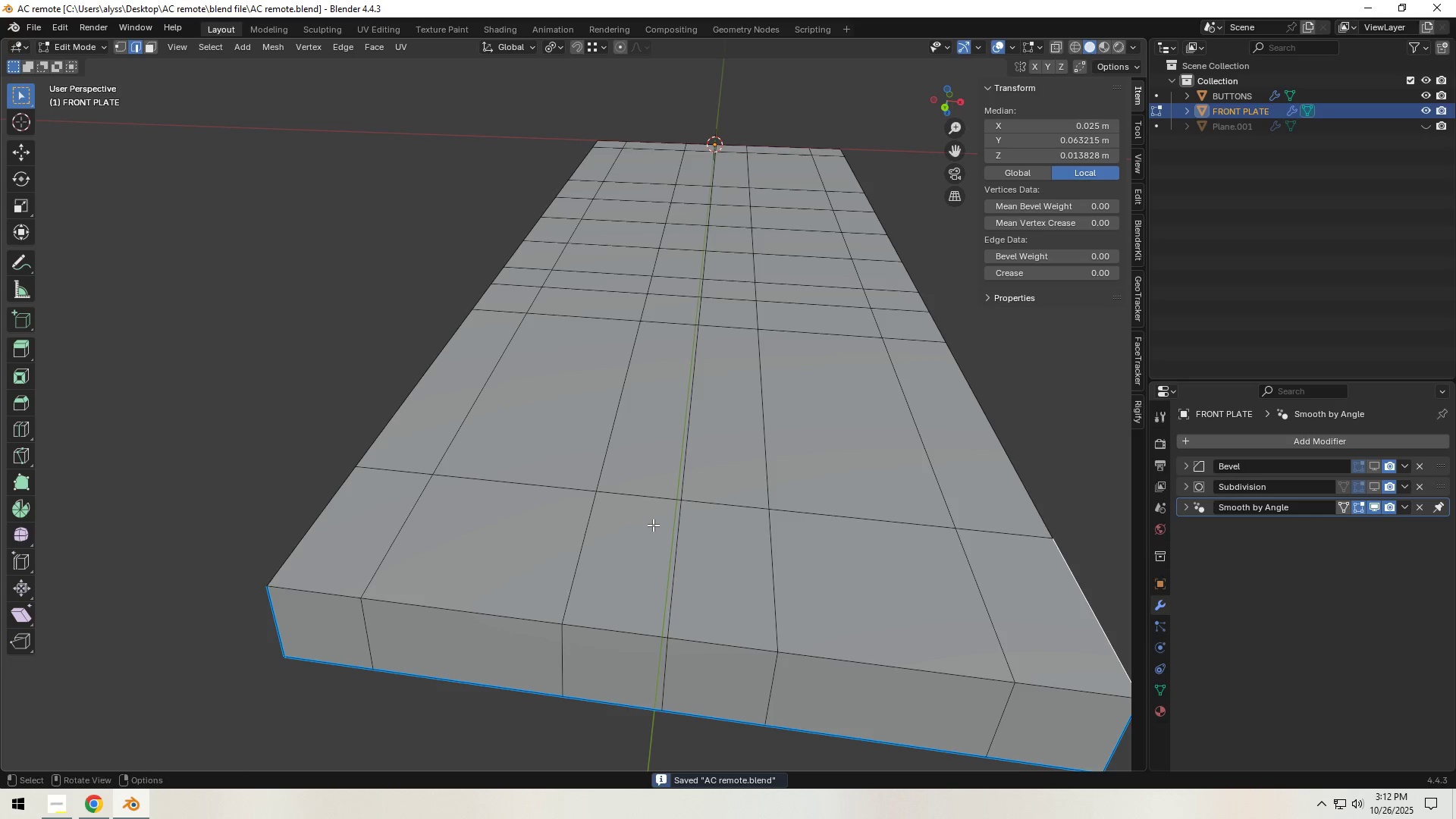 
scroll: coordinate [664, 525], scroll_direction: down, amount: 3.0
 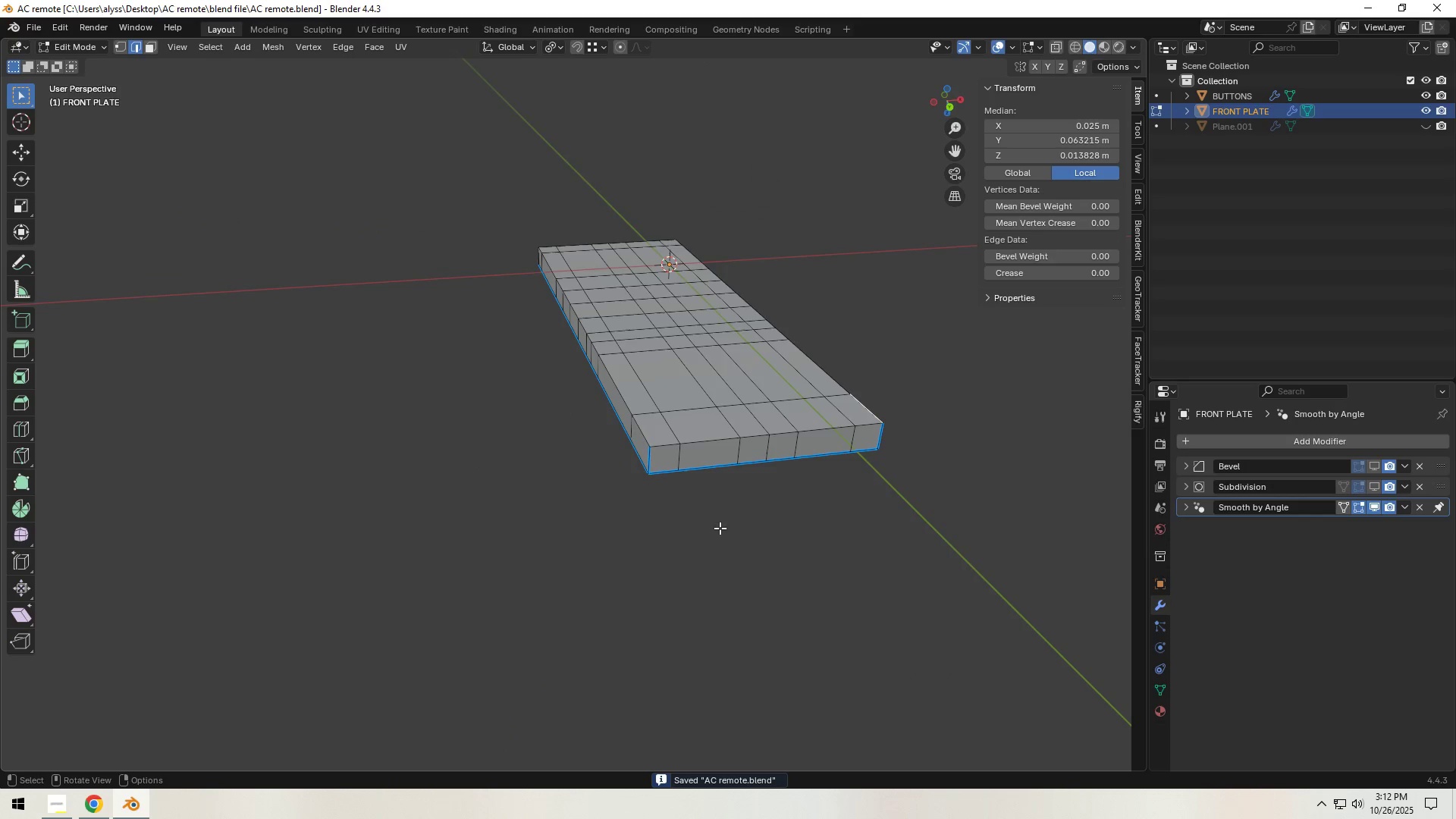 
left_click([720, 529])
 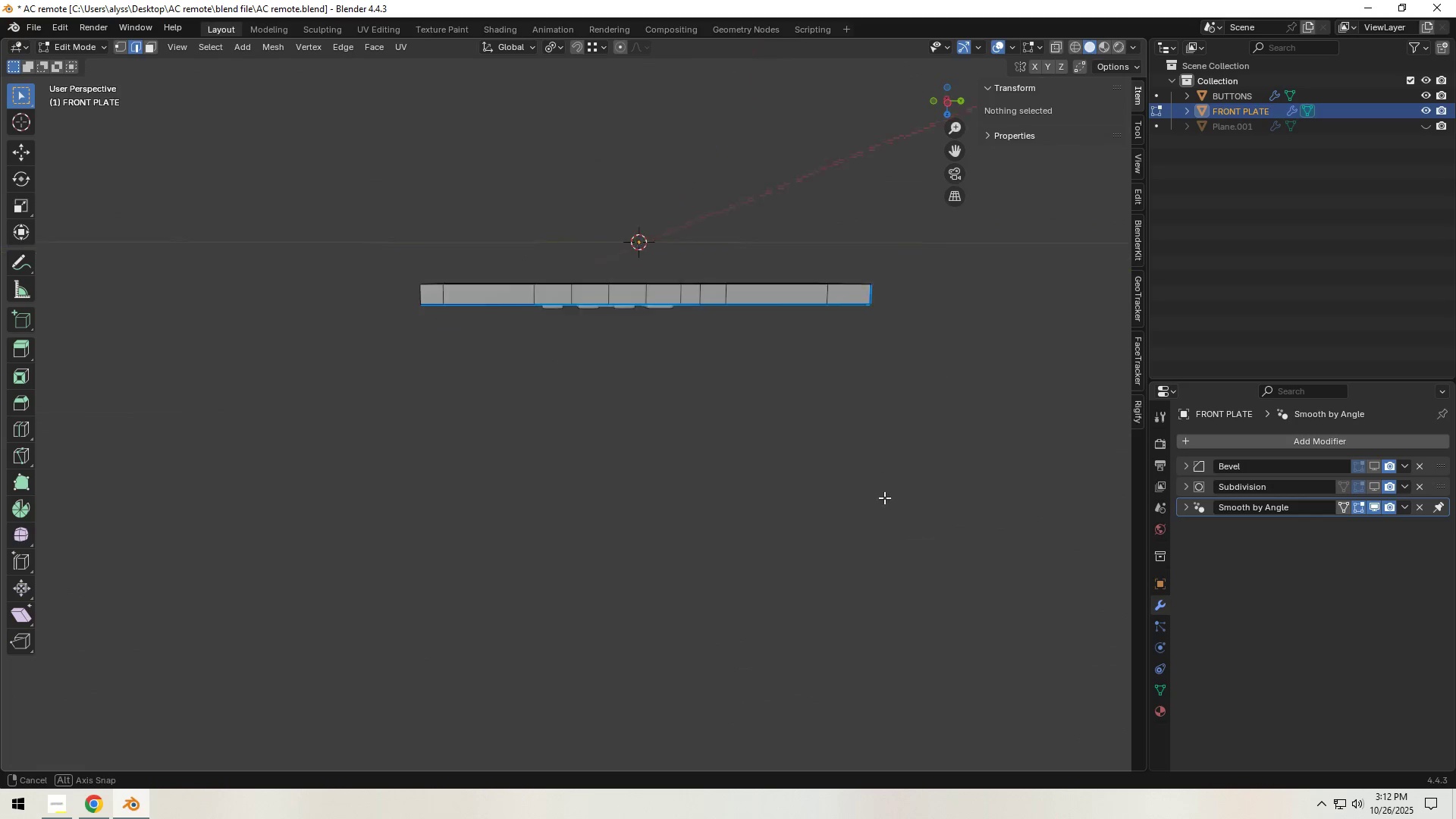 
wait(6.21)
 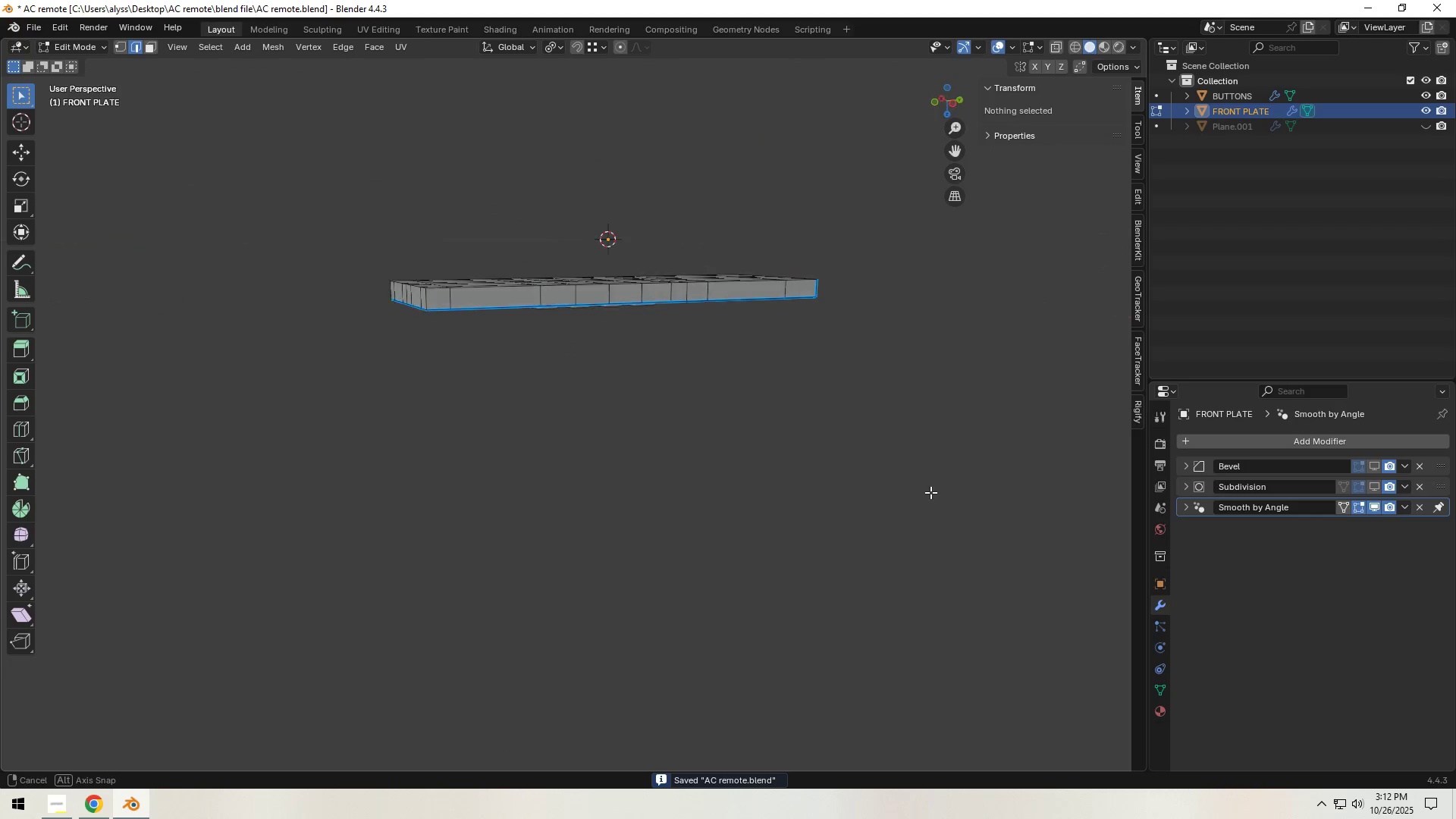 
hold_key(key=ShiftLeft, duration=0.38)
 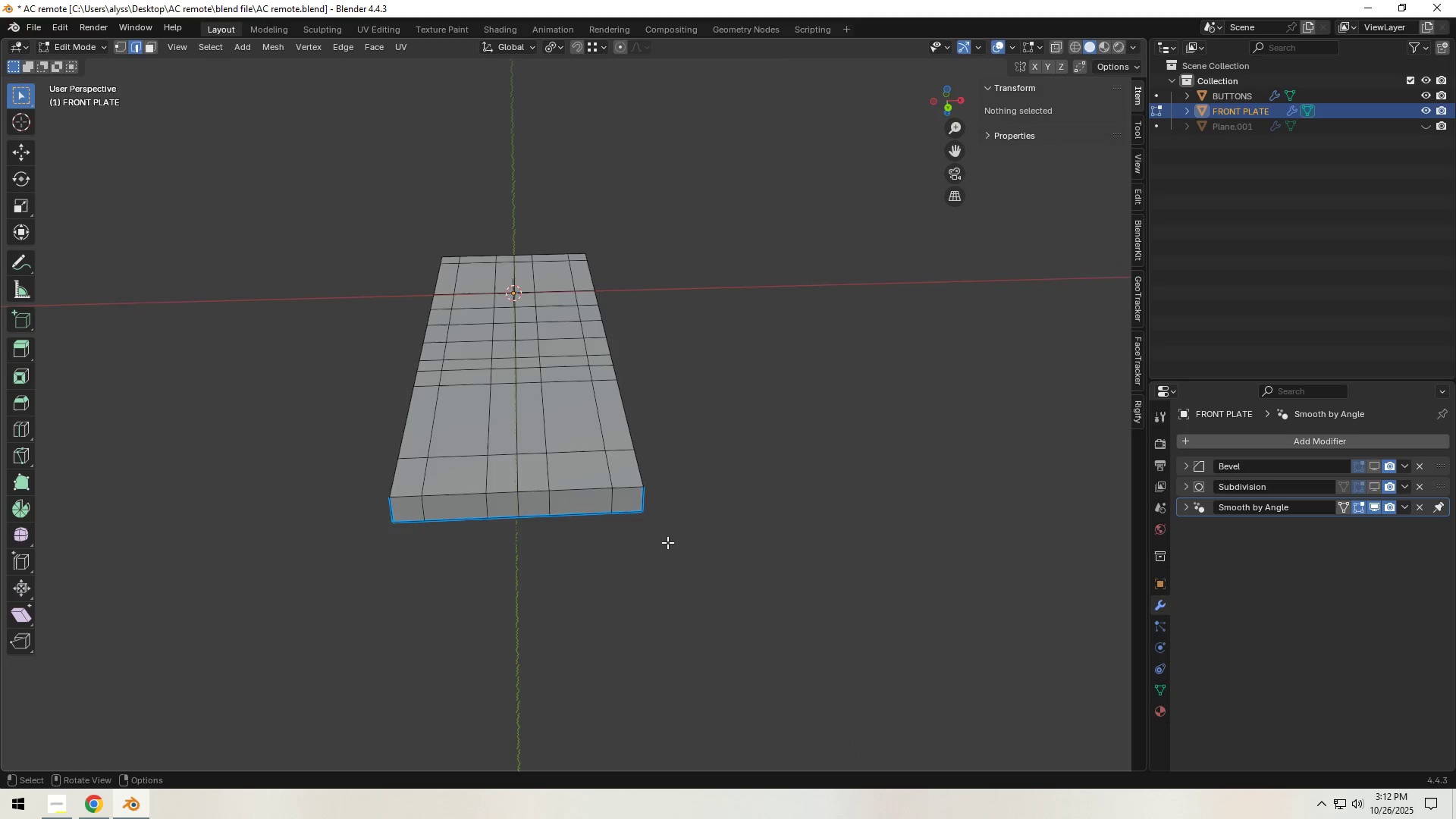 
scroll: coordinate [668, 542], scroll_direction: up, amount: 2.0
 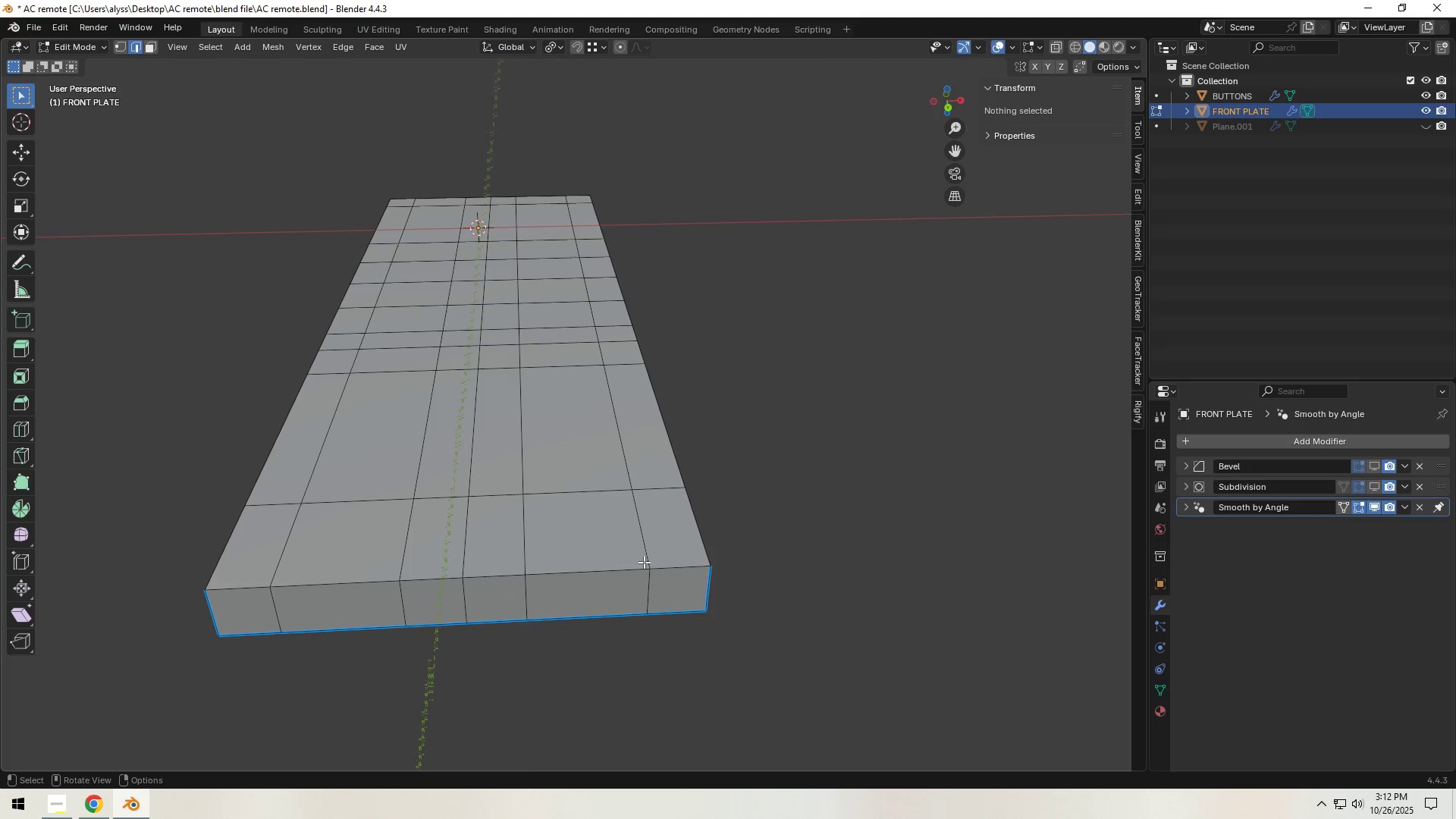 
left_click([608, 579])
 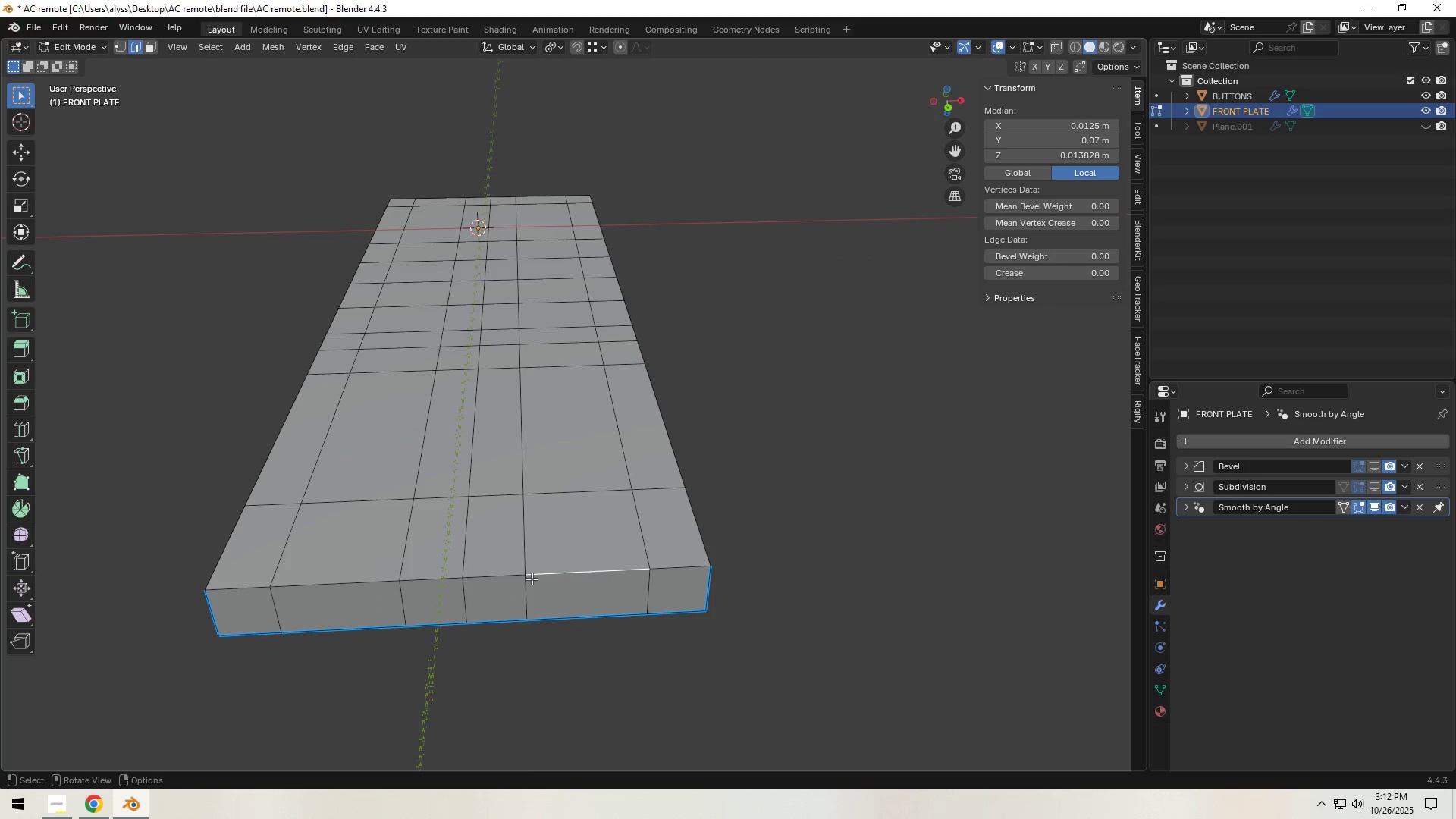 
hold_key(key=ShiftLeft, duration=1.5)
left_click([509, 579])
 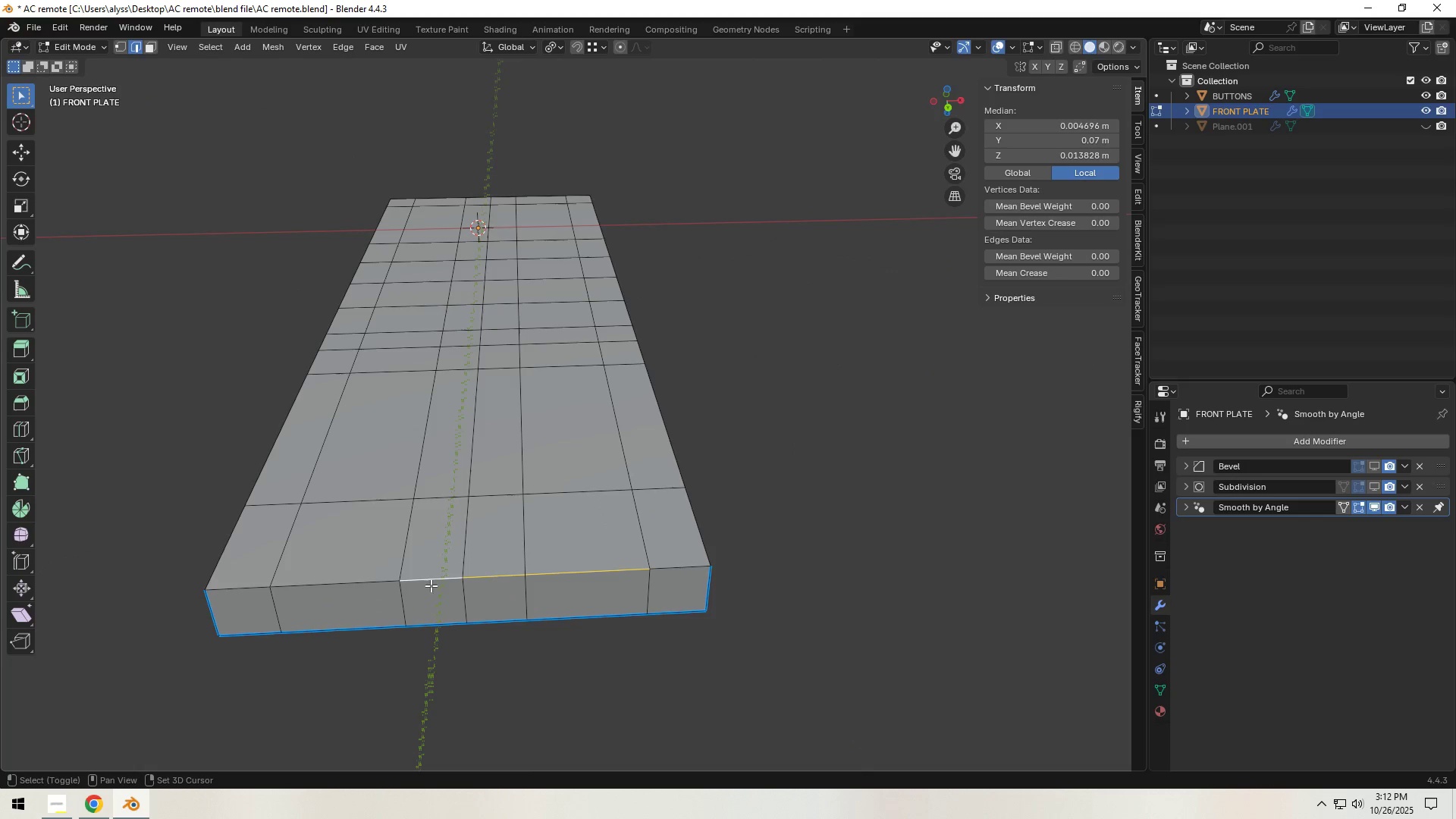 
triple_click([373, 585])
 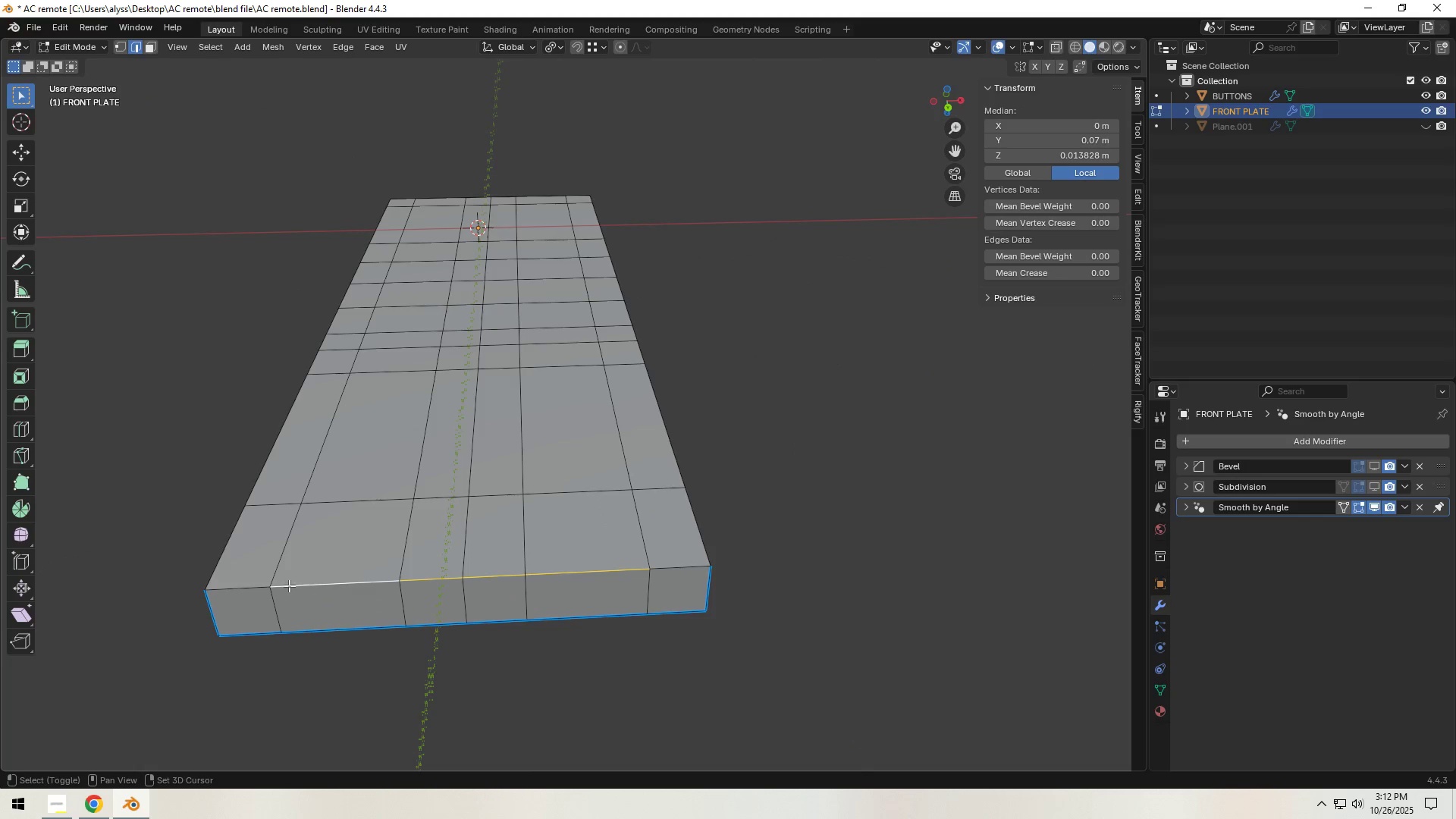 
triple_click([262, 585])
 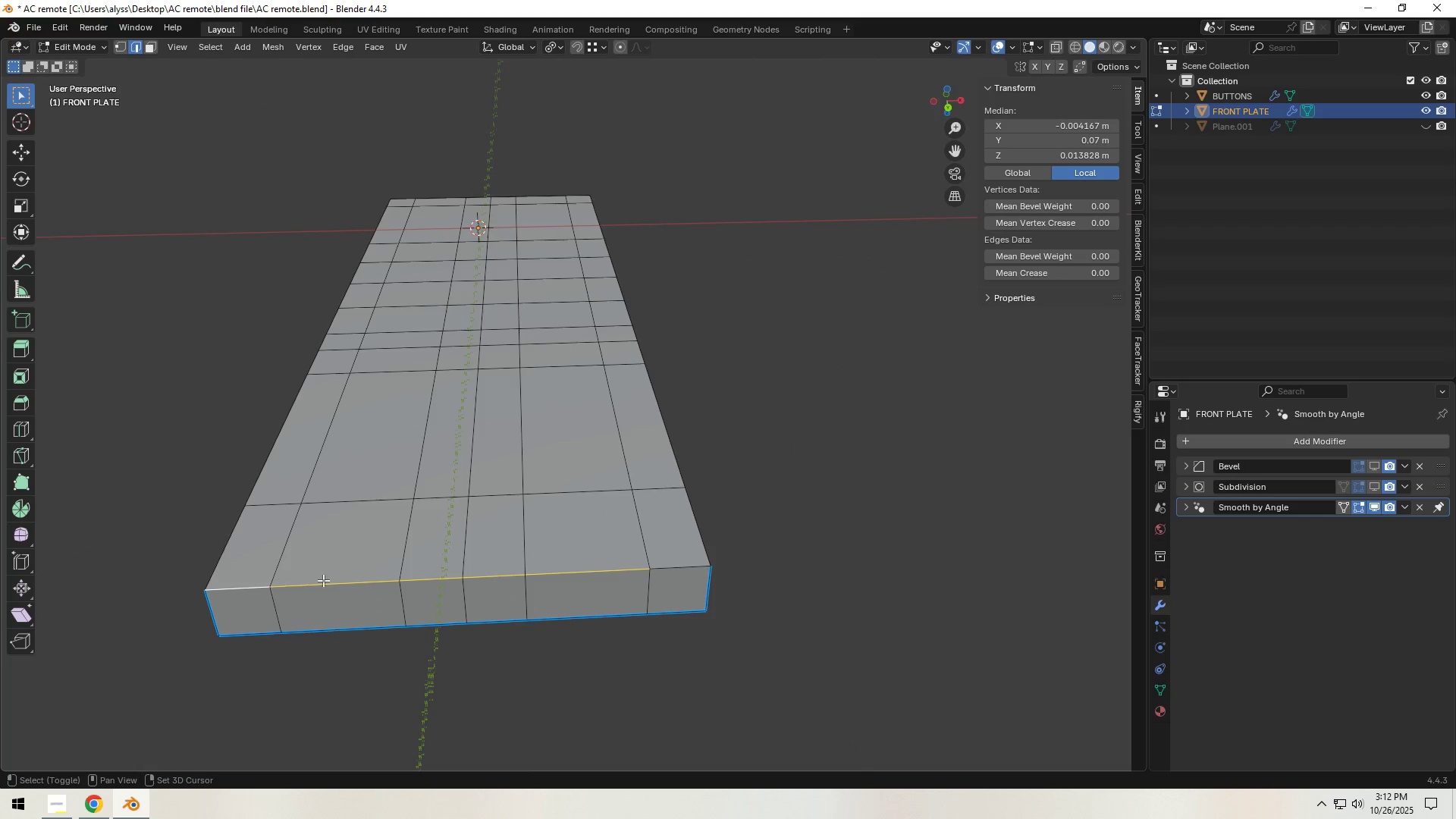 
hold_key(key=ShiftLeft, duration=1.52)
left_click([674, 566])
 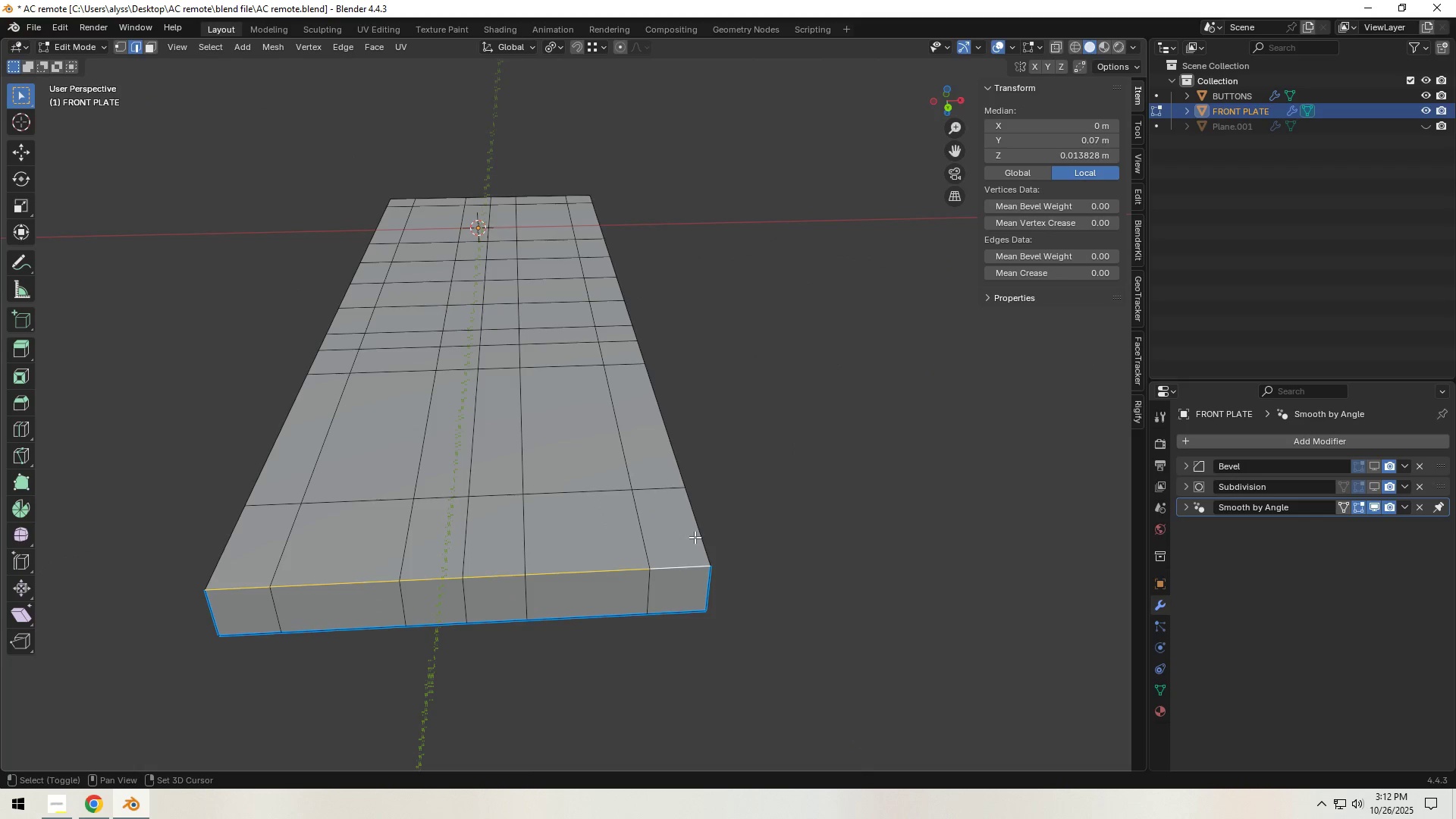 
hold_key(key=ShiftLeft, duration=0.32)
 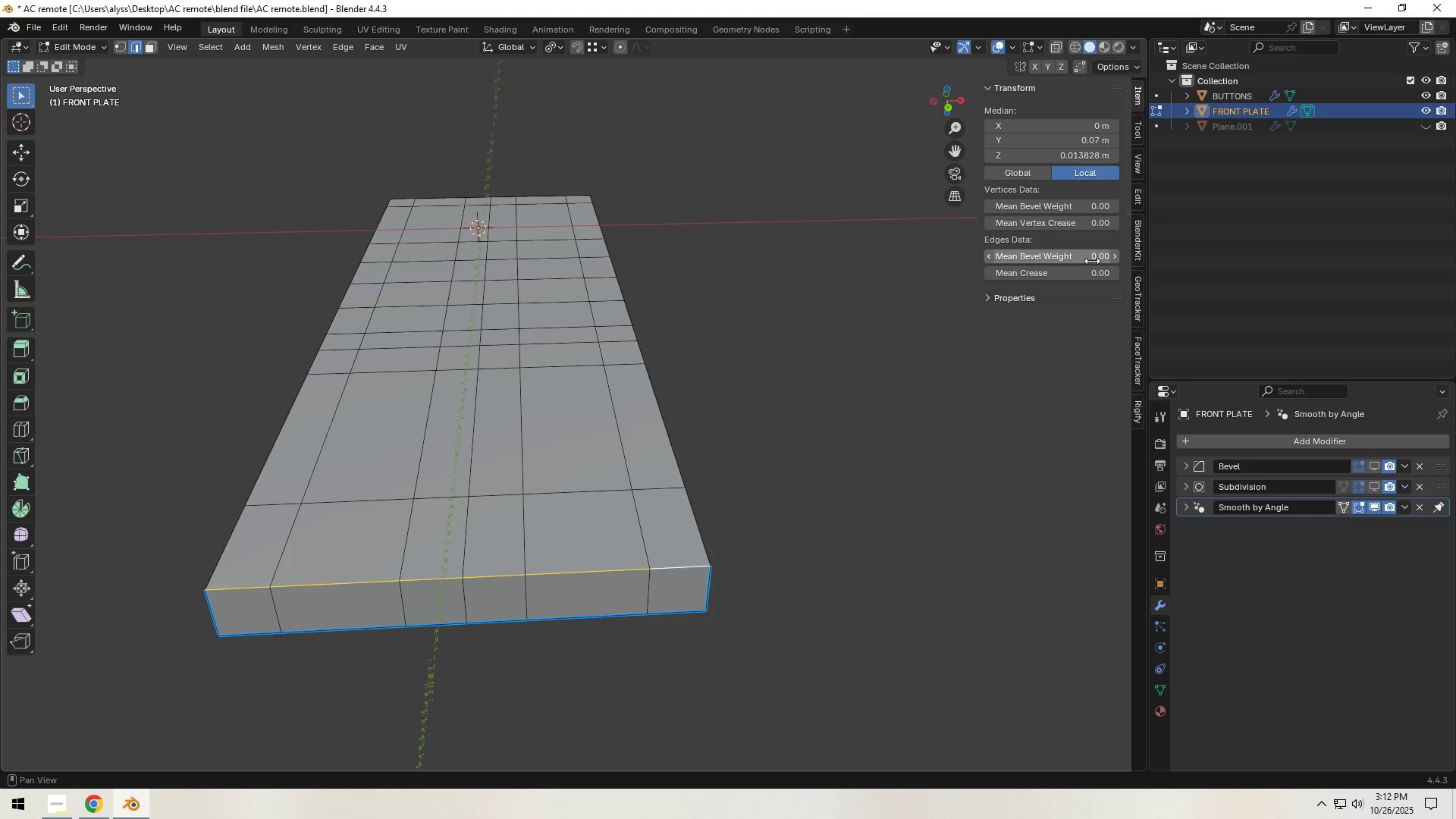 
hold_key(key=ShiftLeft, duration=1.53)
 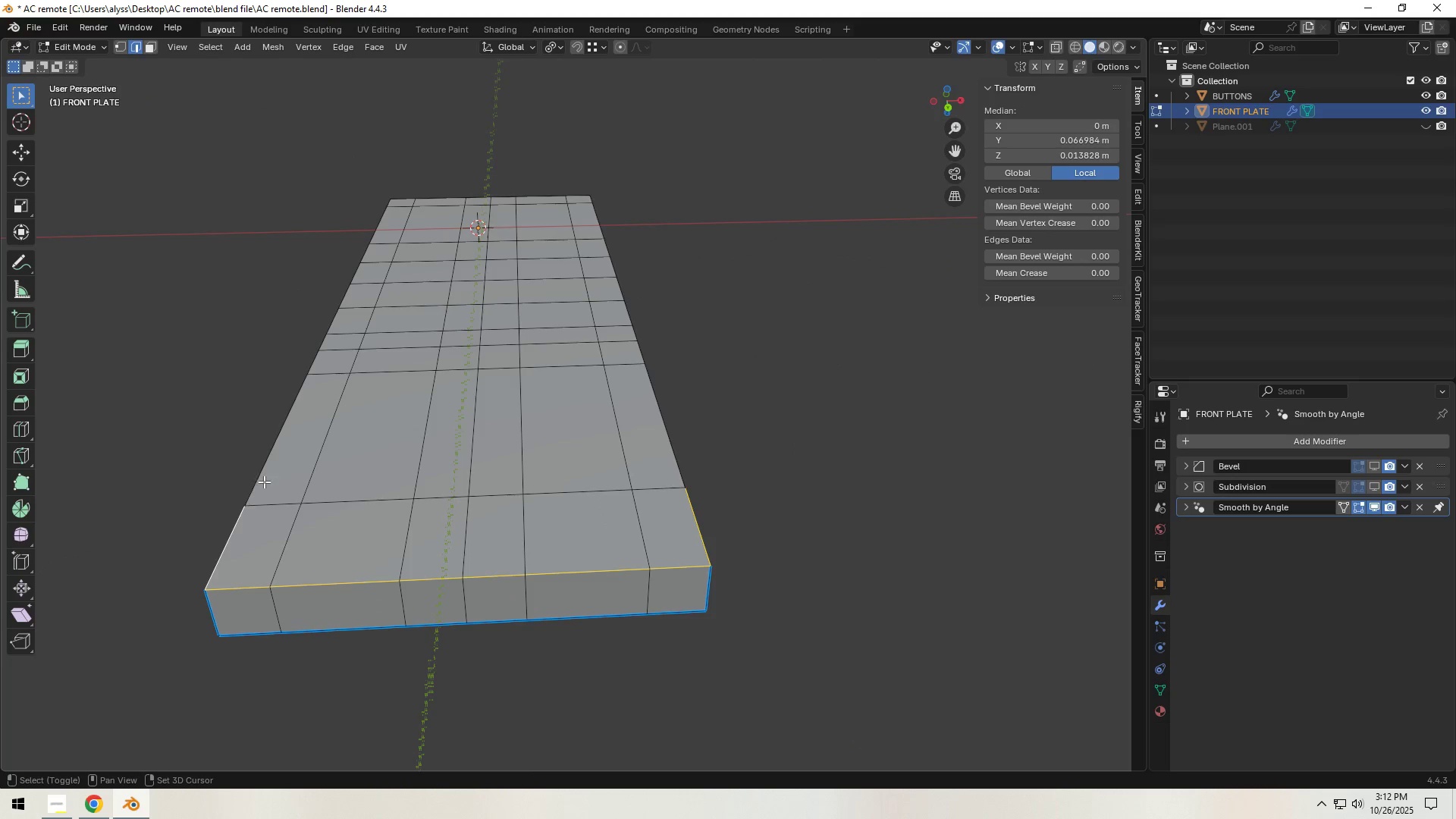 
hold_key(key=ShiftLeft, duration=1.52)
left_click([240, 521])
 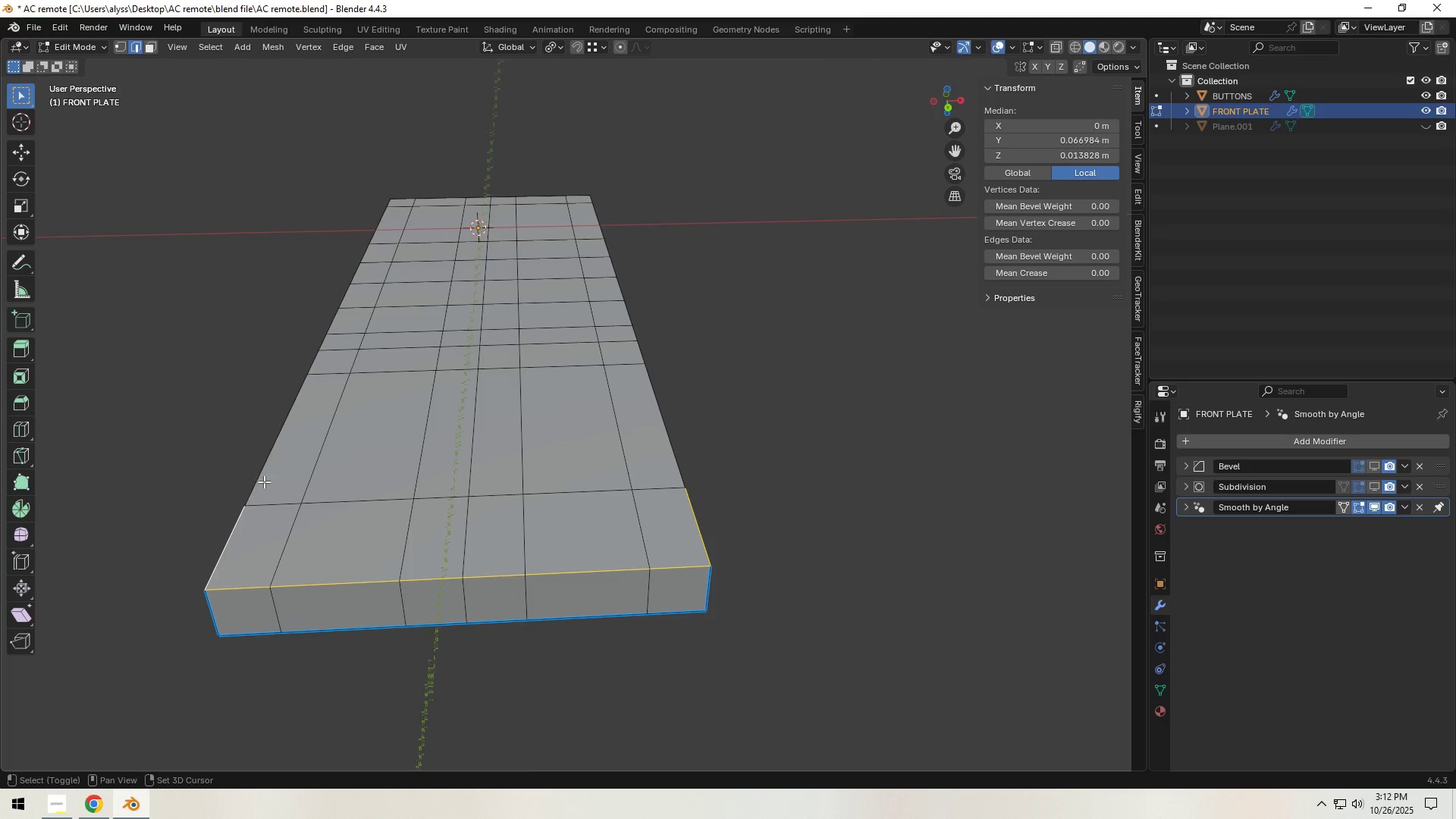 
left_click([271, 461])
 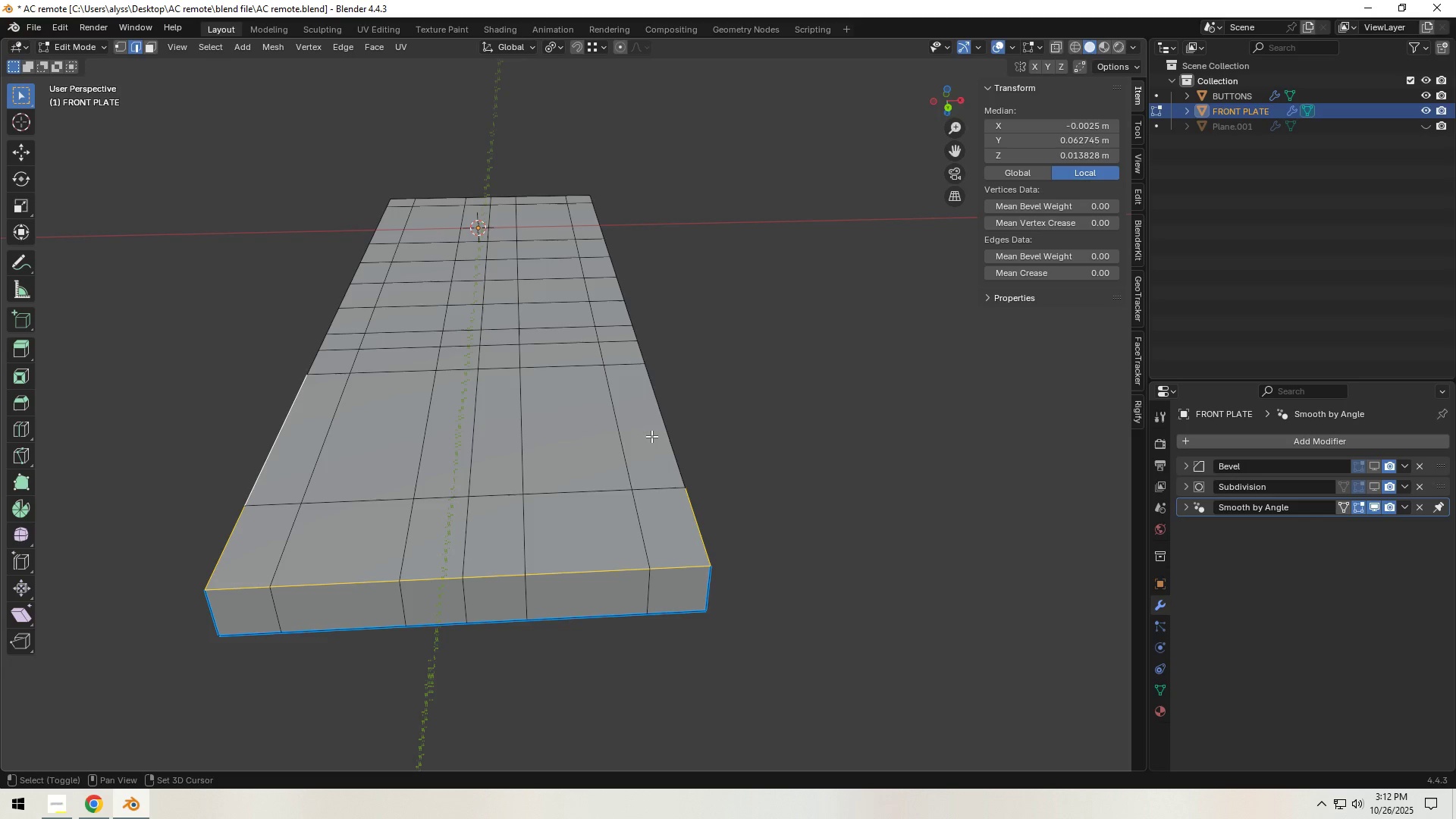 
hold_key(key=ShiftLeft, duration=1.51)
left_click([655, 435])
 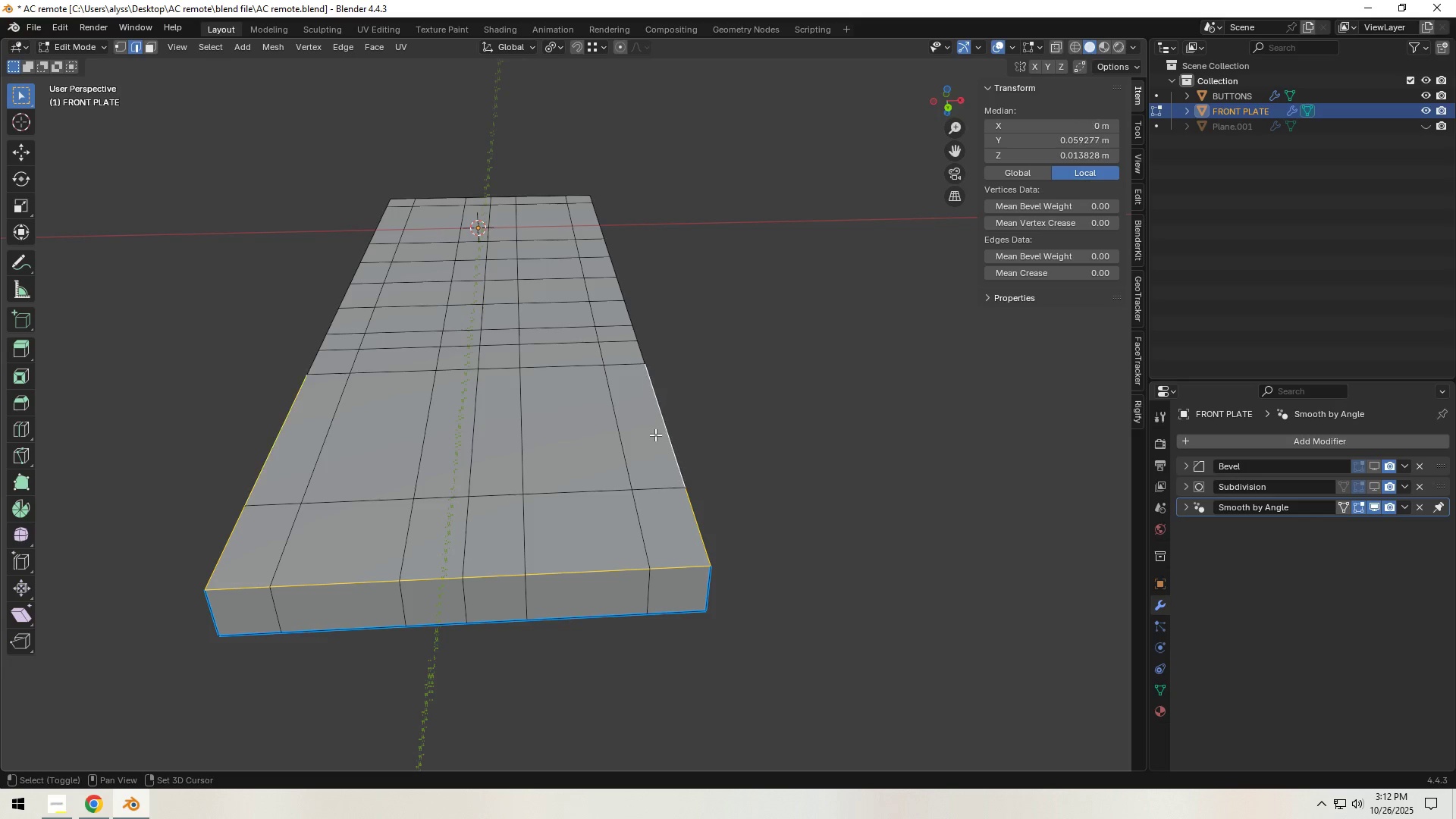 
key(Shift+ShiftLeft)
 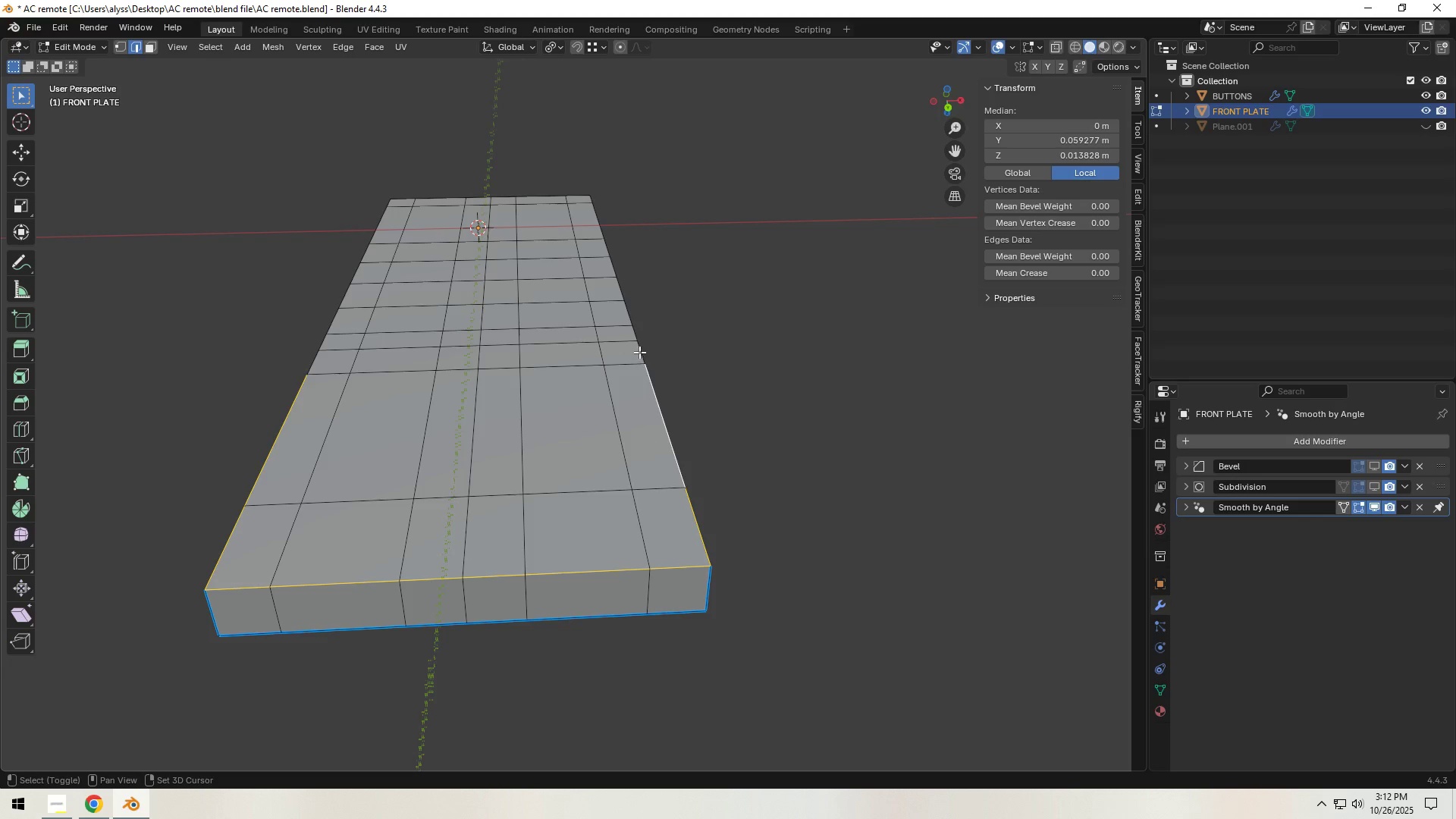 
key(Shift+ShiftLeft)
 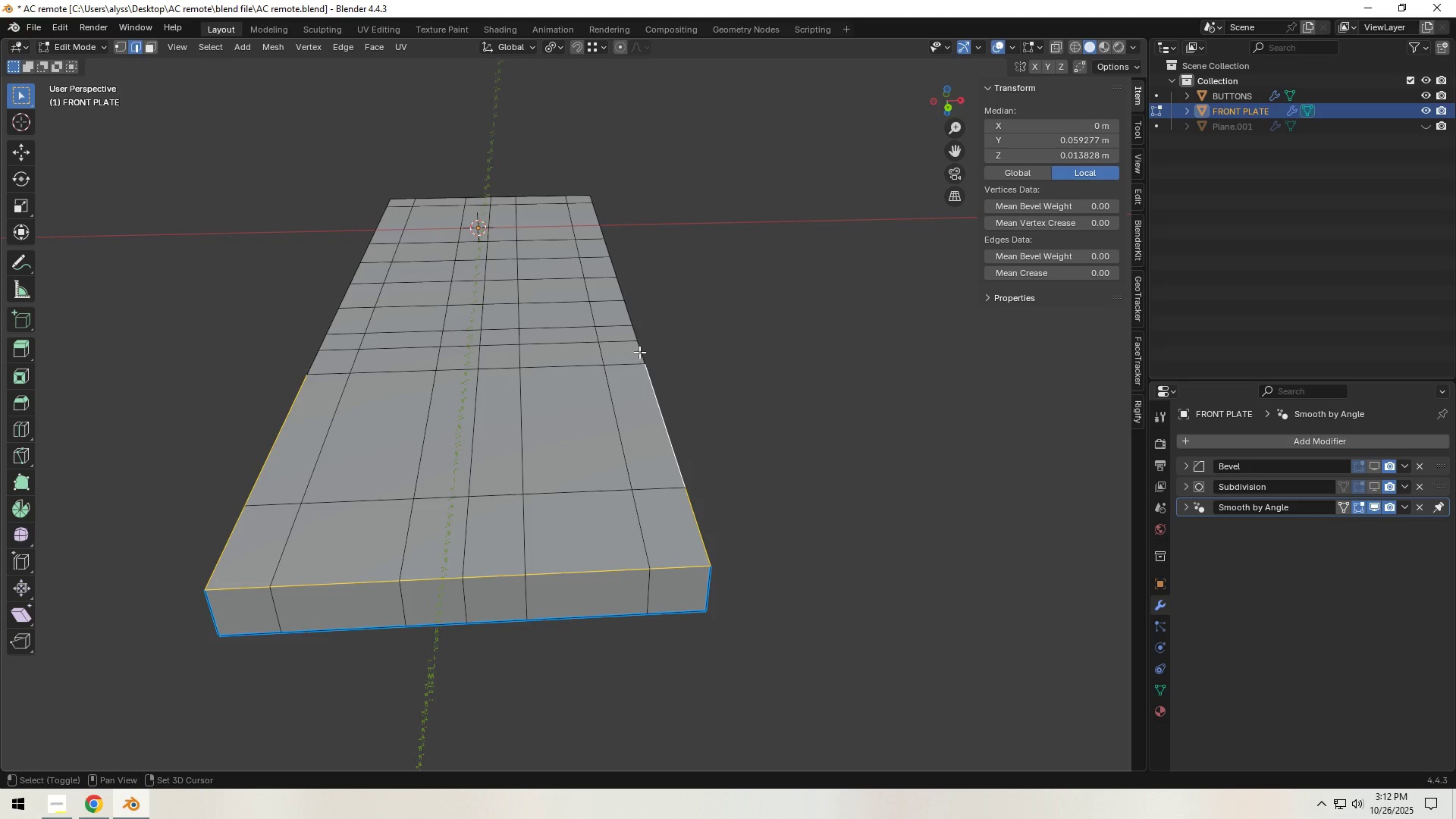 
key(Shift+ShiftLeft)
 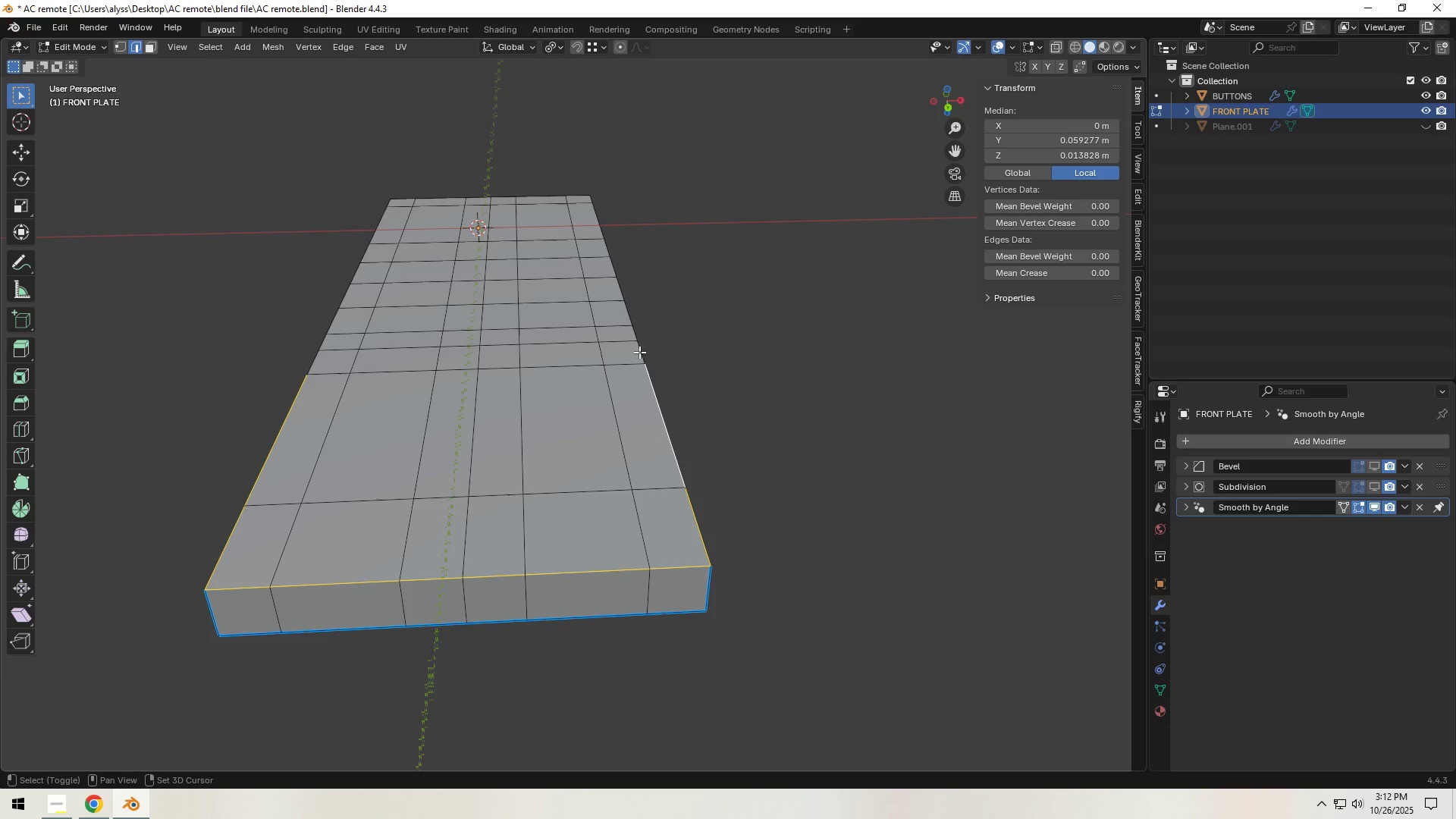 
key(Shift+ShiftLeft)
 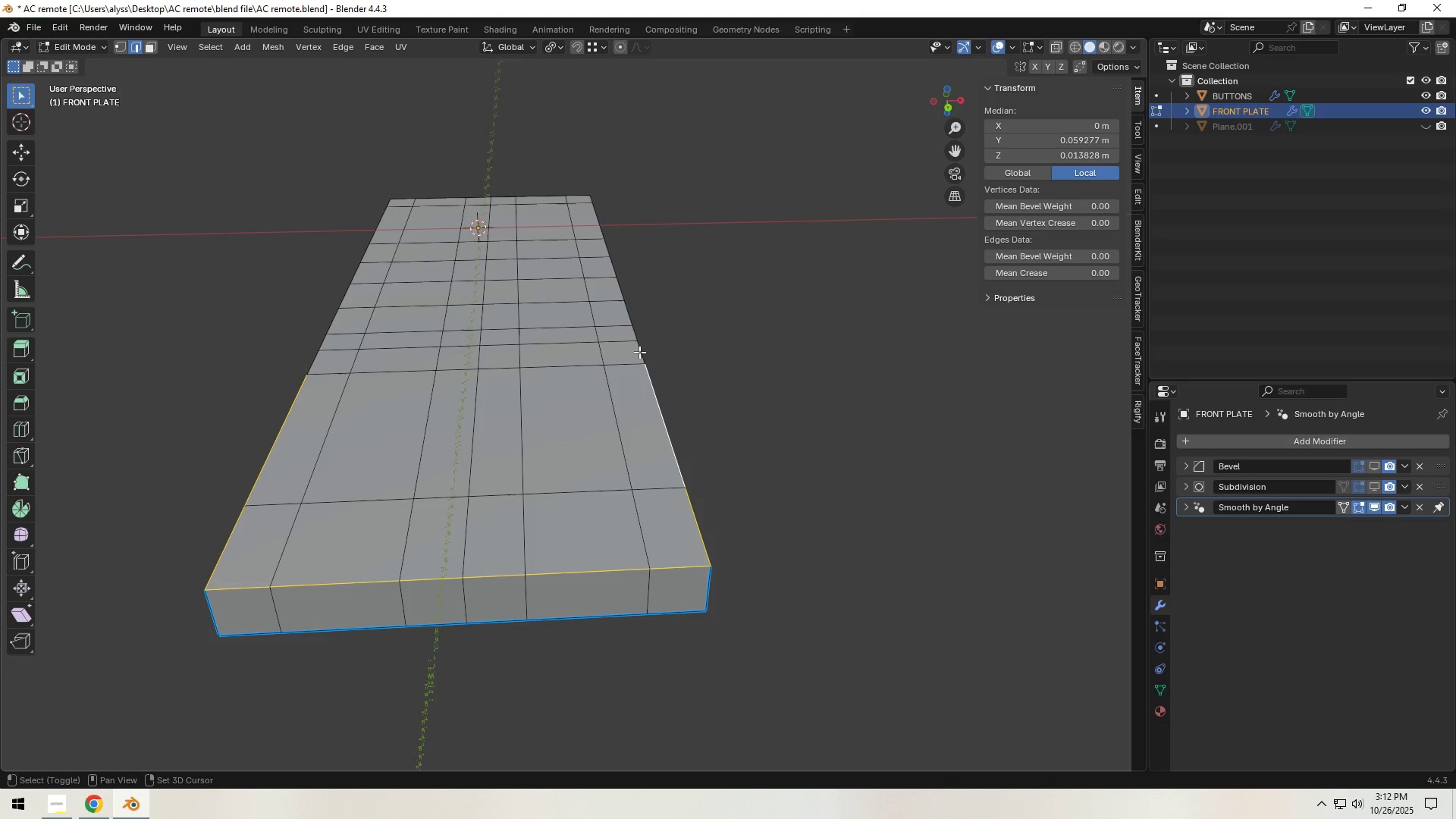 
key(Shift+ShiftLeft)
 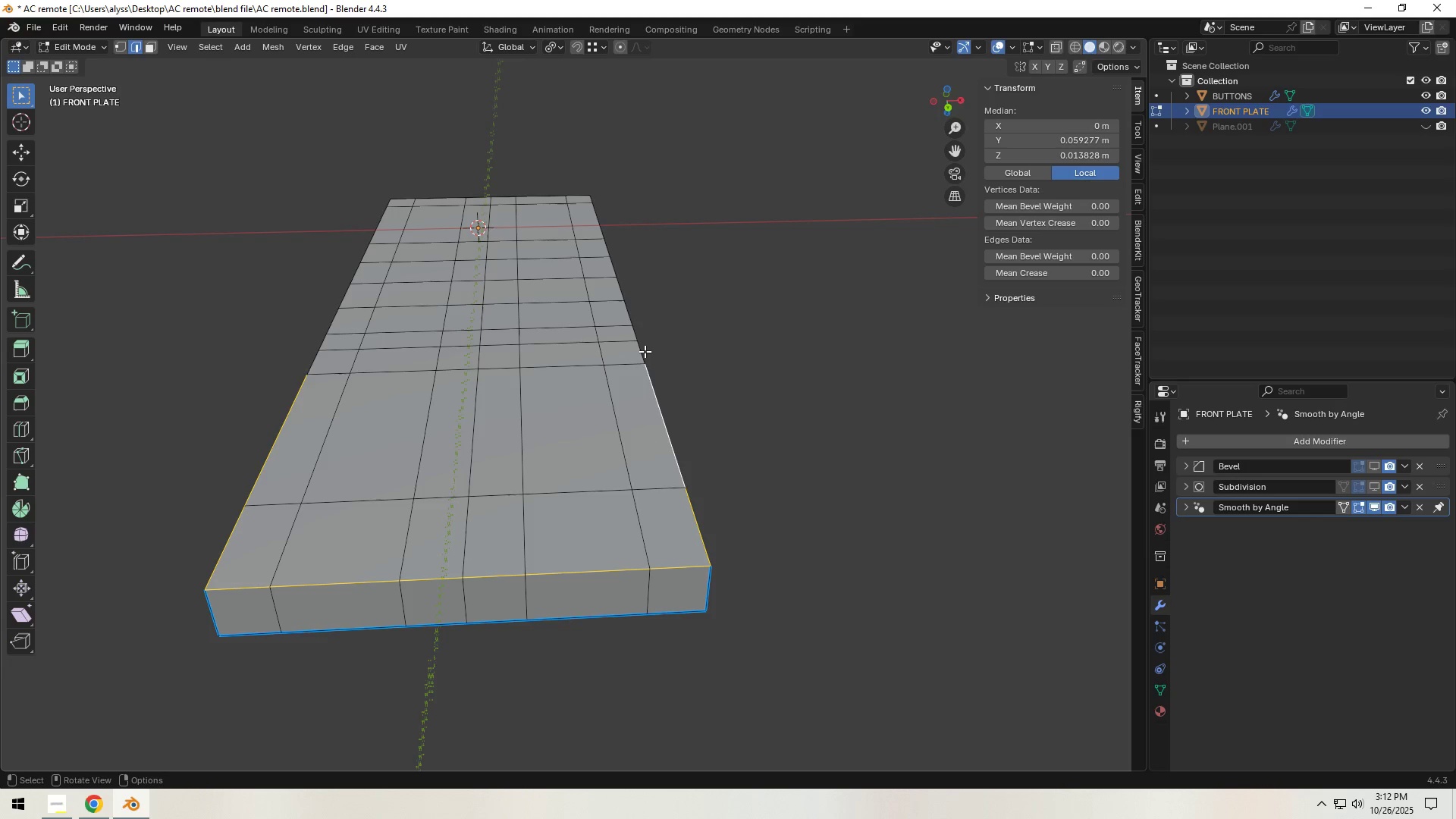 
key(Backquote)
 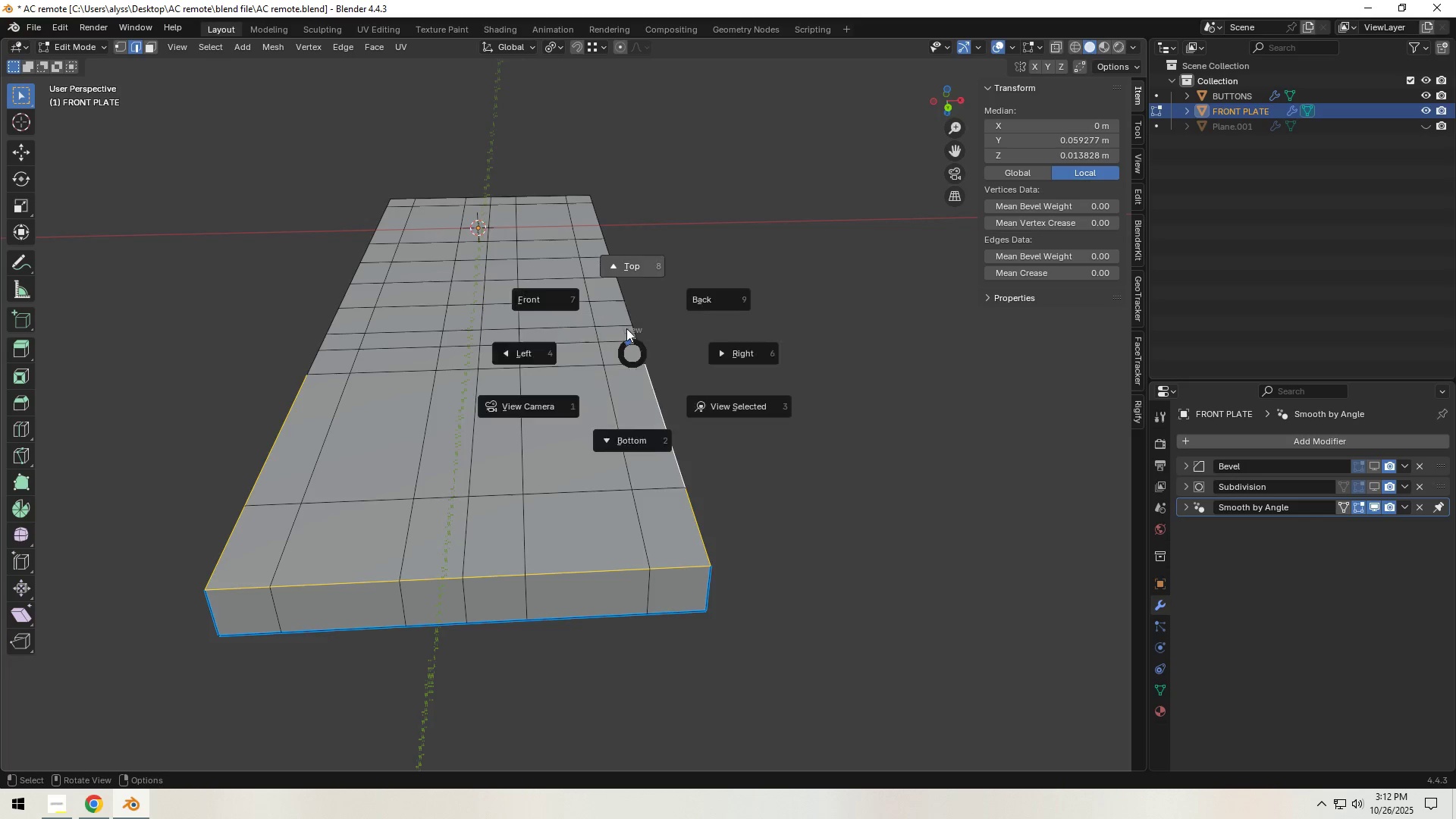 
key(Backquote)
 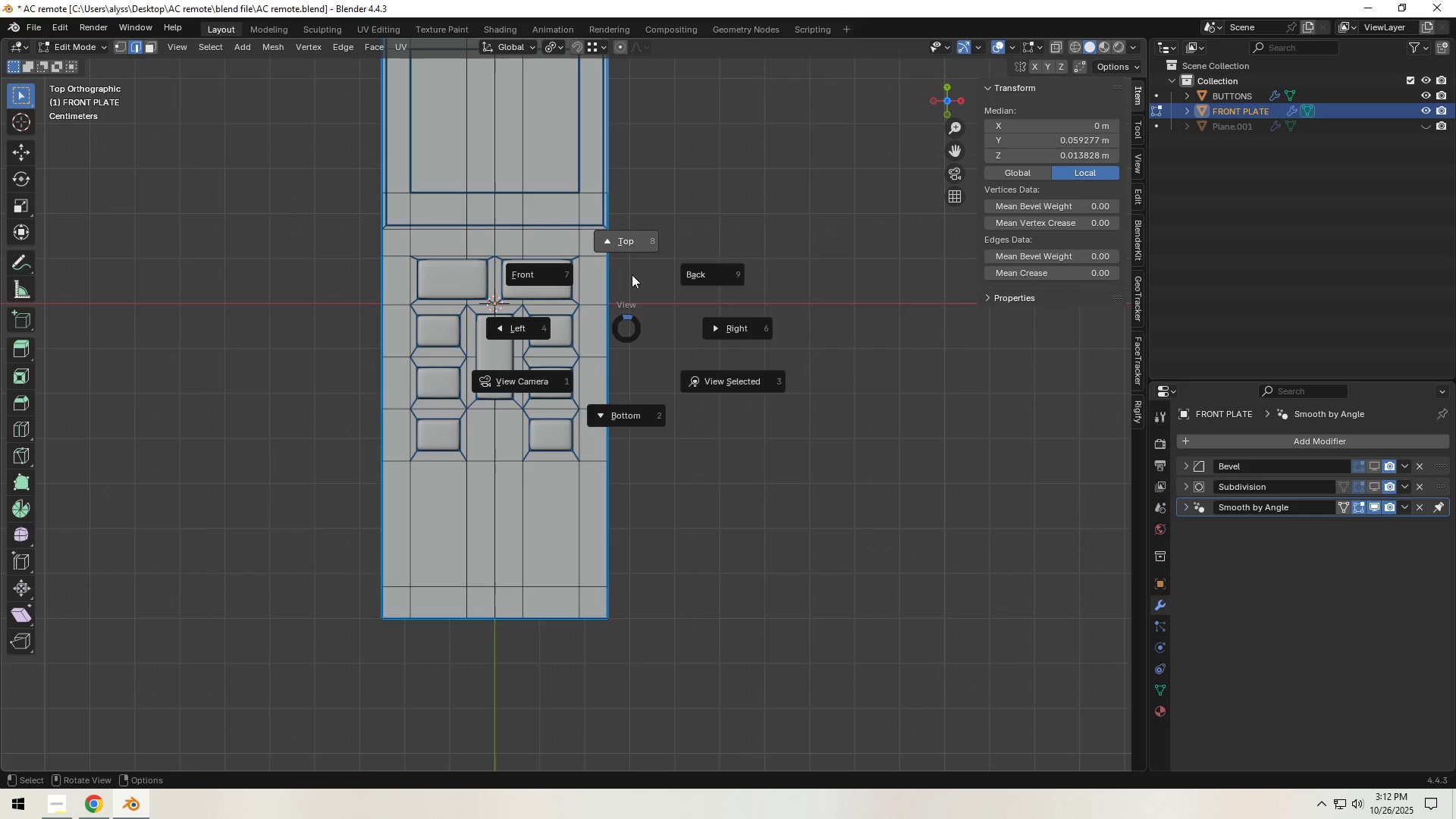 
left_click([623, 425])
 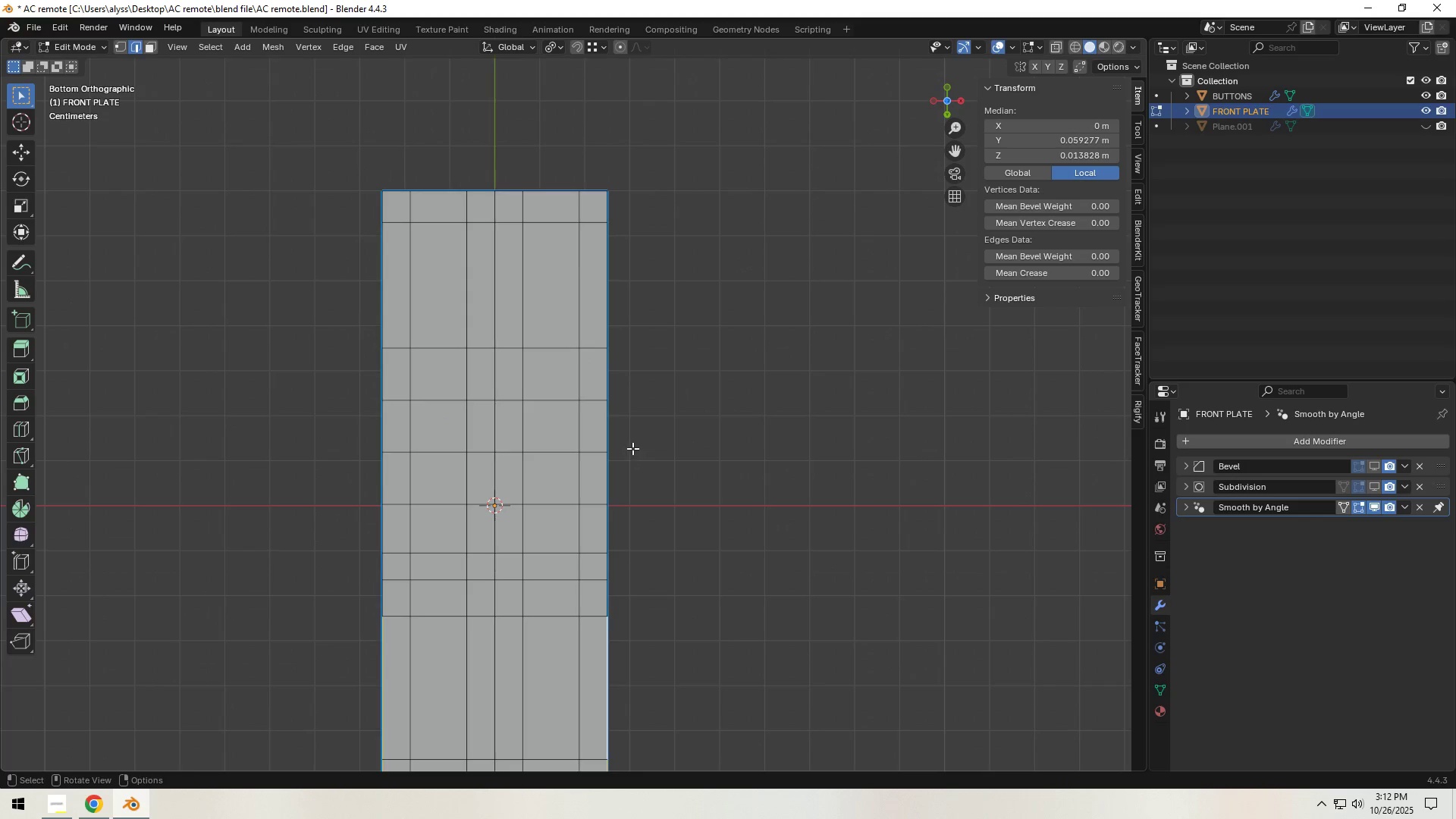 
scroll: coordinate [632, 451], scroll_direction: down, amount: 3.0
 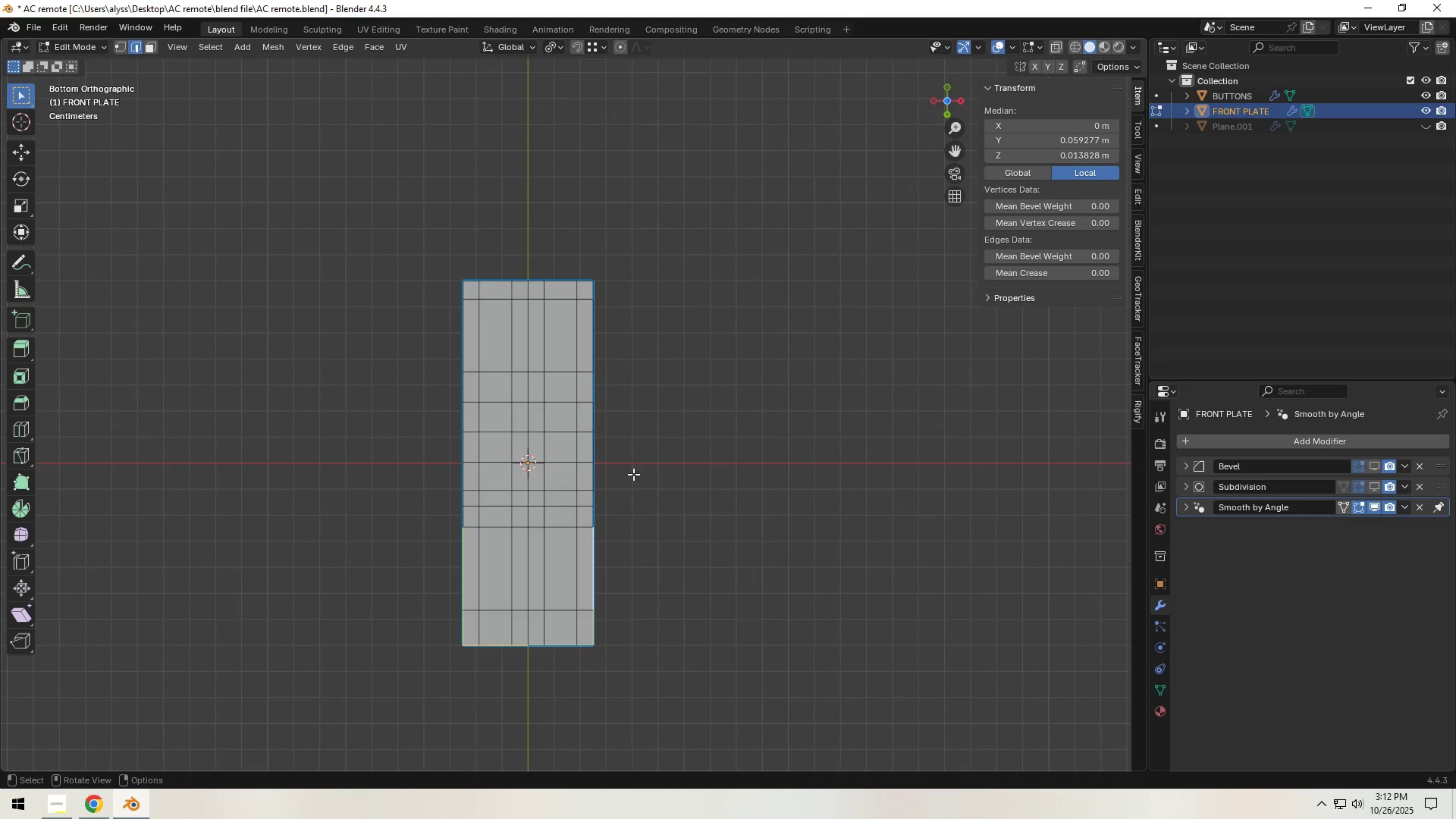 
hold_key(key=ShiftLeft, duration=0.4)
 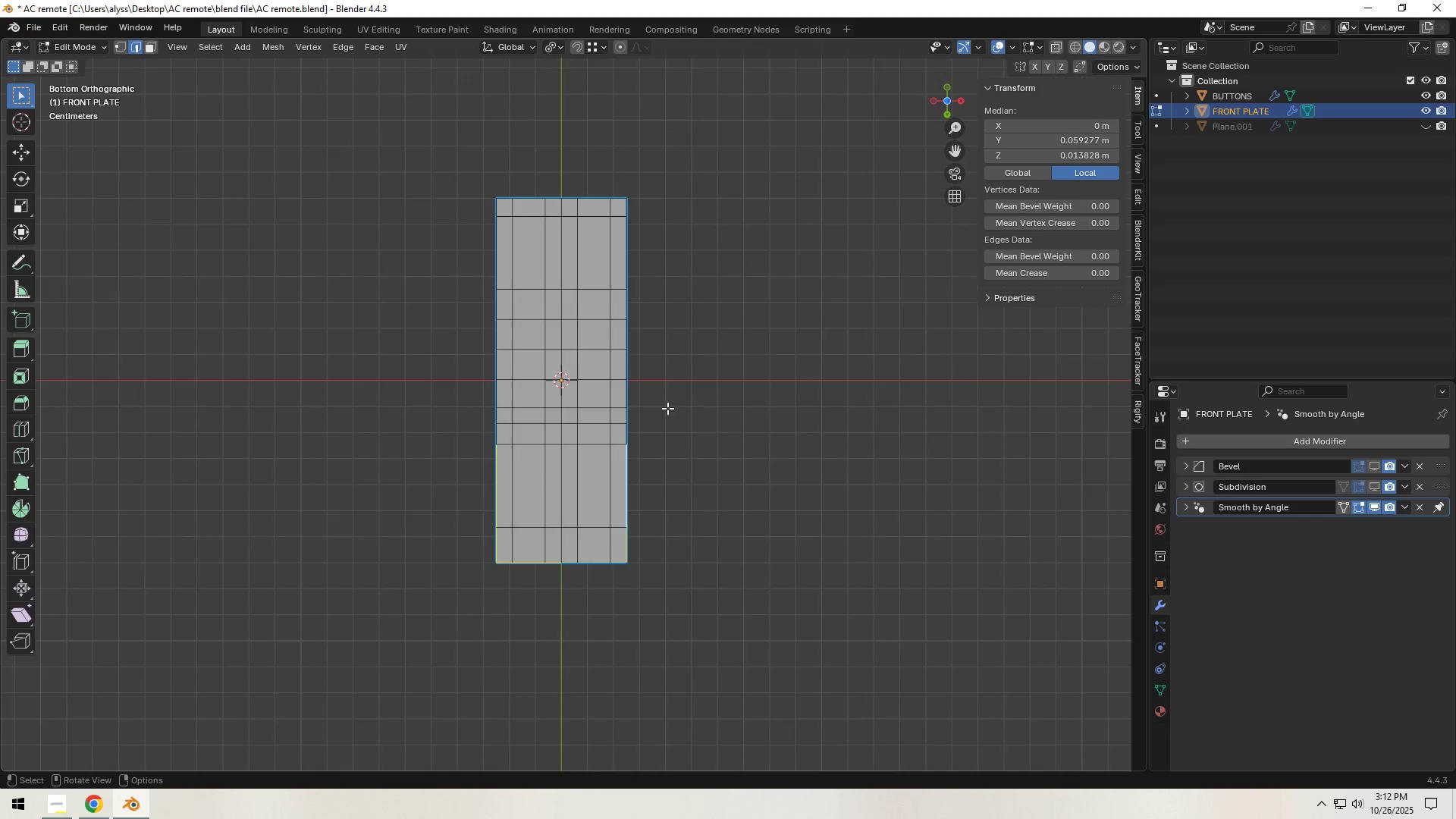 
scroll: coordinate [667, 410], scroll_direction: up, amount: 3.0
 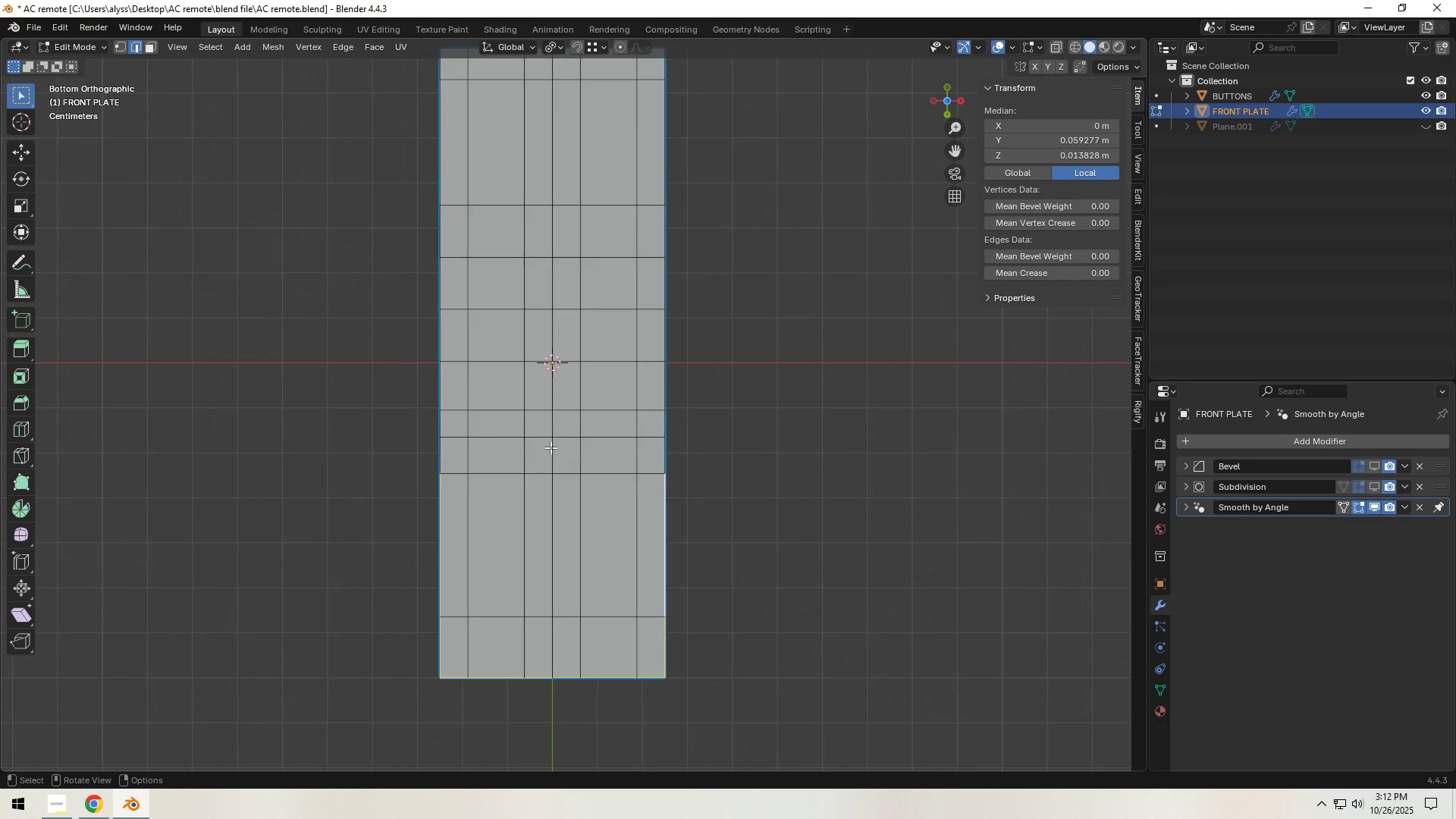 
hold_key(key=ShiftLeft, duration=1.53)
left_click([659, 455])
 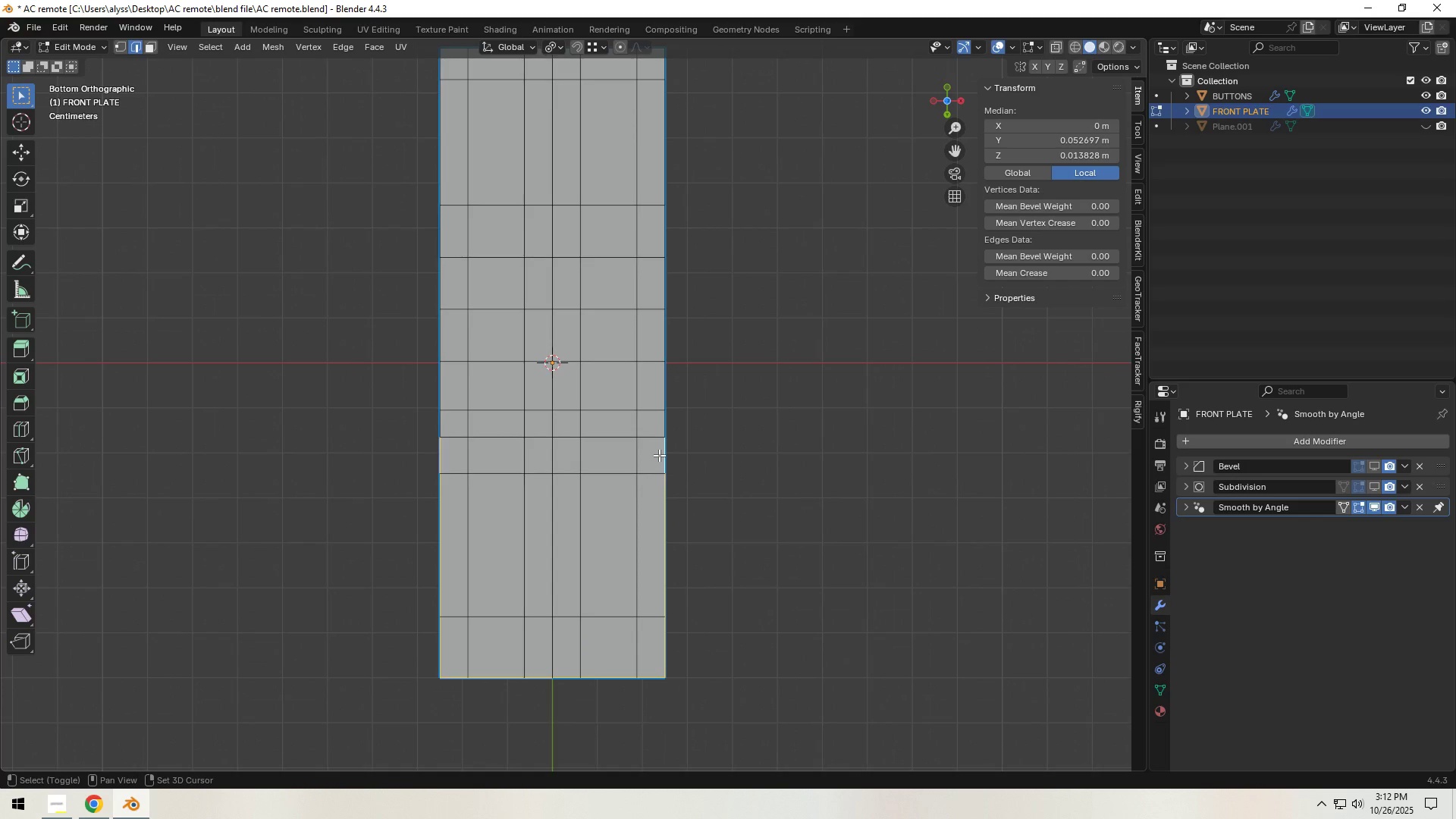 
hold_key(key=ShiftLeft, duration=1.52)
left_click([655, 424])
 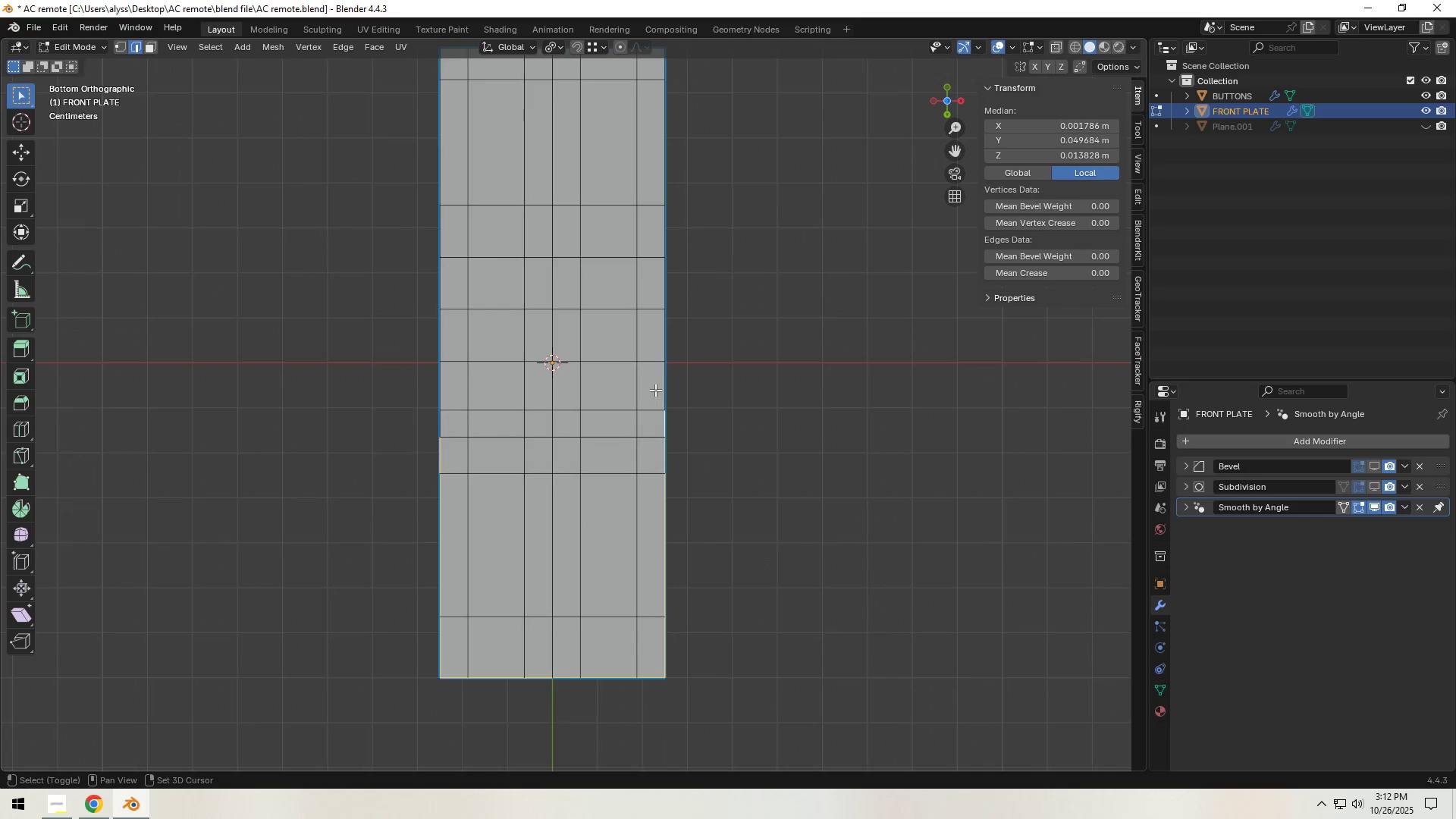 
left_click([655, 387])
 